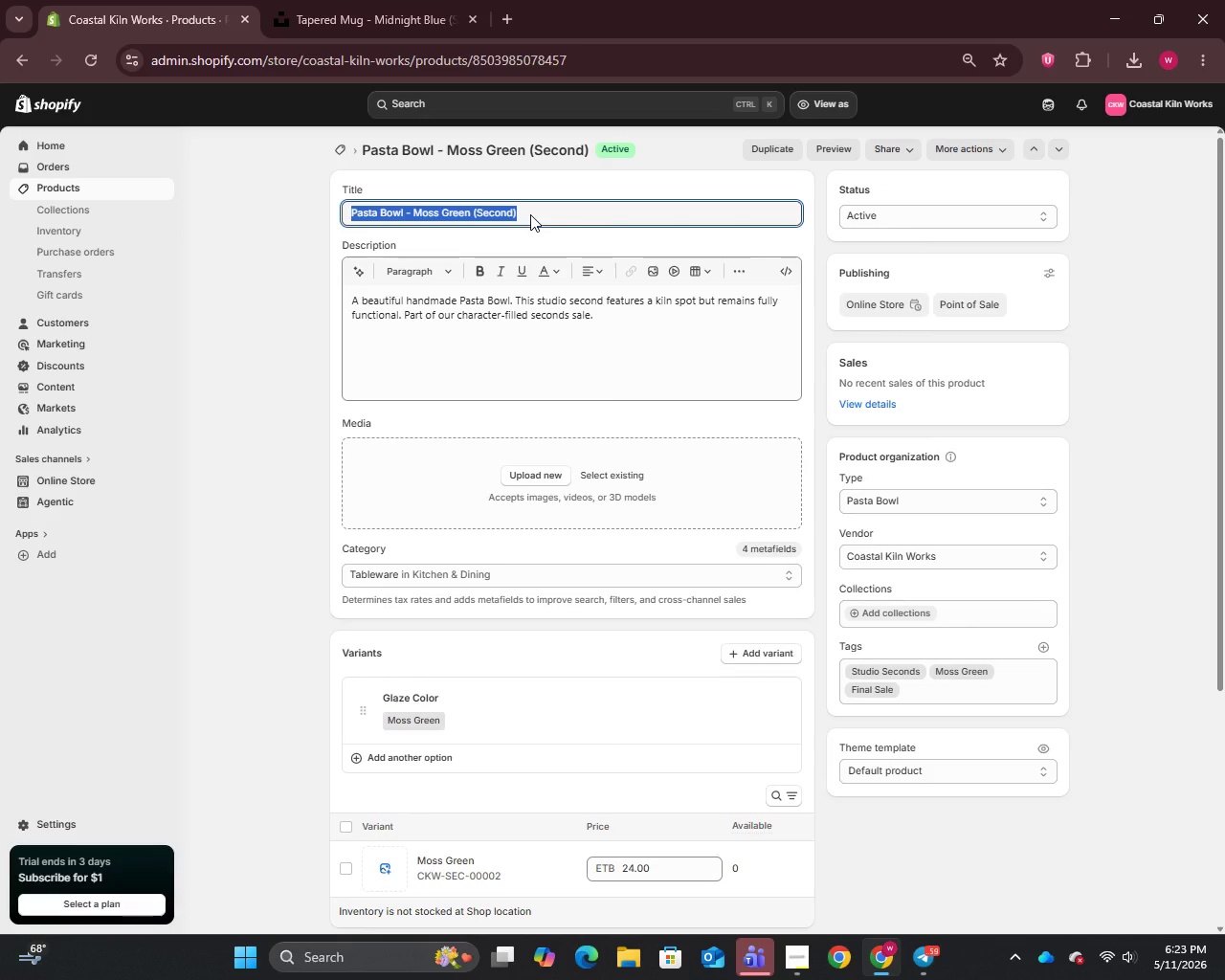 
key(Control+C)
 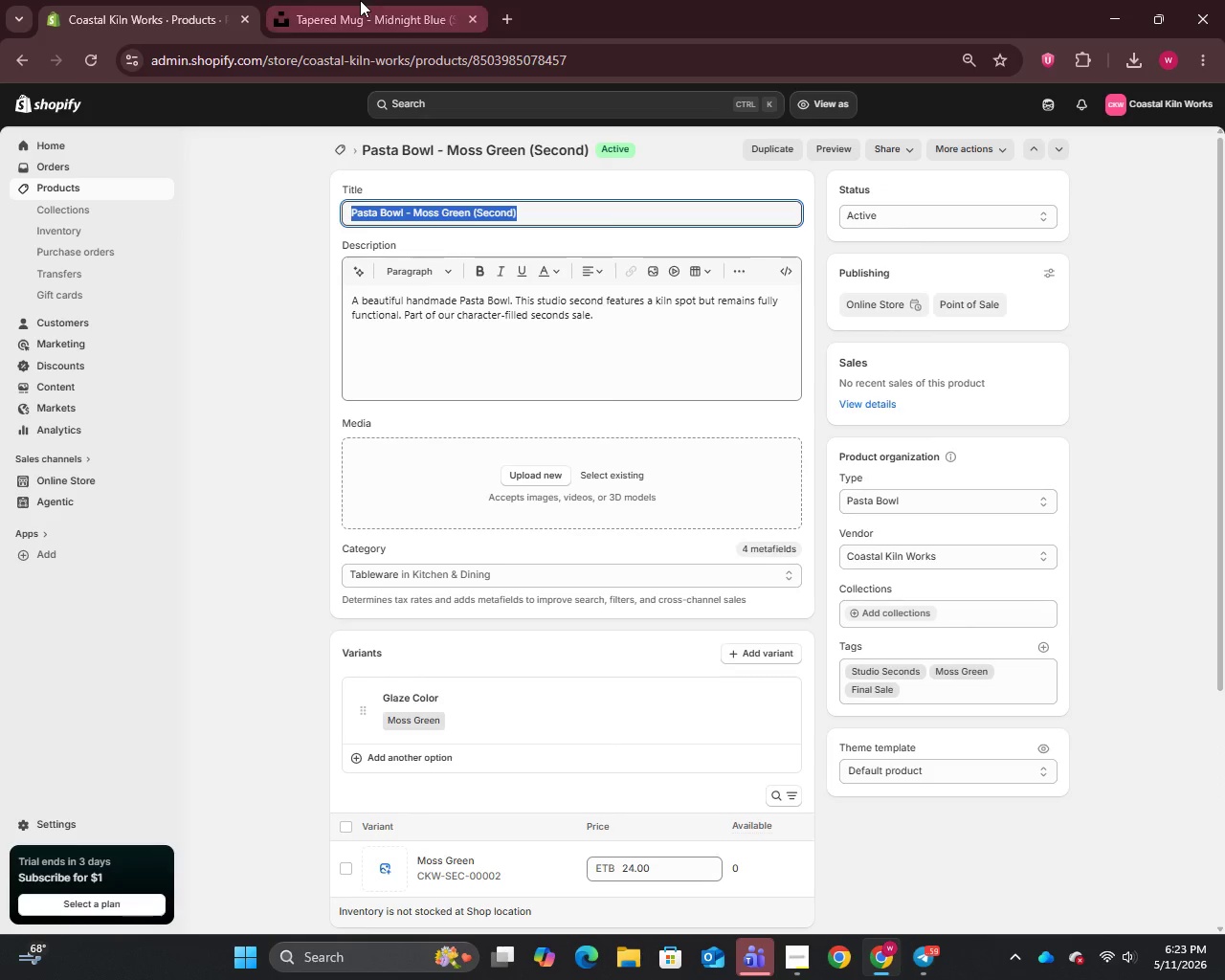 
left_click([360, 0])
 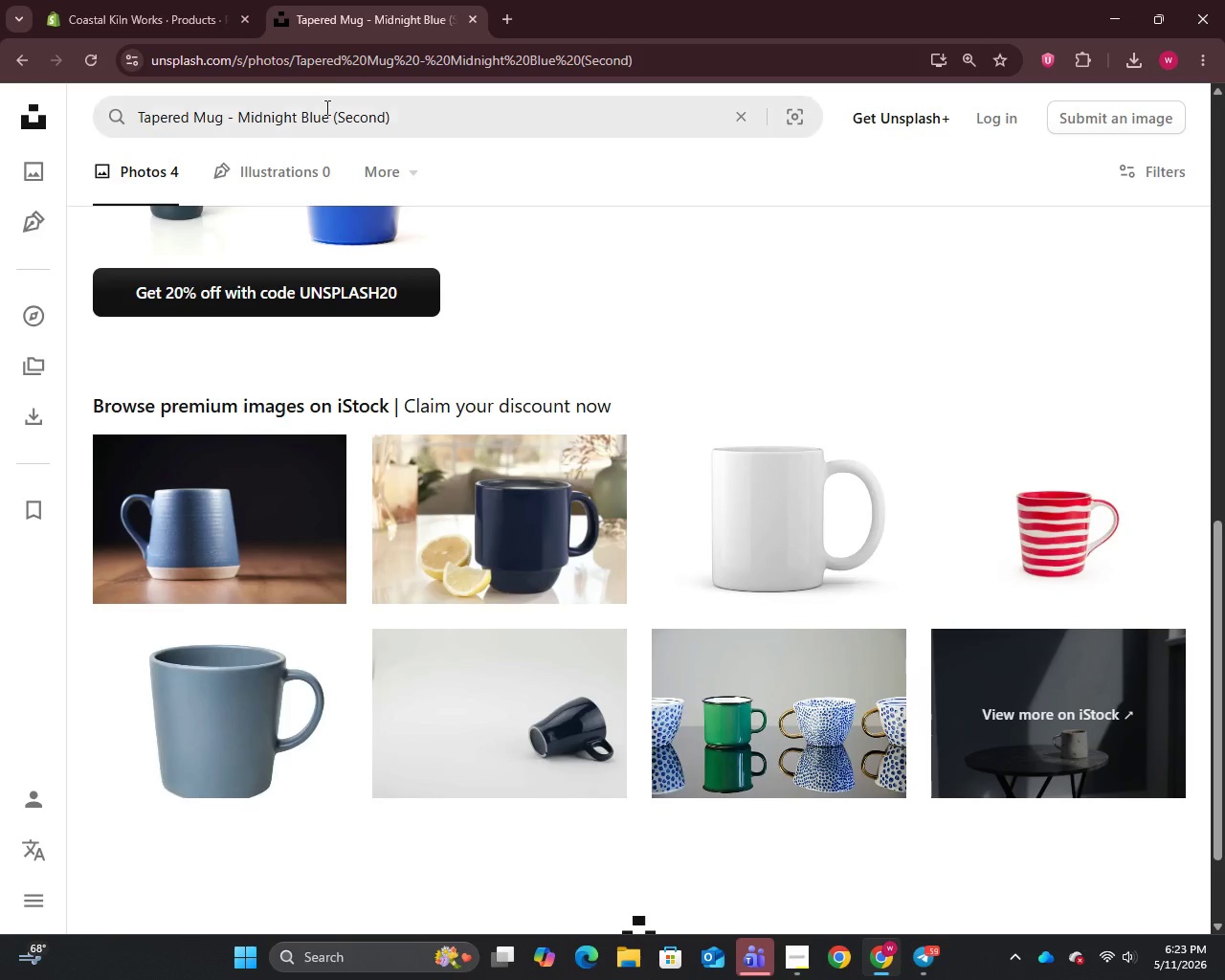 
left_click([325, 107])
 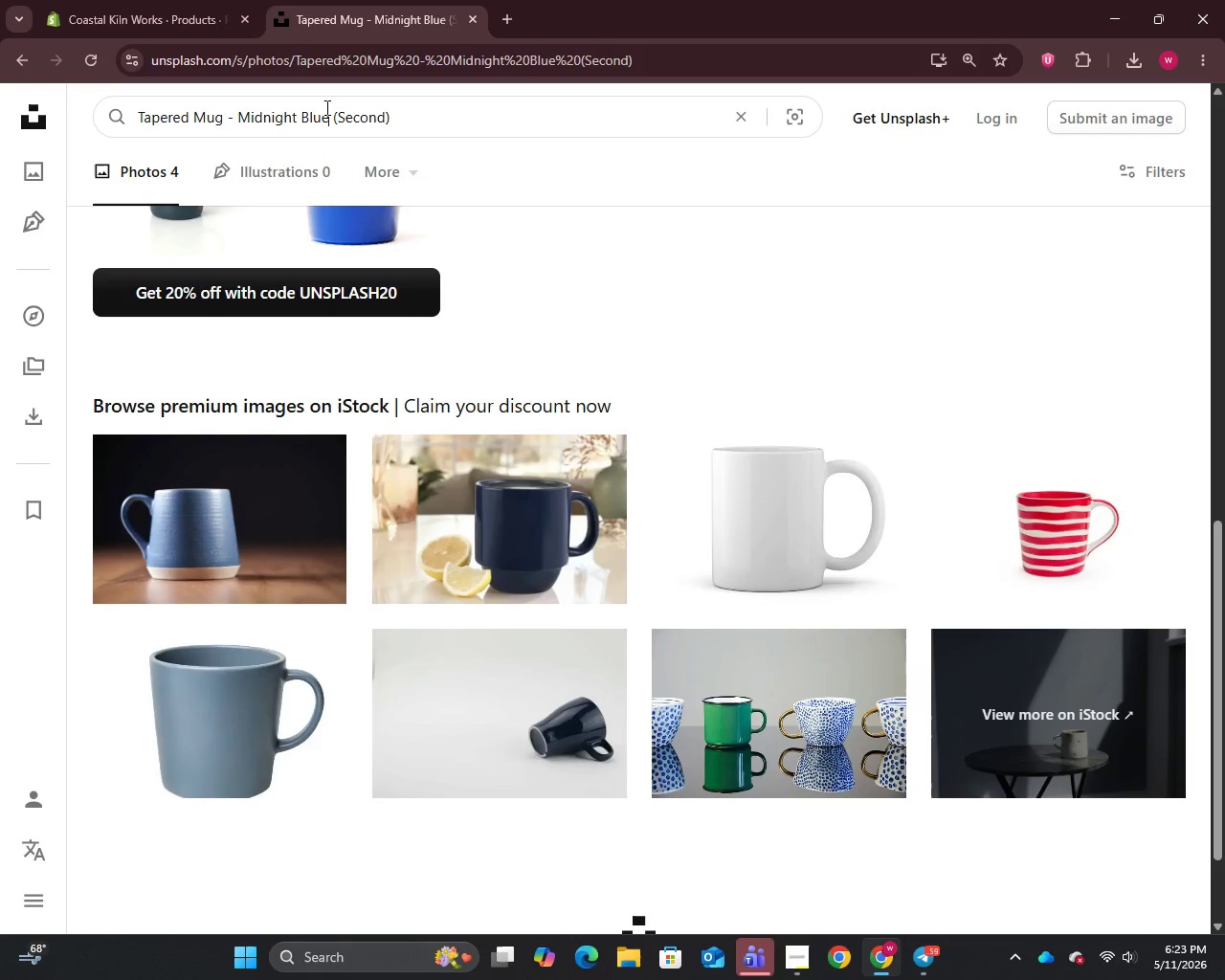 
key(Control+A)
 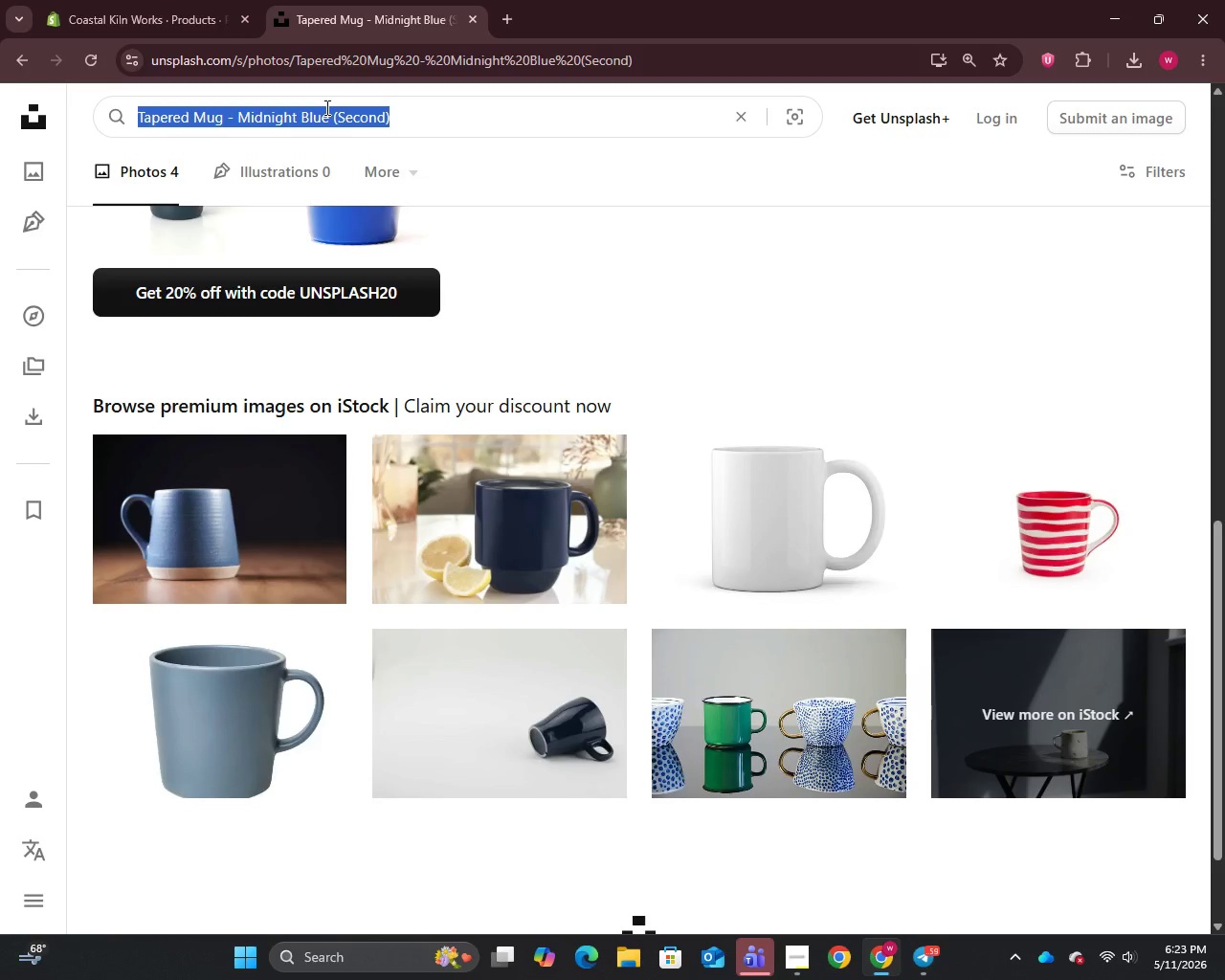 
key(Control+V)
 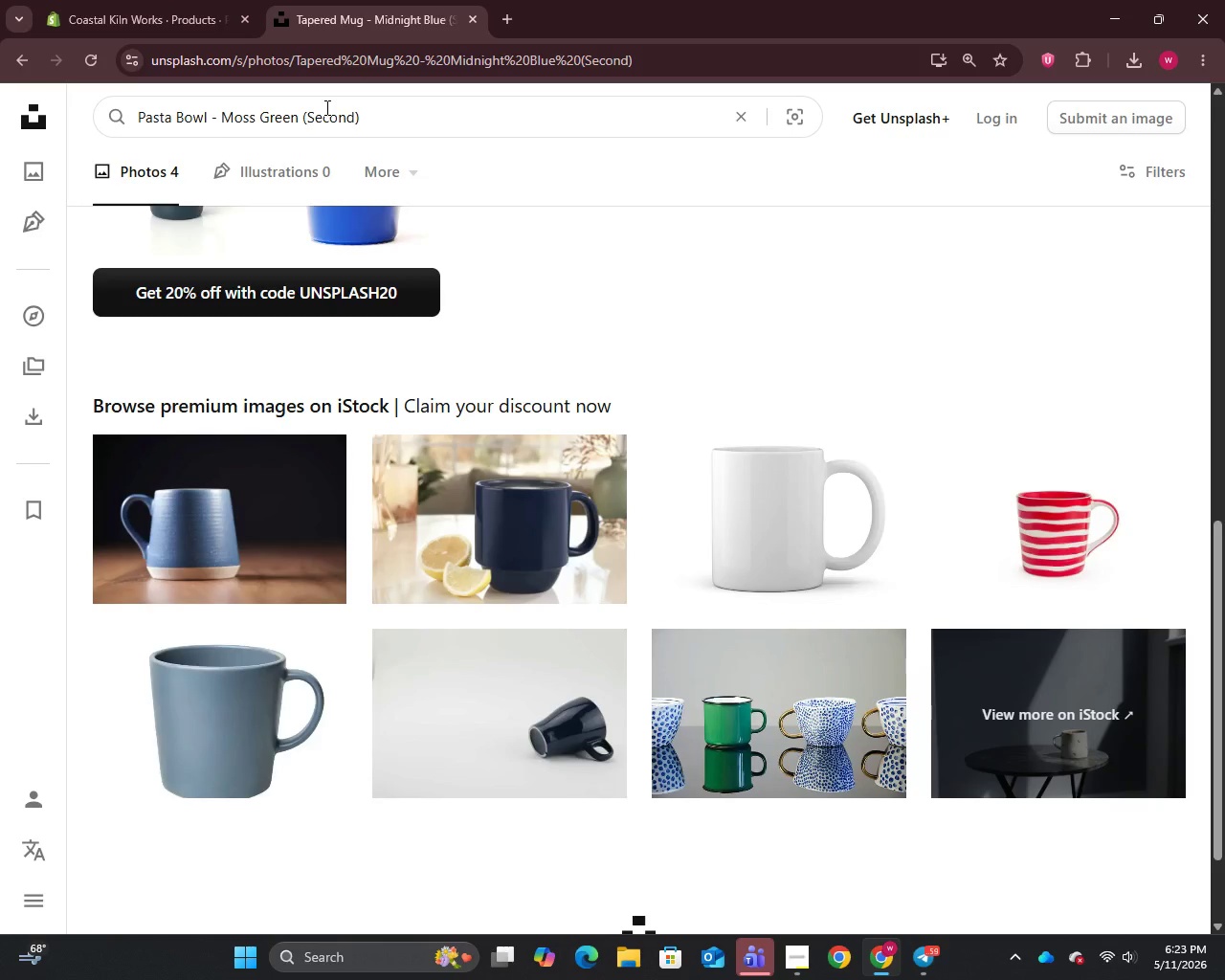 
key(Enter)
 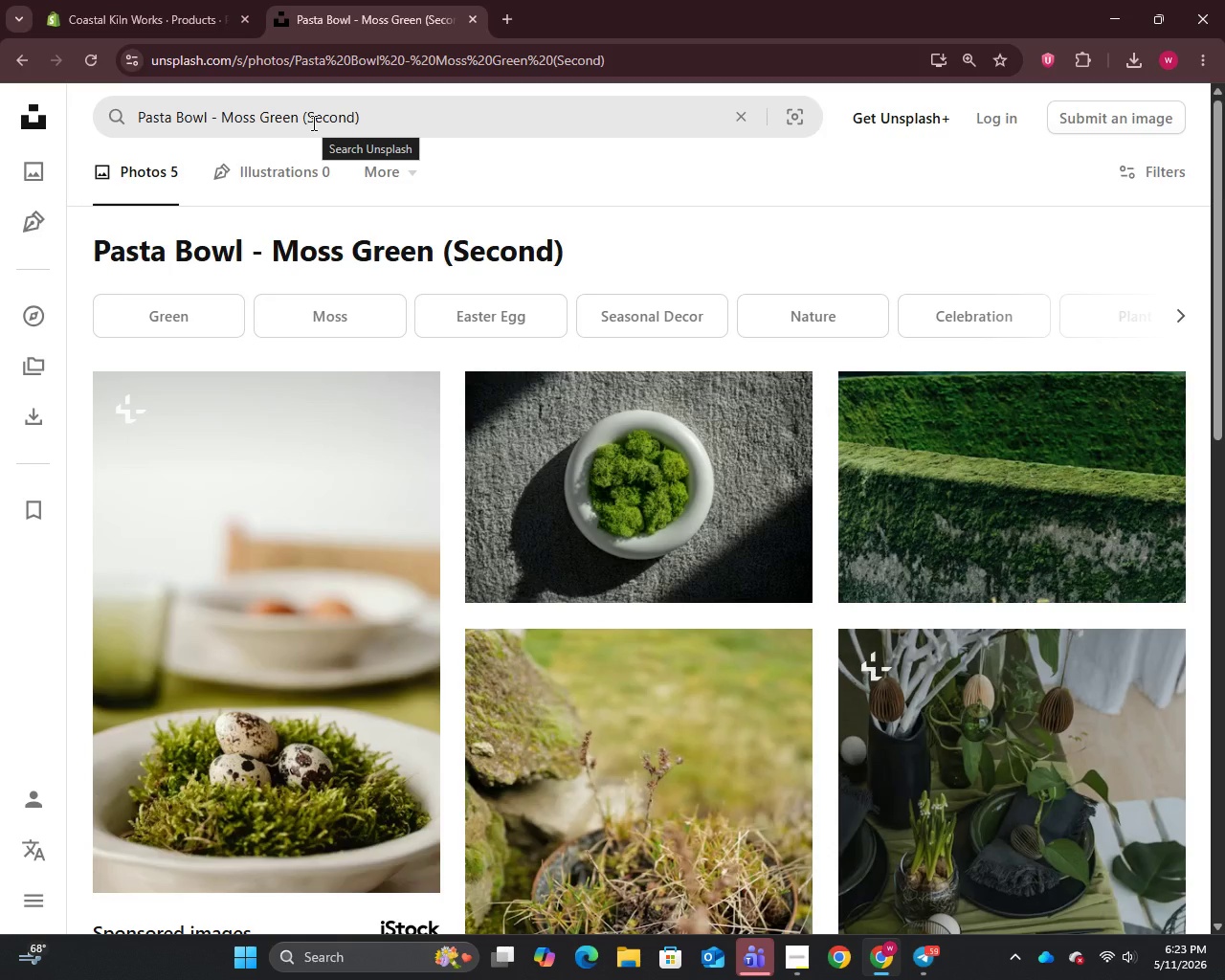 
wait(6.39)
 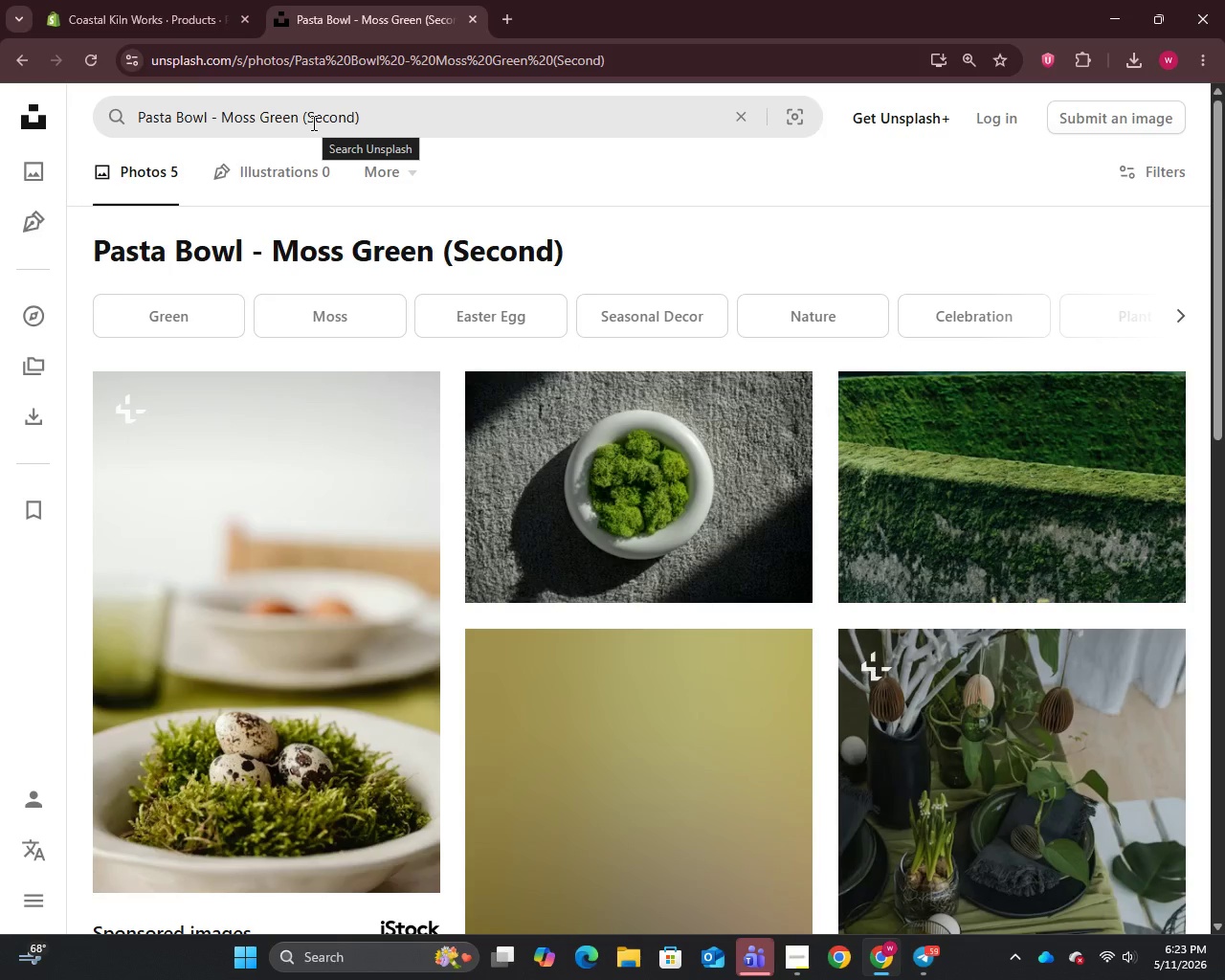 
scroll: coordinate [353, 305], scroll_direction: down, amount: 9.0
 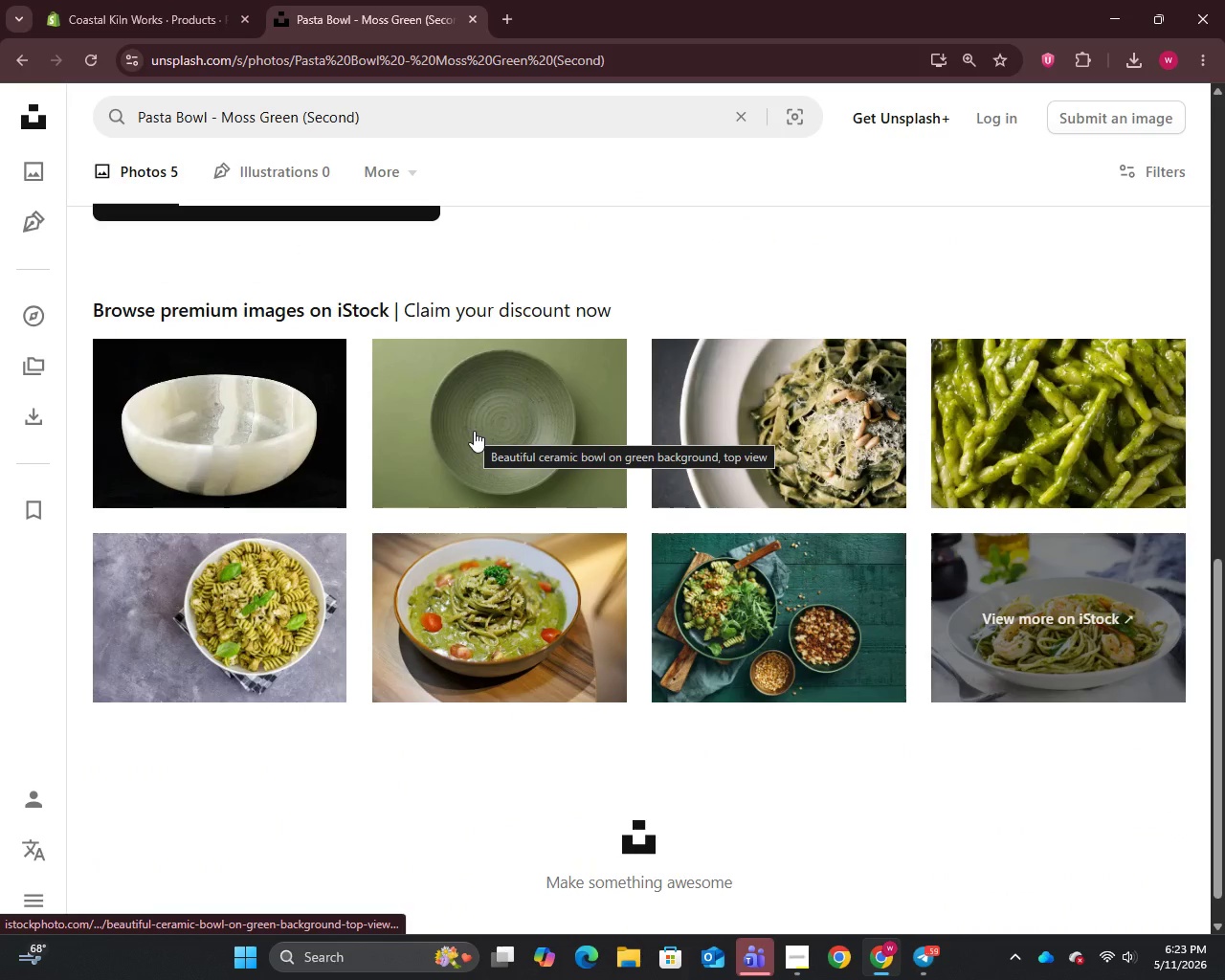 
right_click([474, 431])
 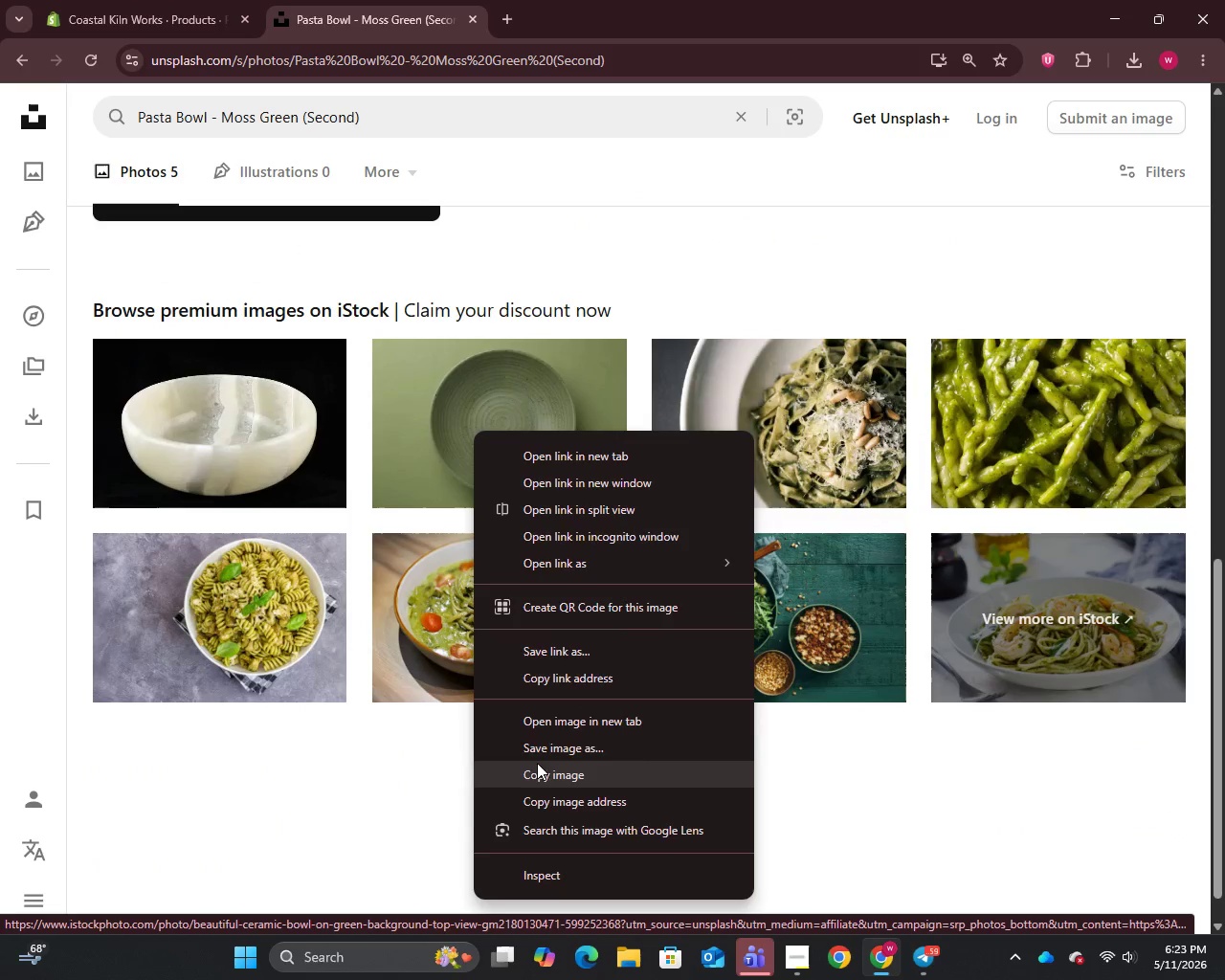 
left_click([538, 755])
 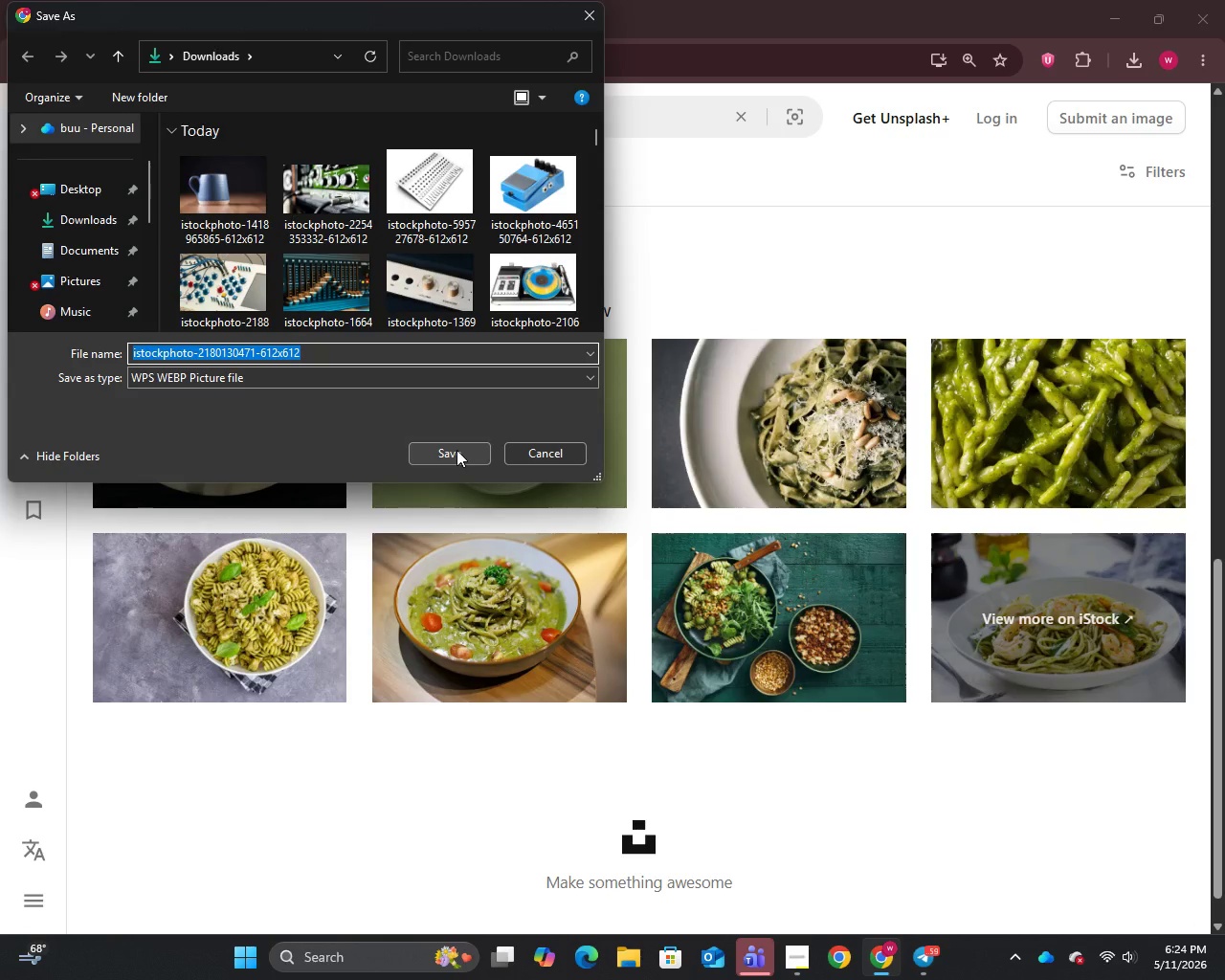 
wait(9.8)
 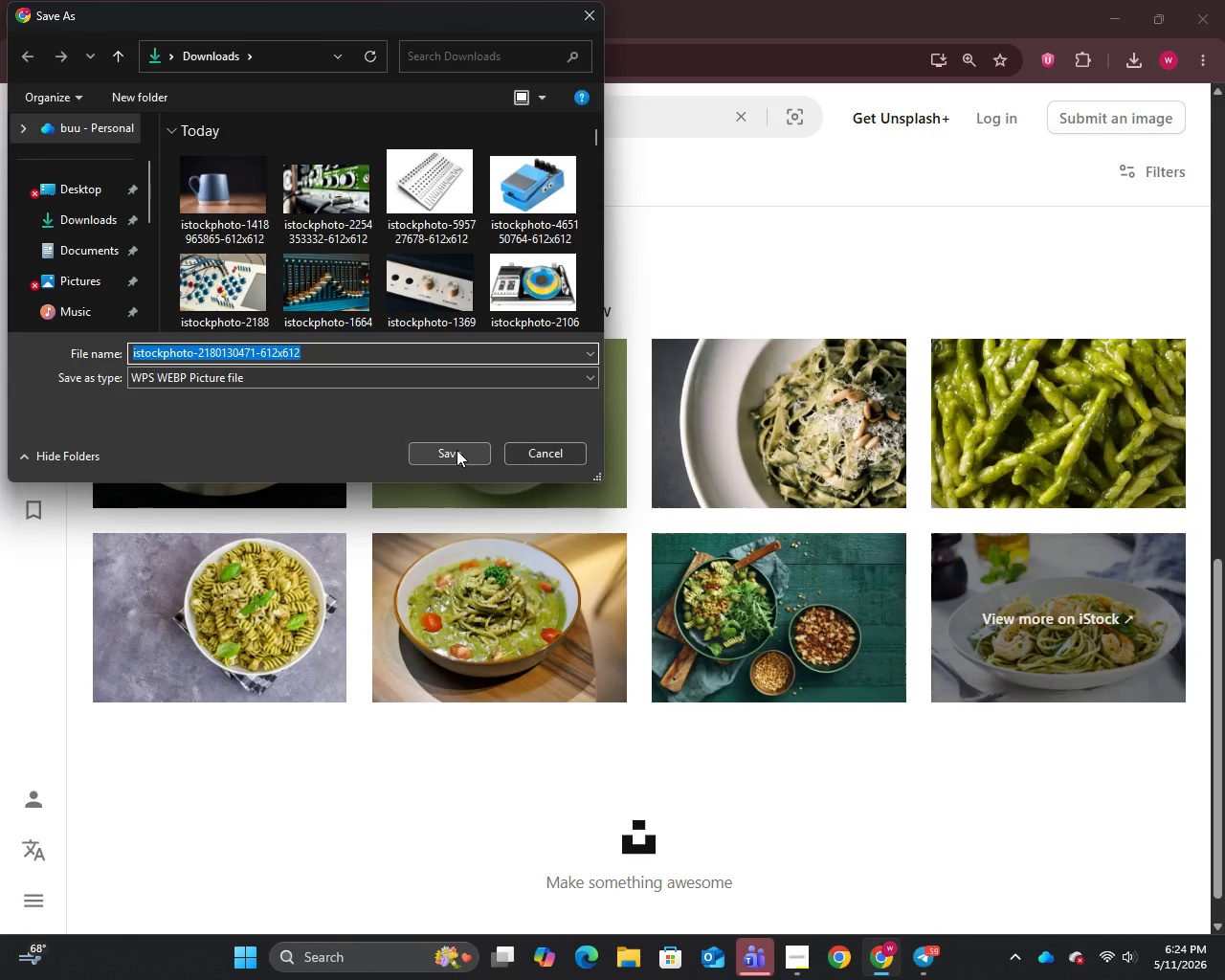 
left_click([557, 457])
 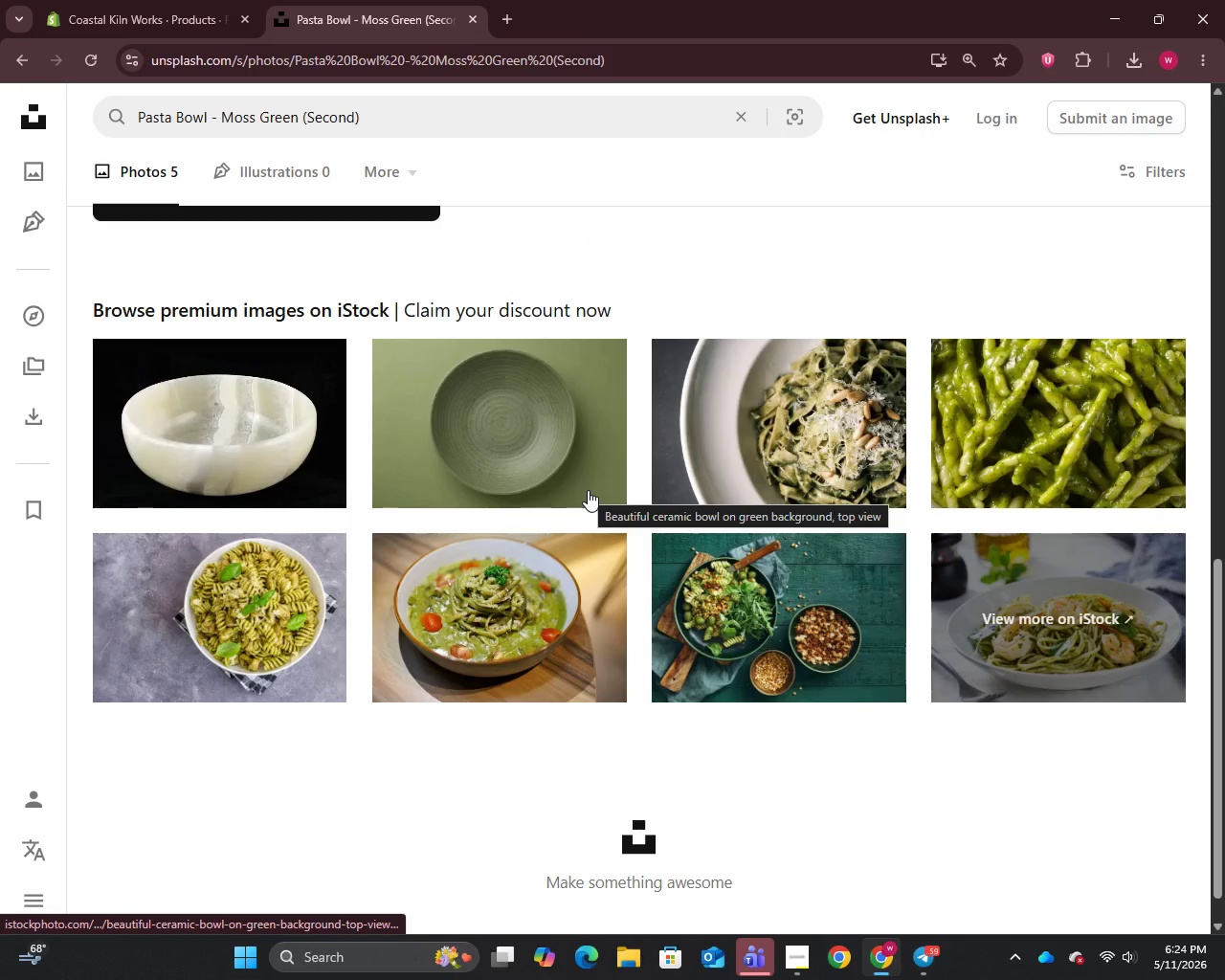 
scroll: coordinate [588, 490], scroll_direction: up, amount: 7.0
 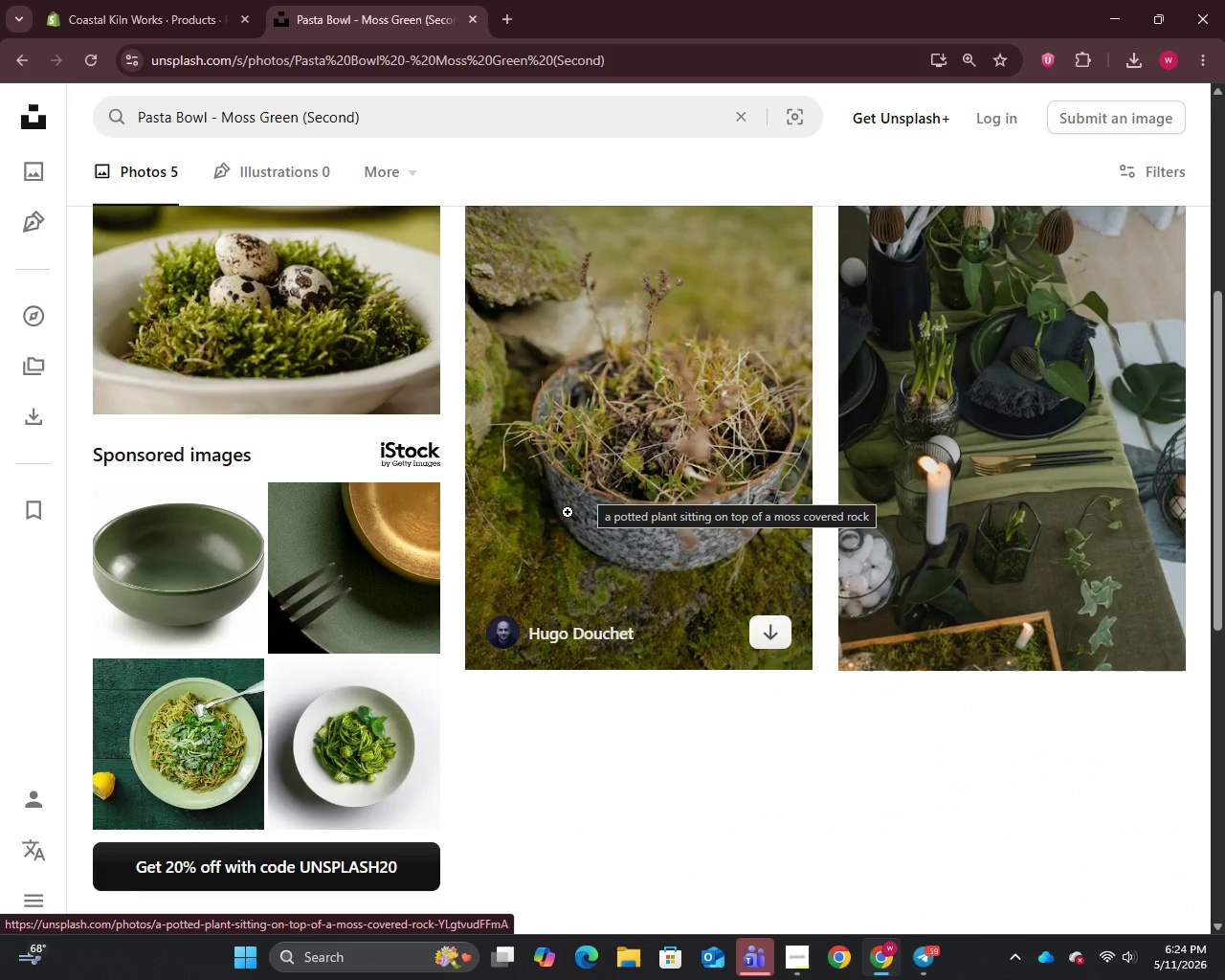 
mouse_move([207, 730])
 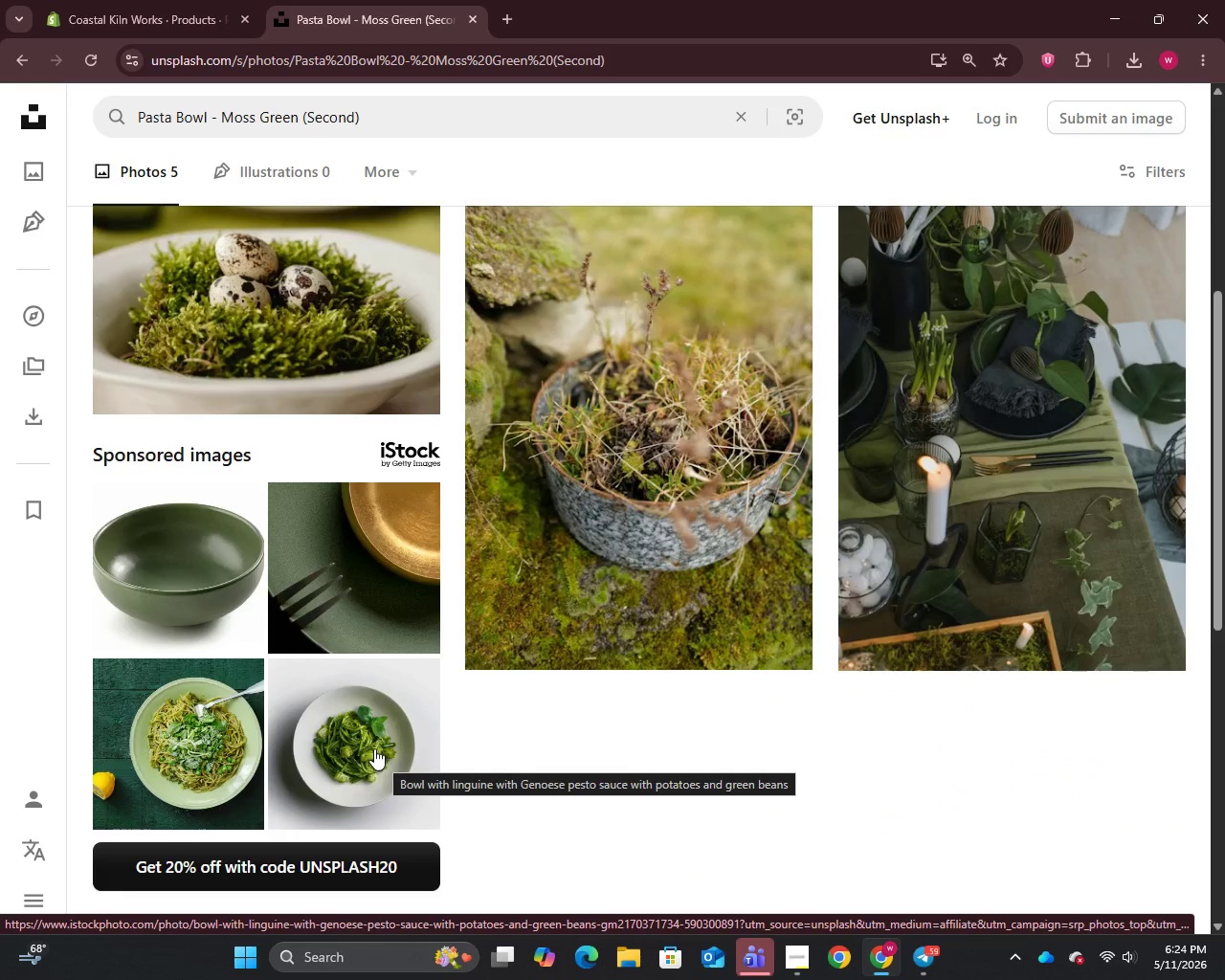 
right_click([363, 741])
 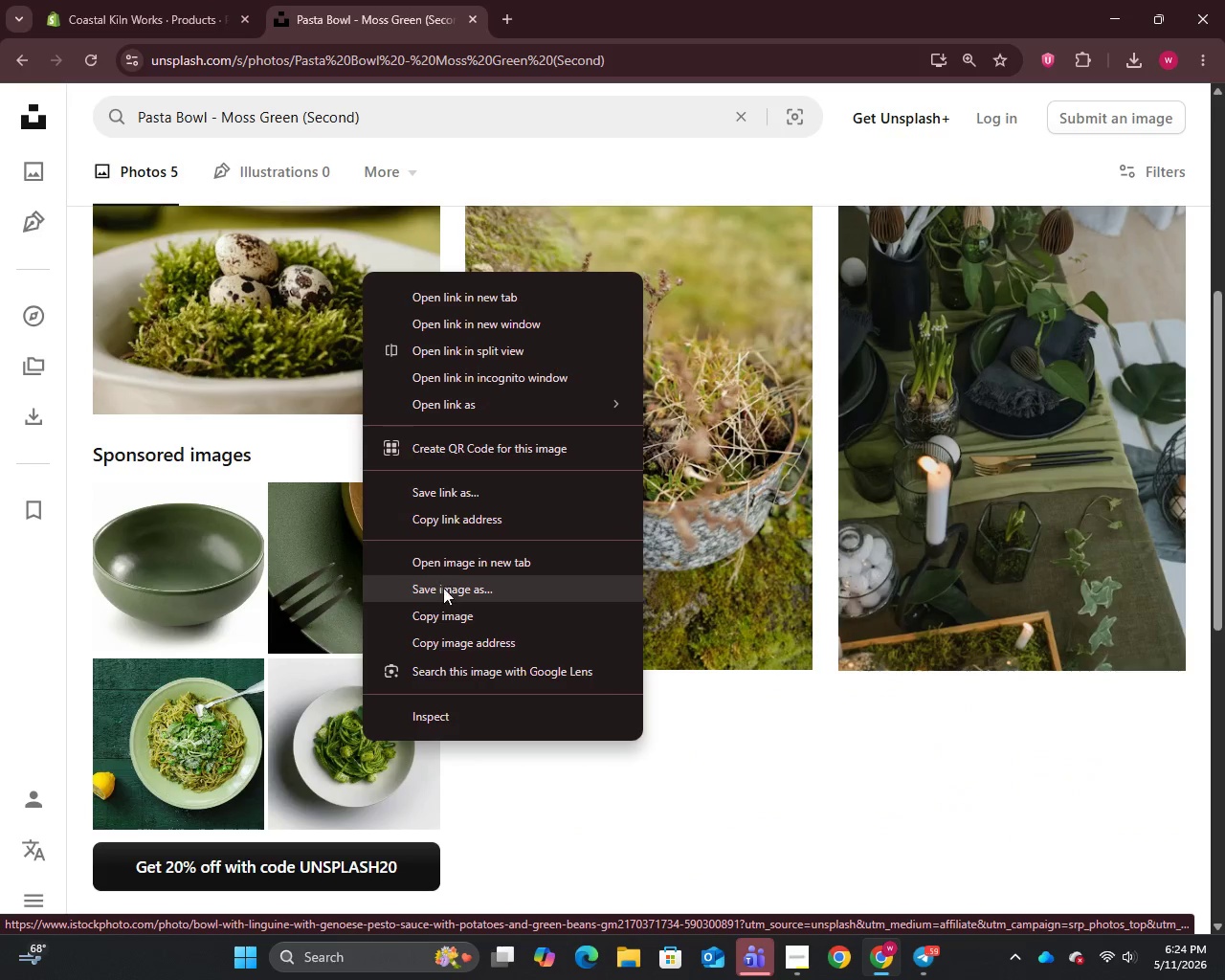 
left_click([441, 592])
 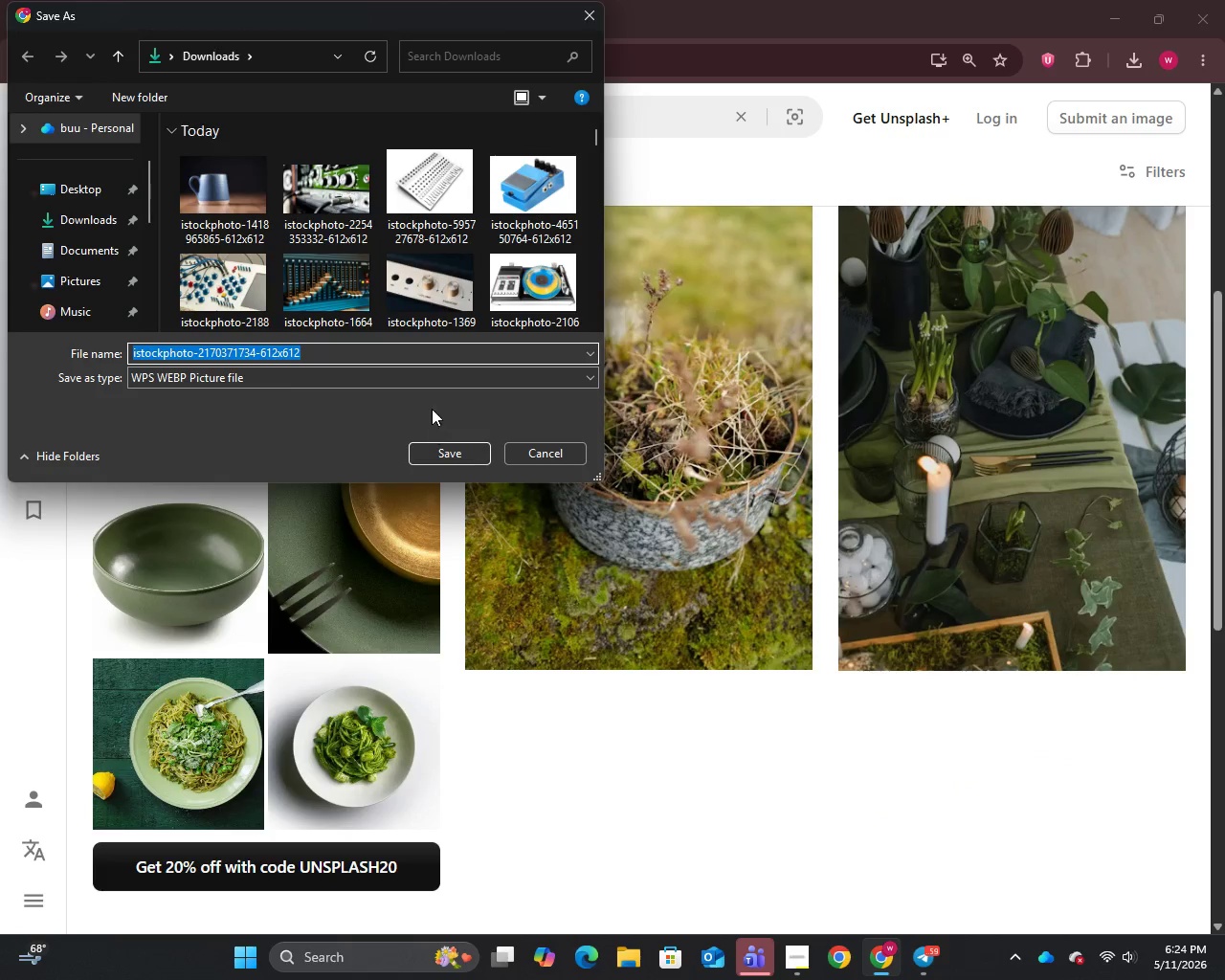 
left_click([442, 447])
 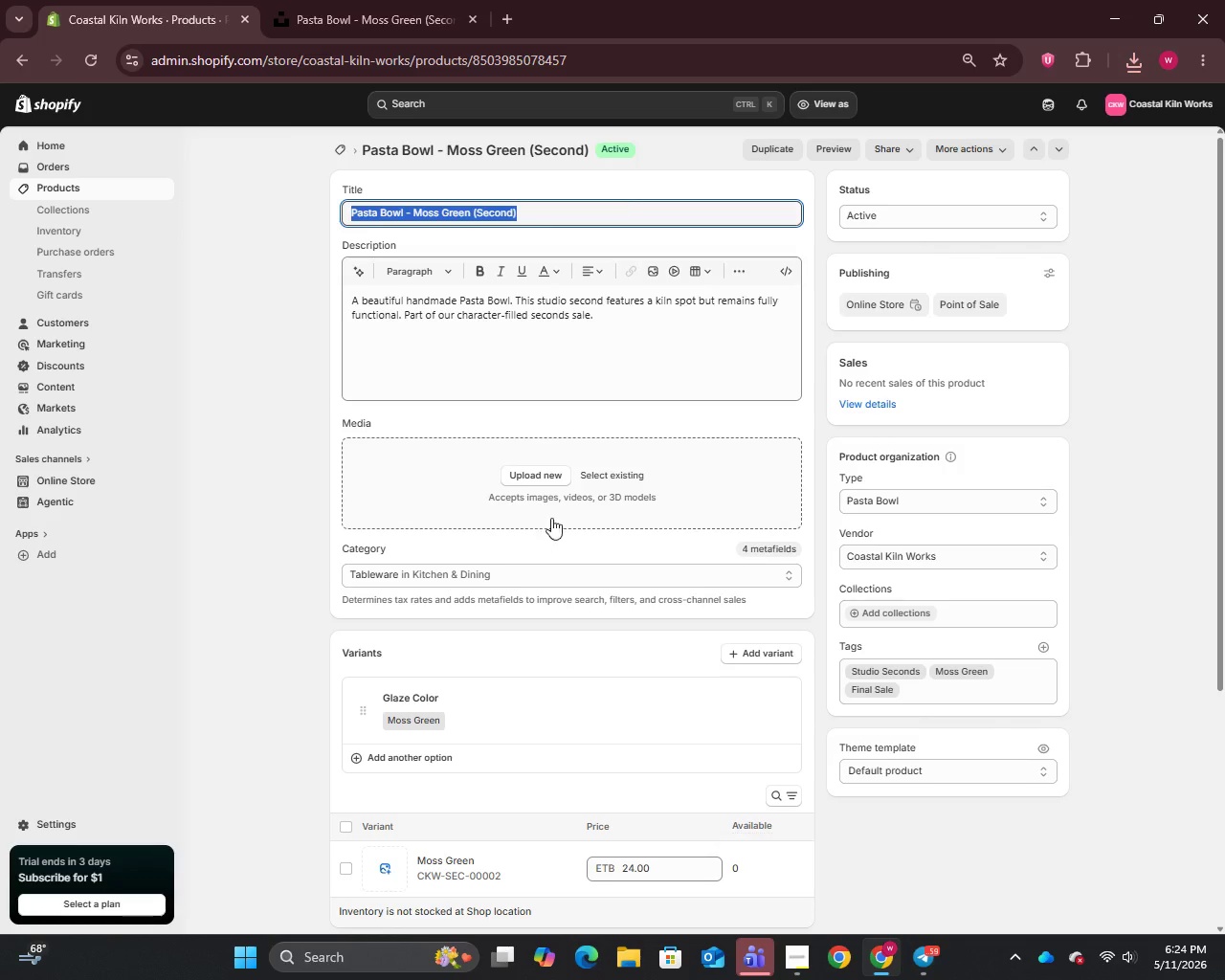 
left_click([531, 474])
 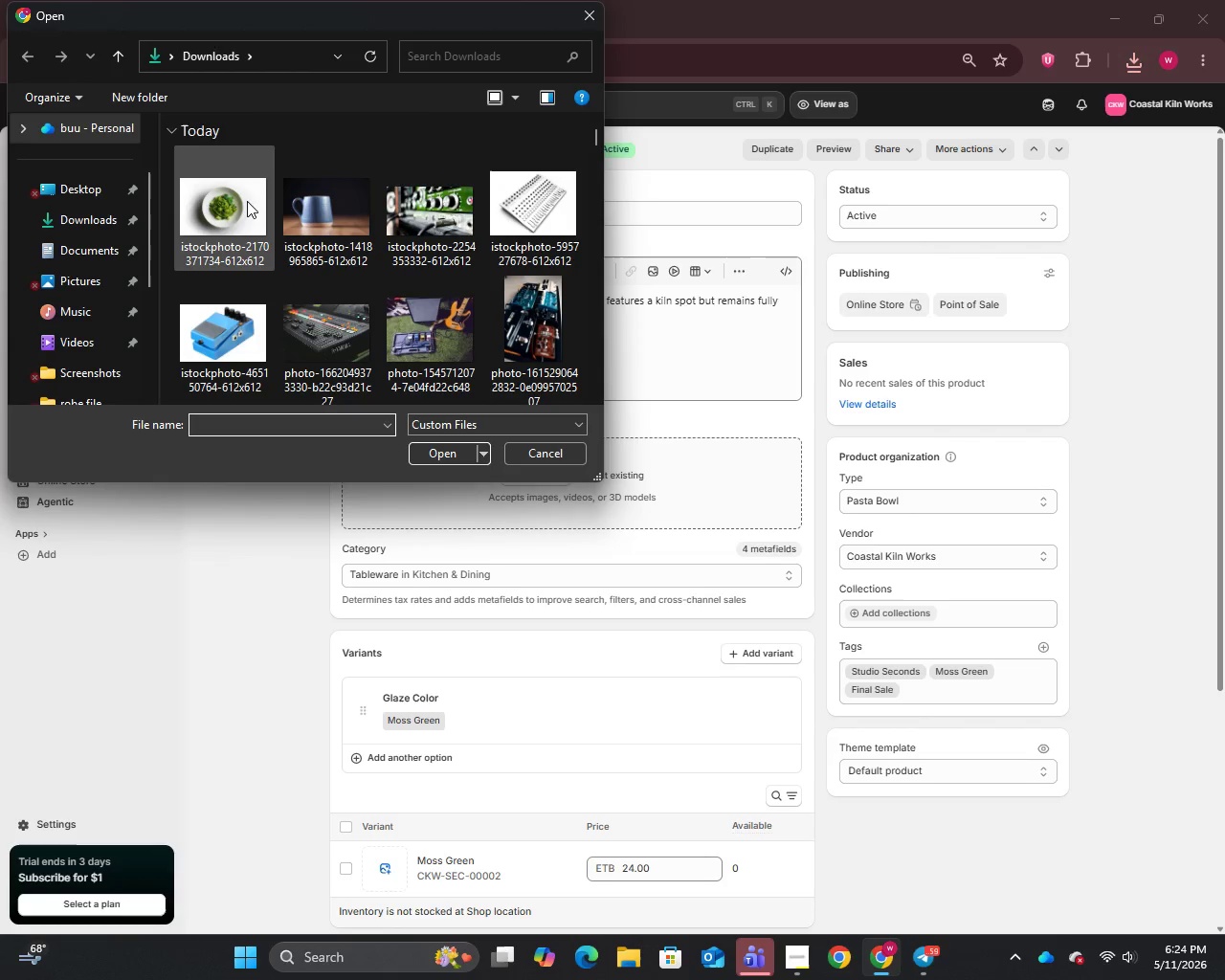 
left_click([242, 218])
 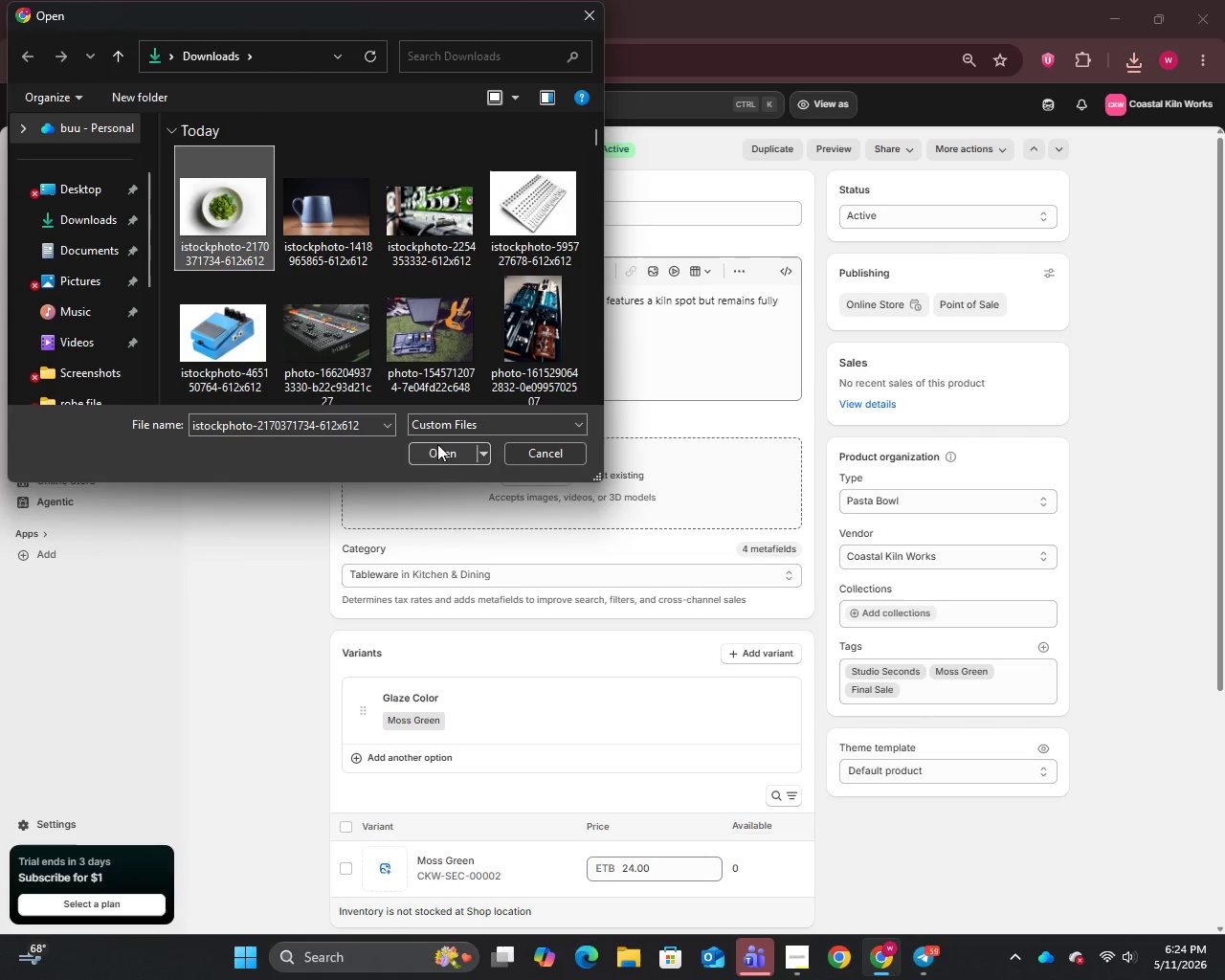 
left_click([438, 449])
 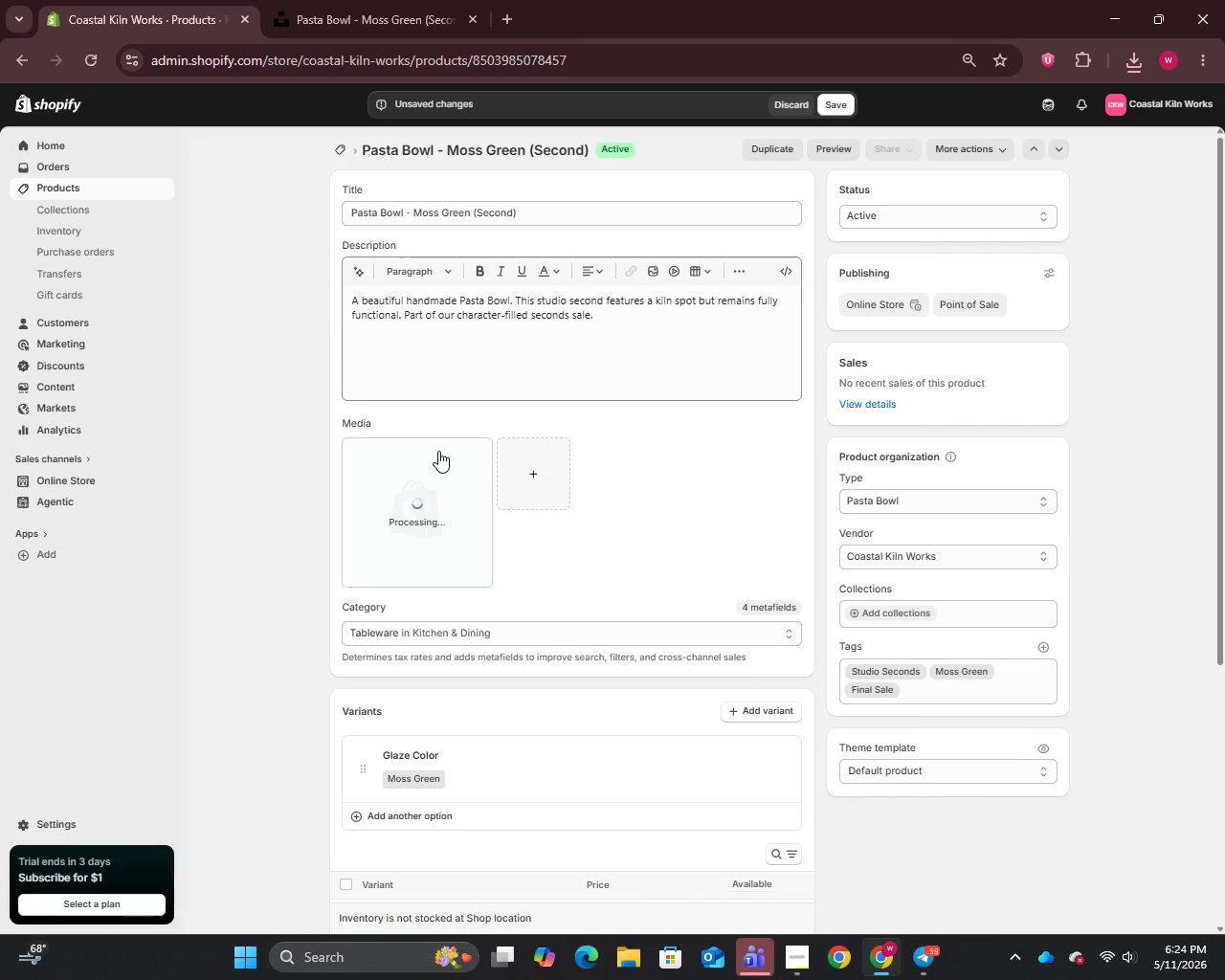 
wait(8.98)
 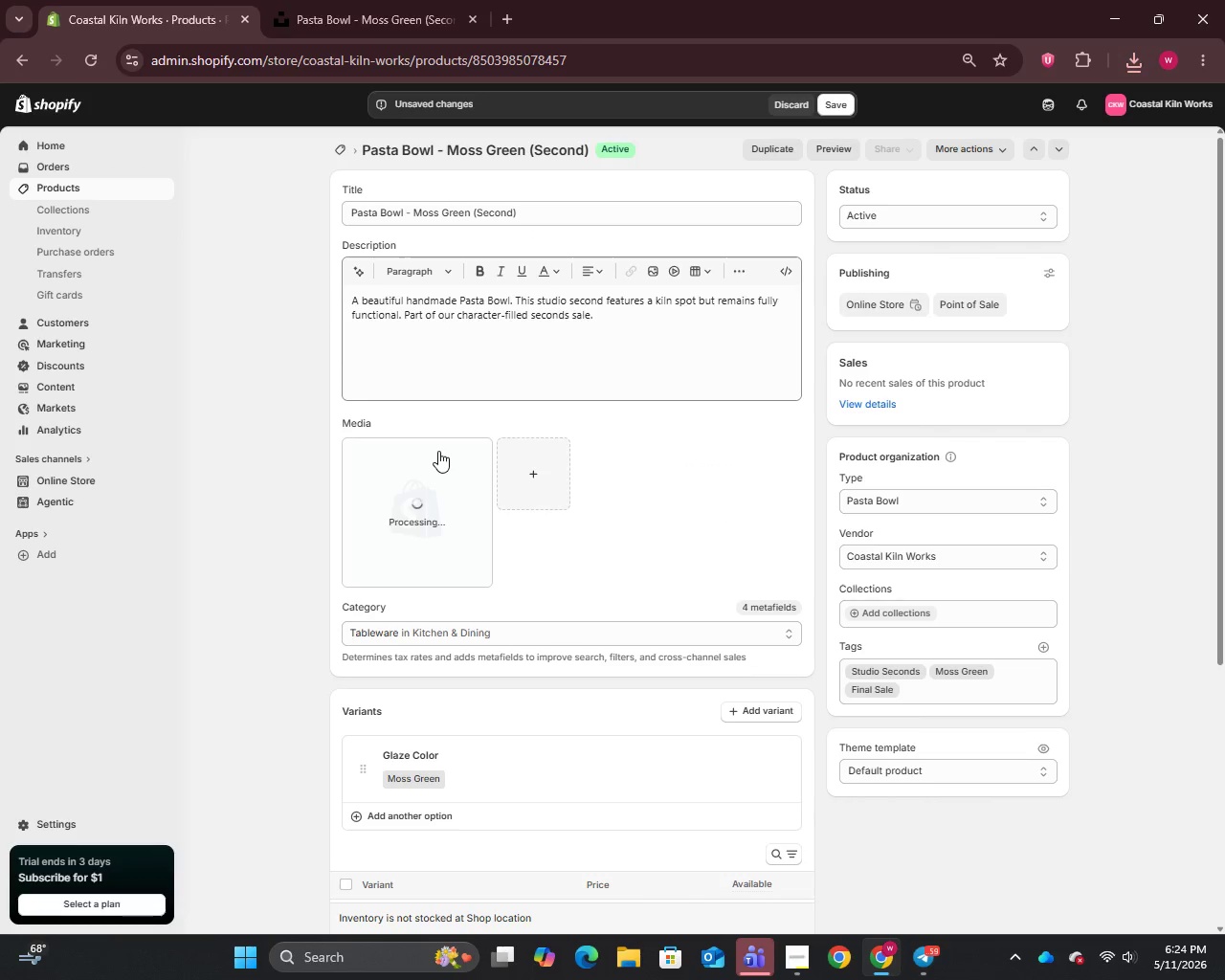 
left_click([423, 522])
 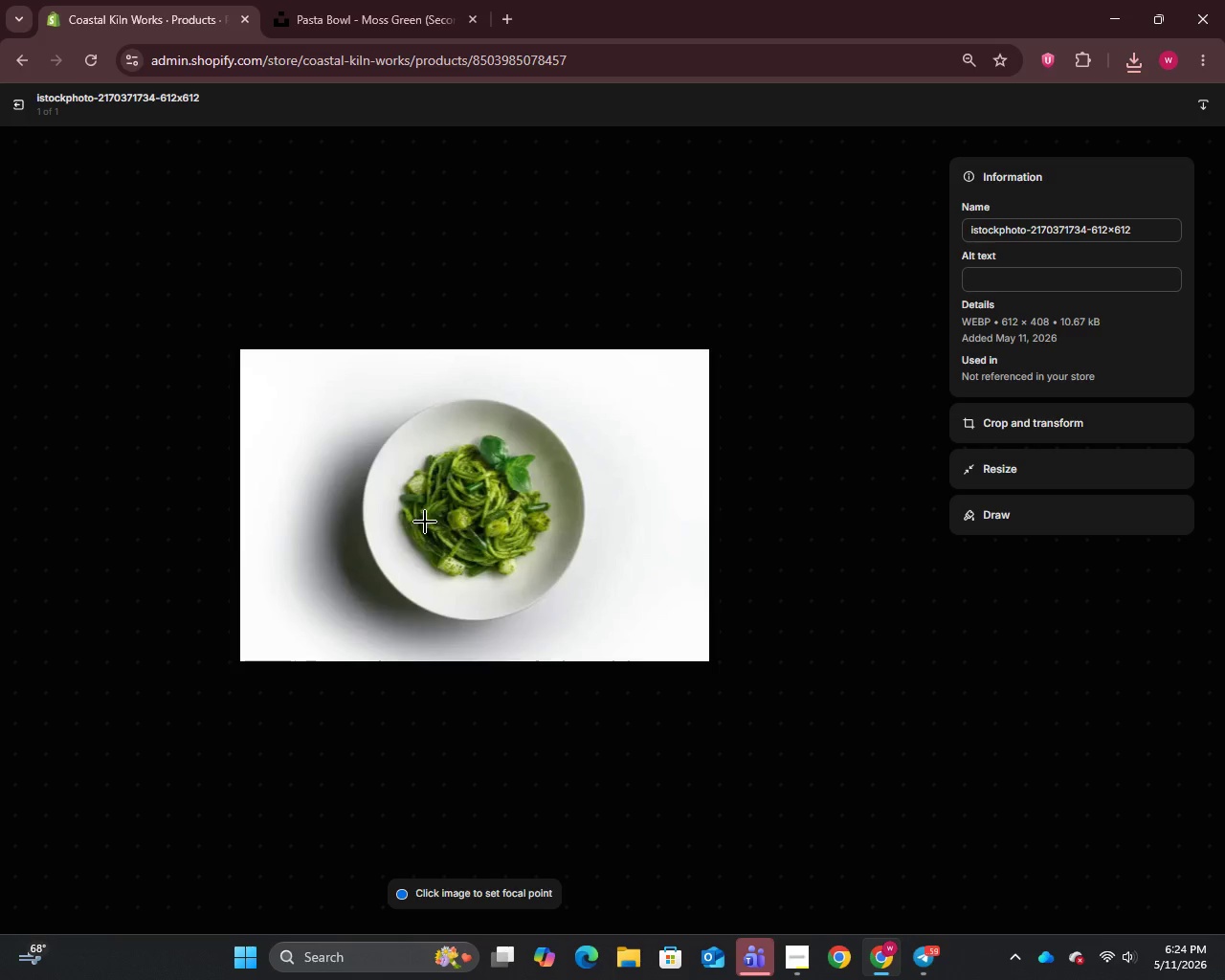 
left_click([1011, 234])
 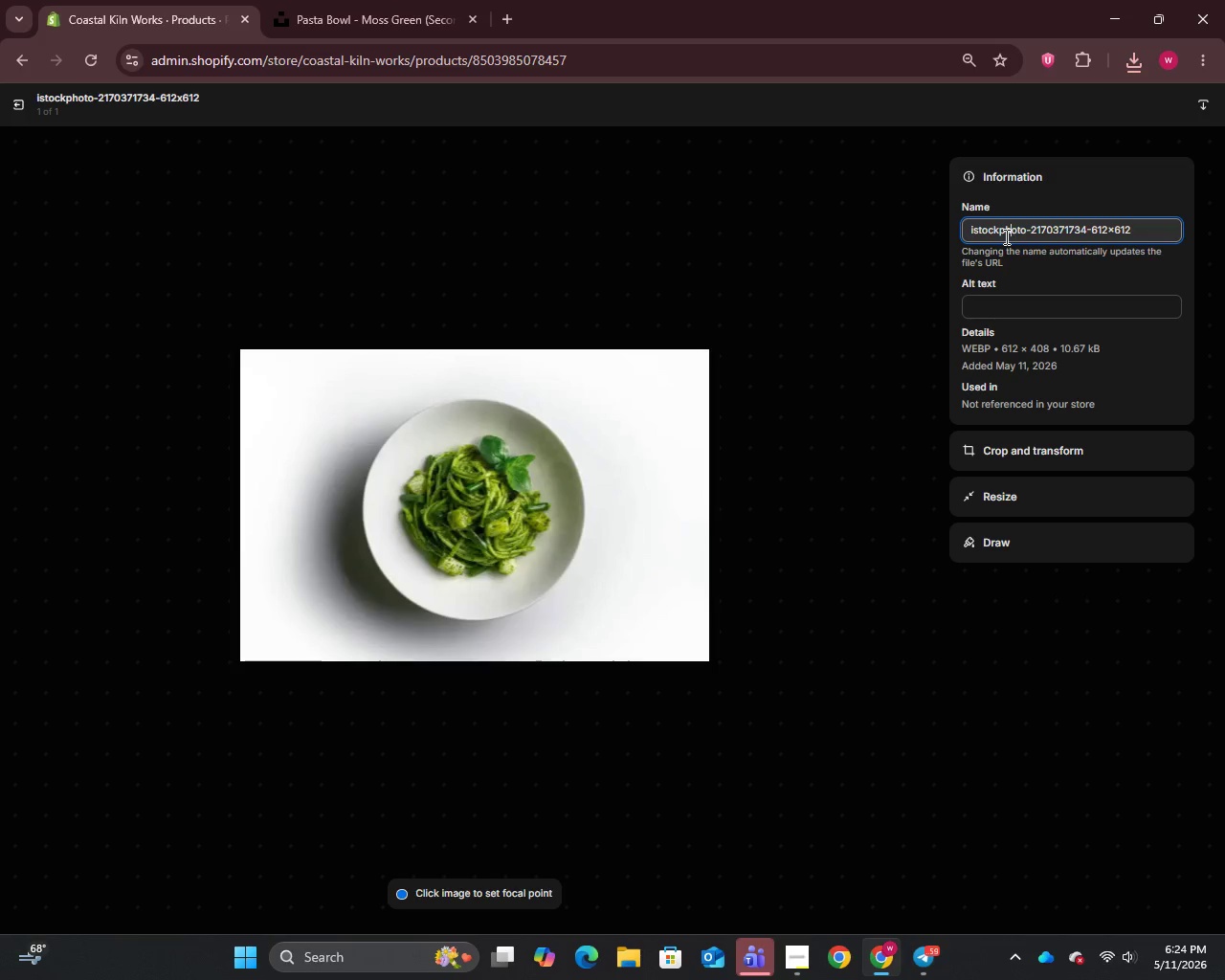 
key(Control+A)
 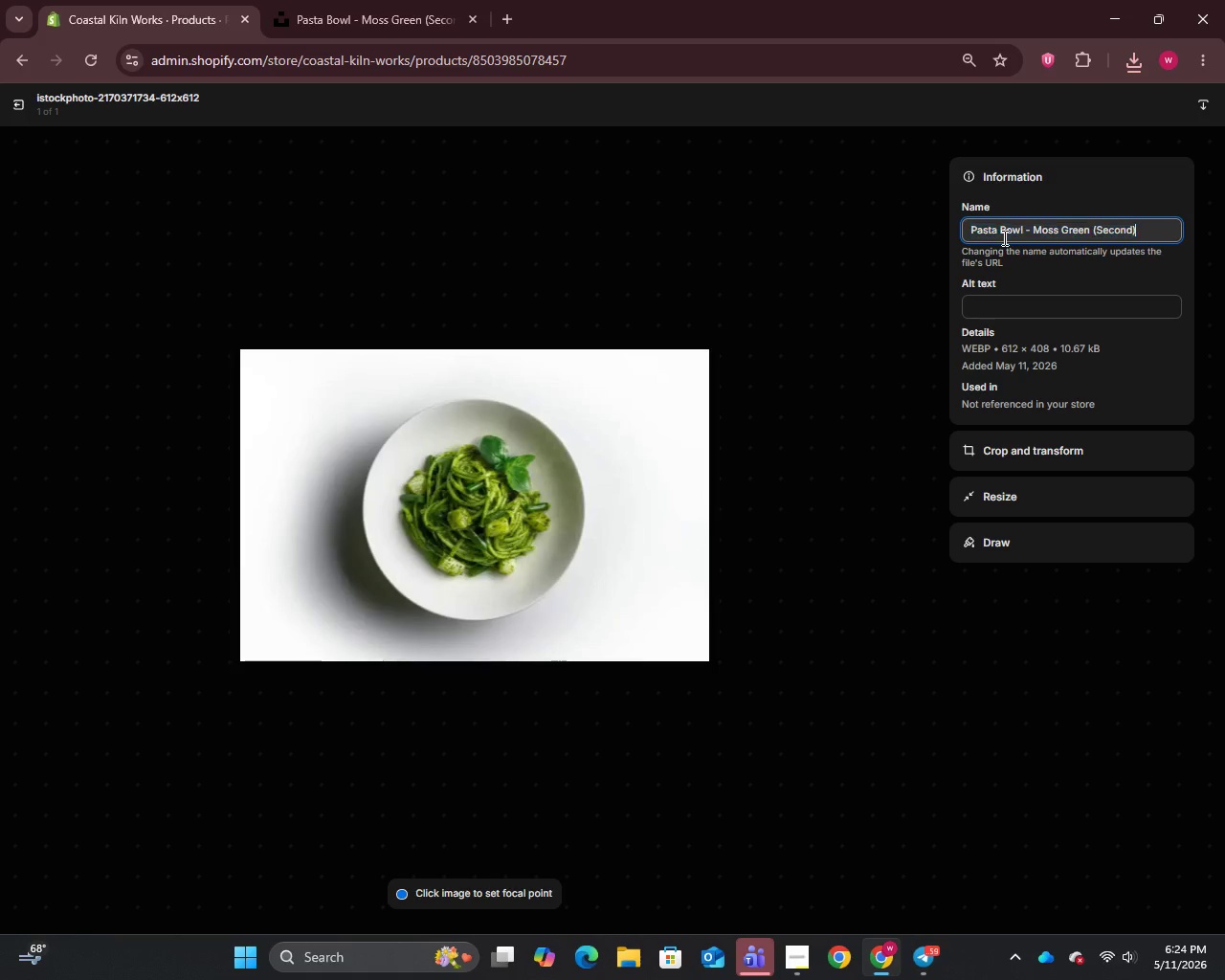 
key(Control+V)
 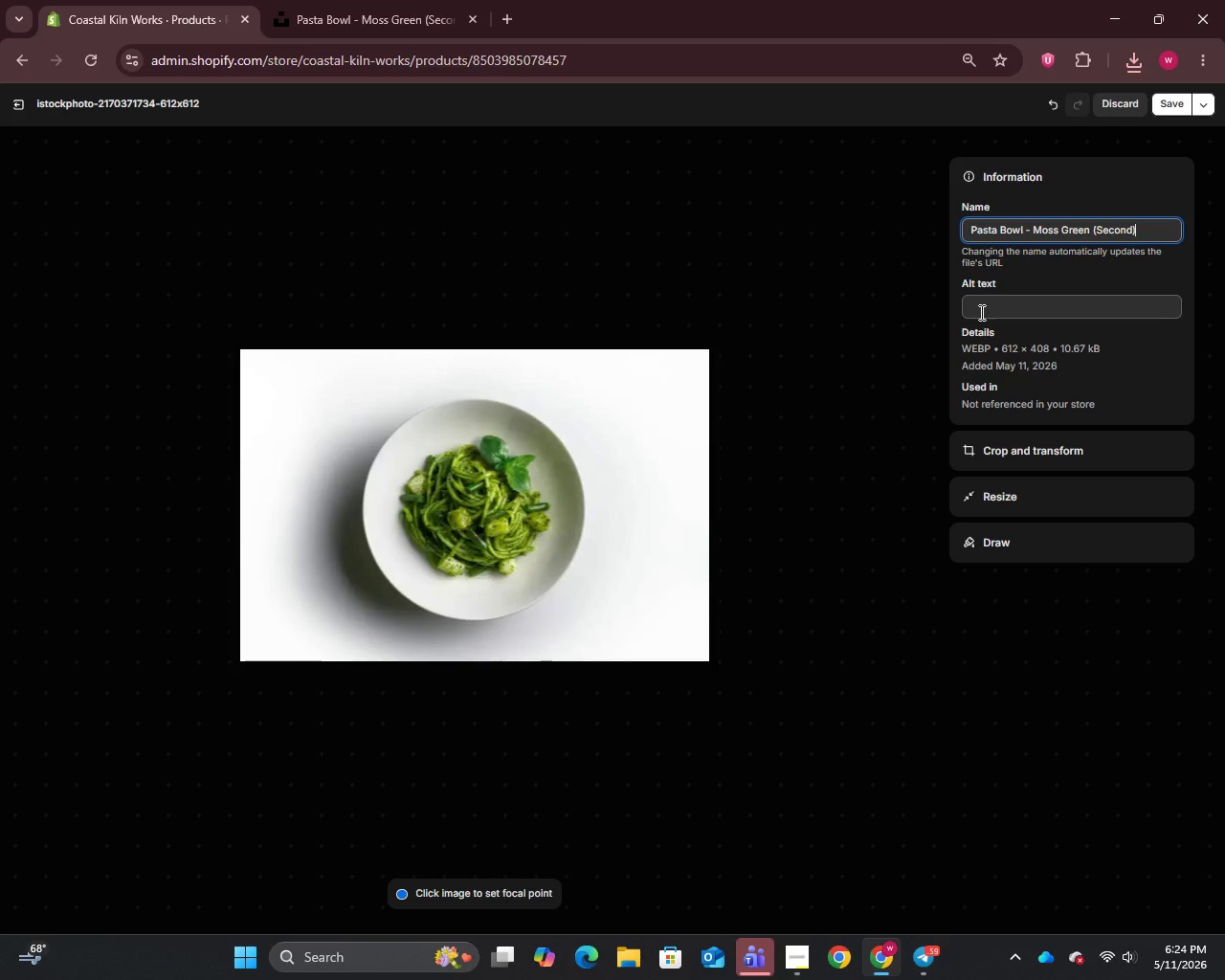 
left_click([980, 312])
 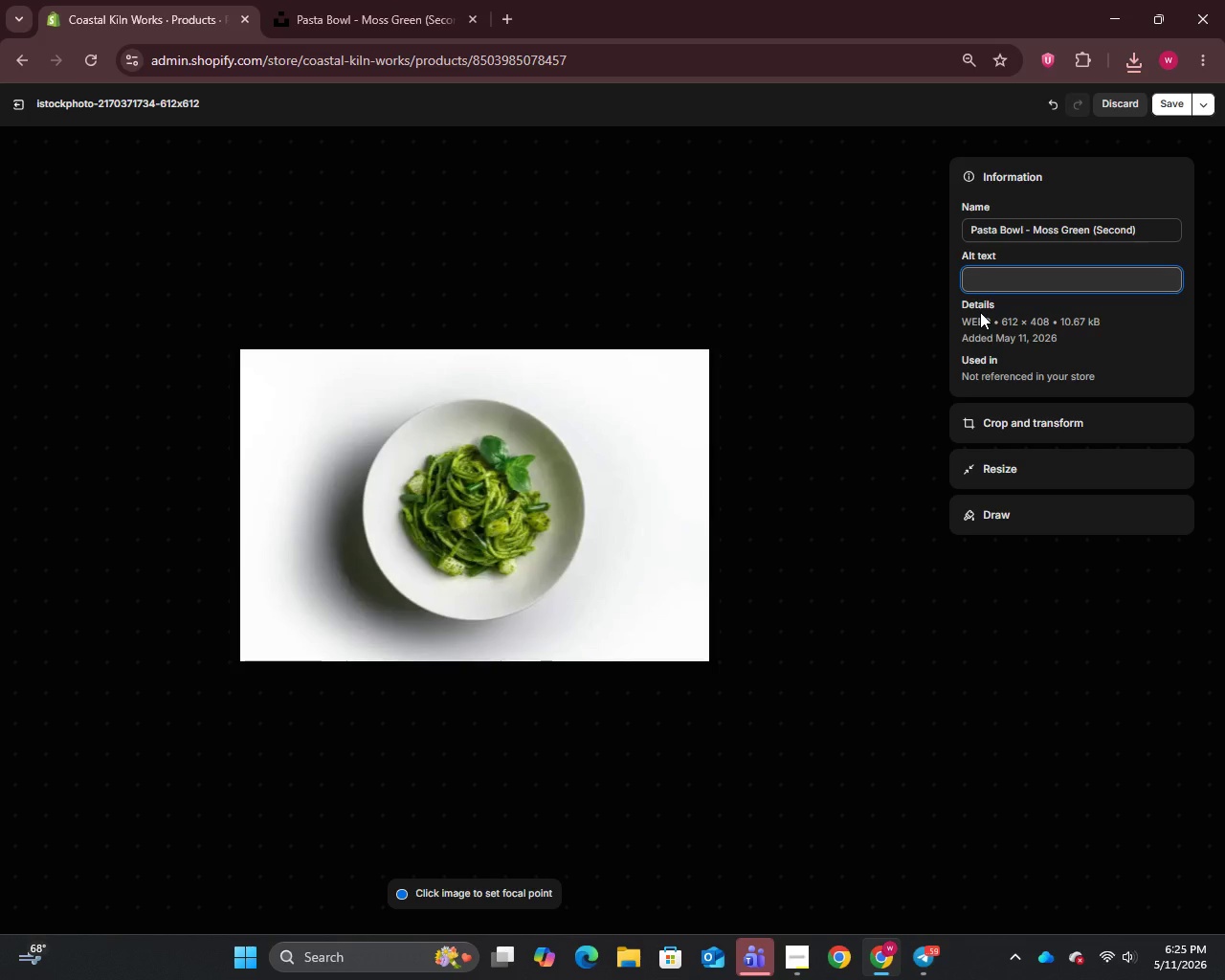 
wait(27.97)
 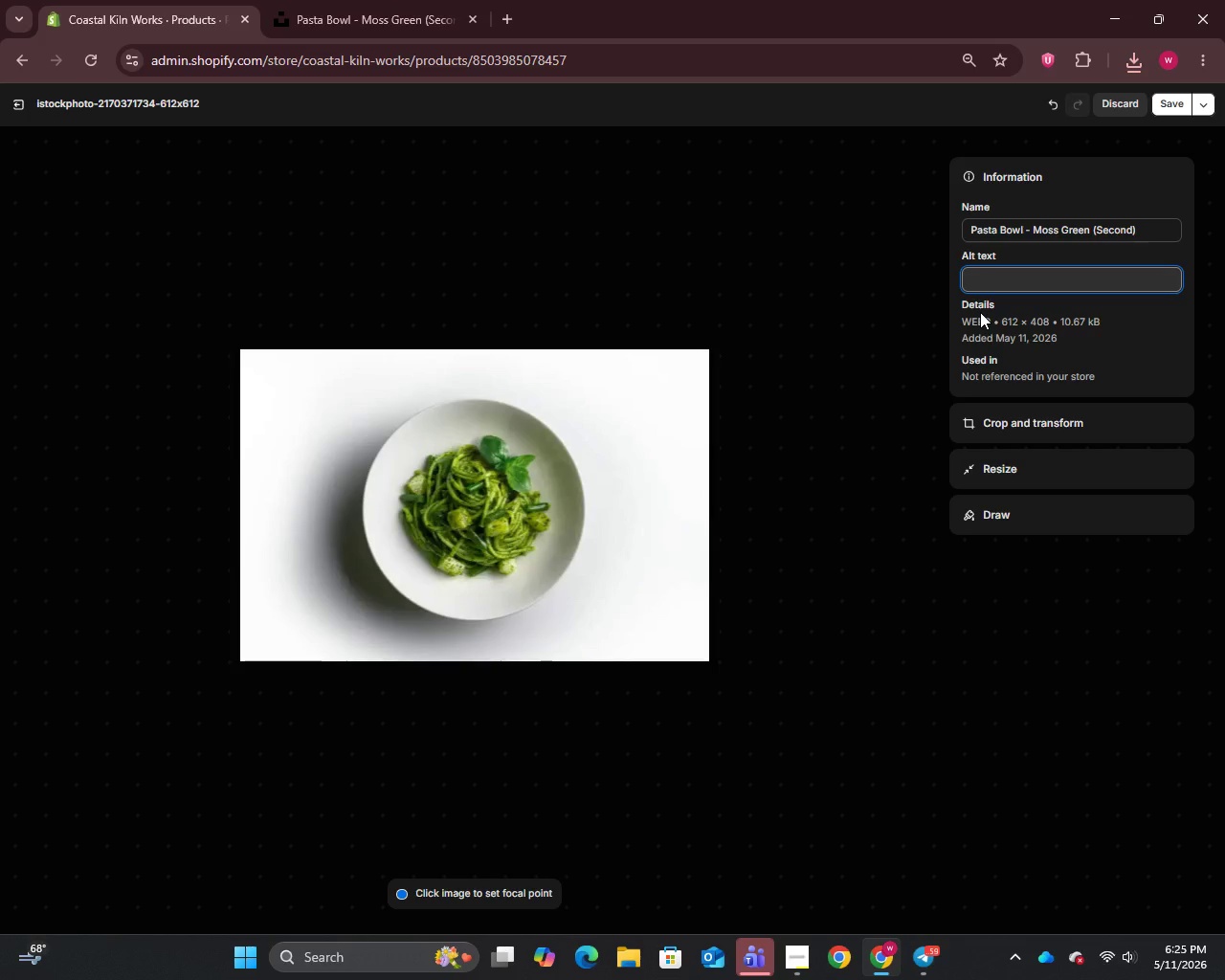 
type(Handmade moss green pastal )
key(Backspace)
key(Backspace)
type( bowl stoneware)
 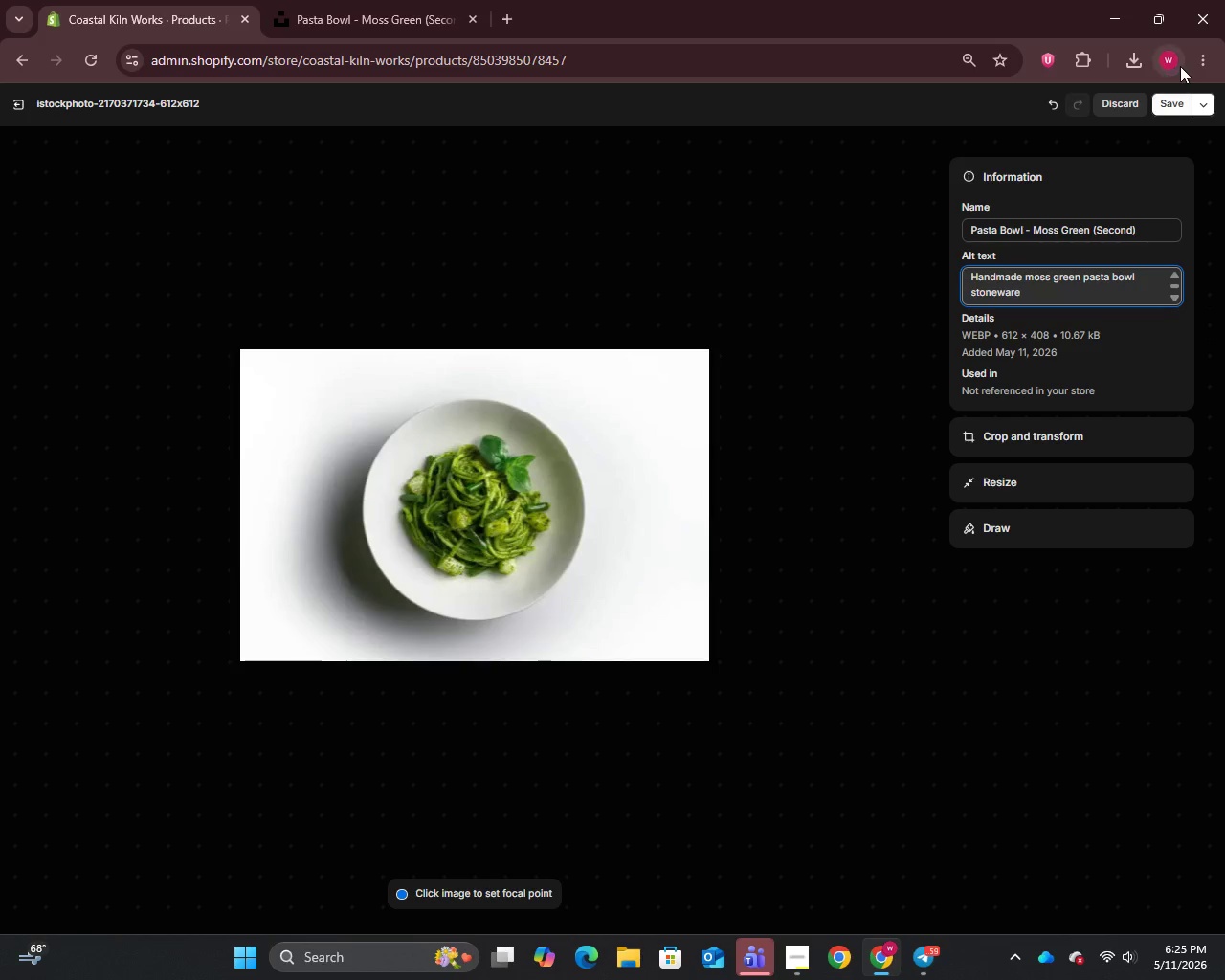 
left_click([1173, 103])
 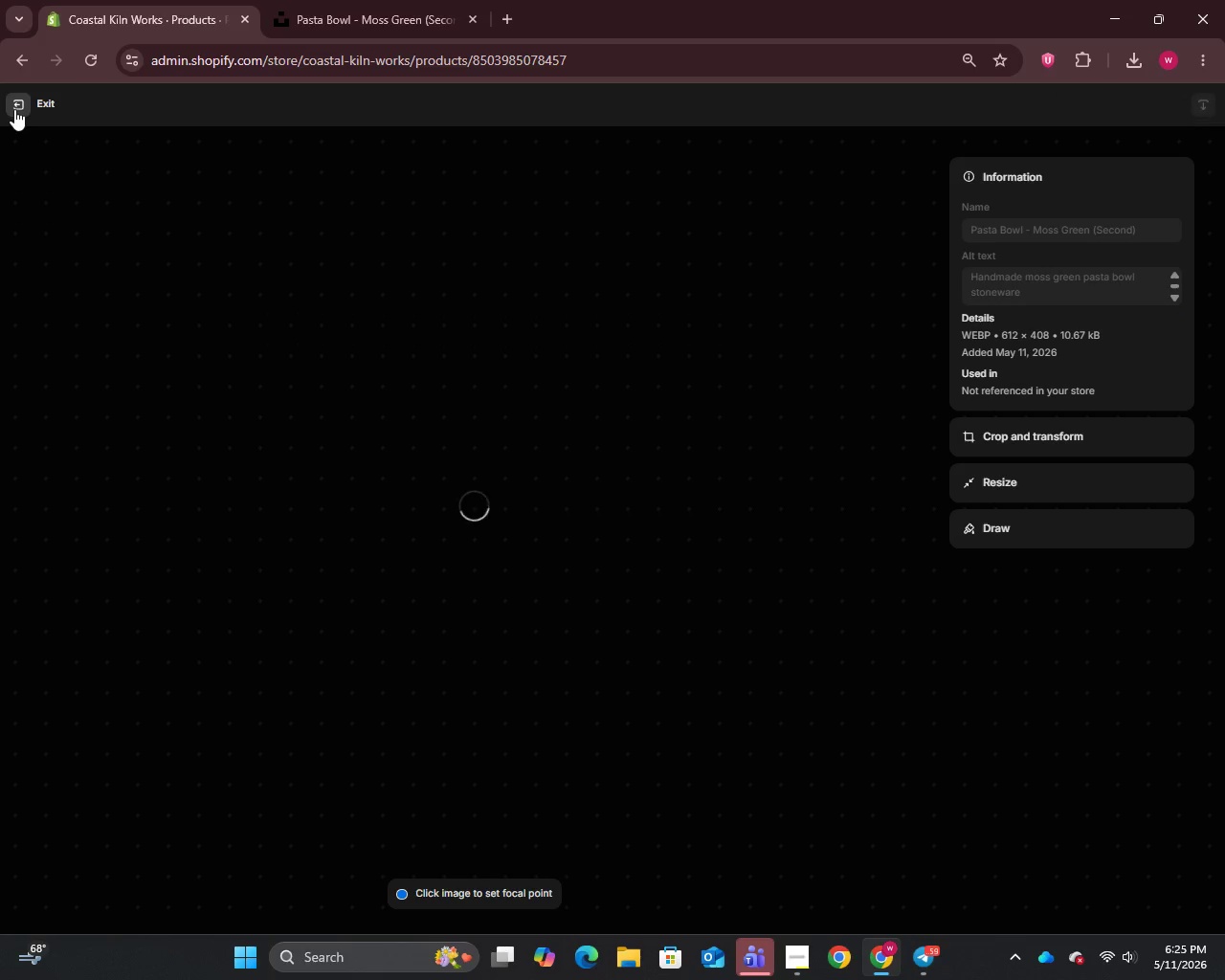 
left_click([14, 109])
 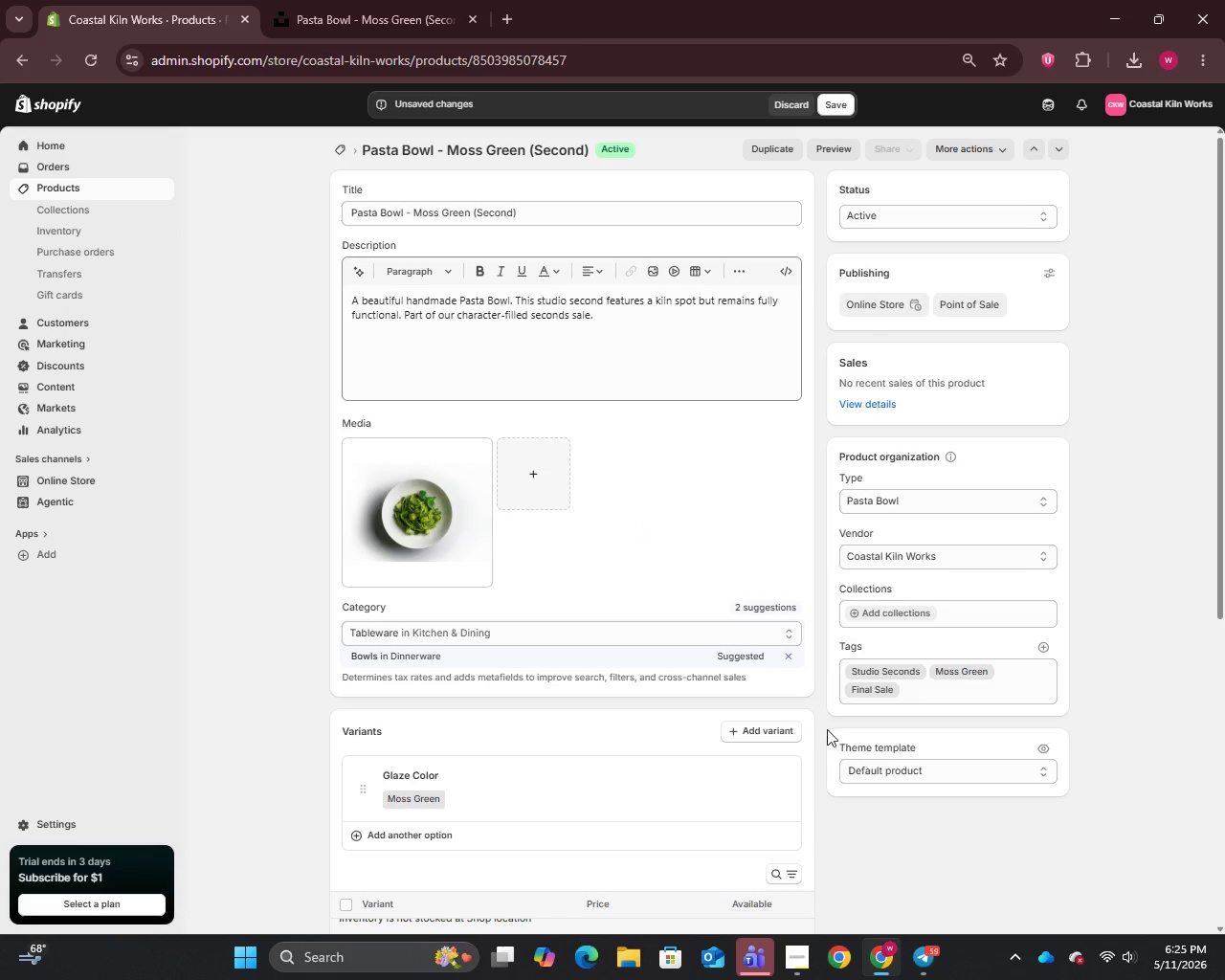 
scroll: coordinate [739, 704], scroll_direction: down, amount: 7.0
 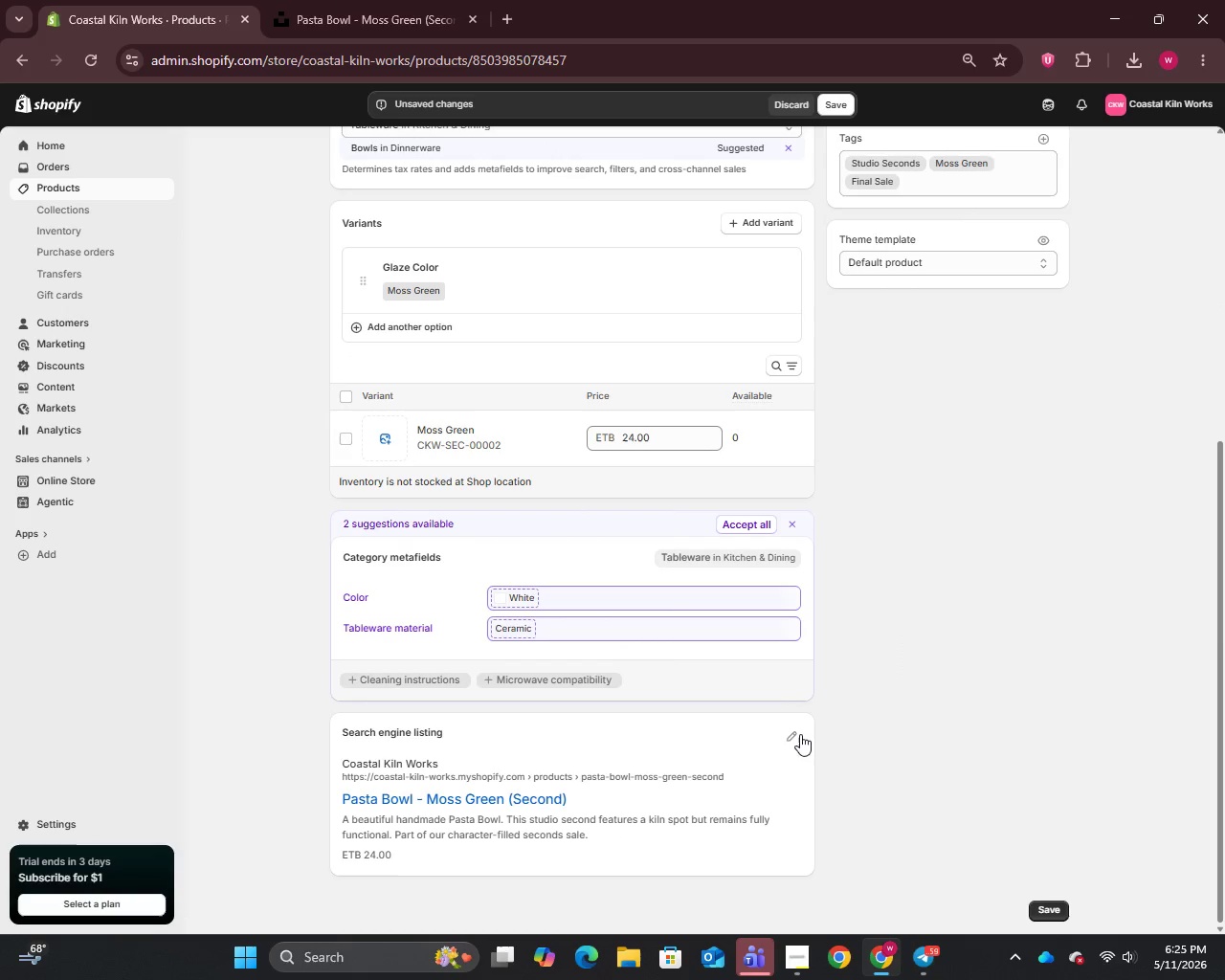 
left_click([791, 734])
 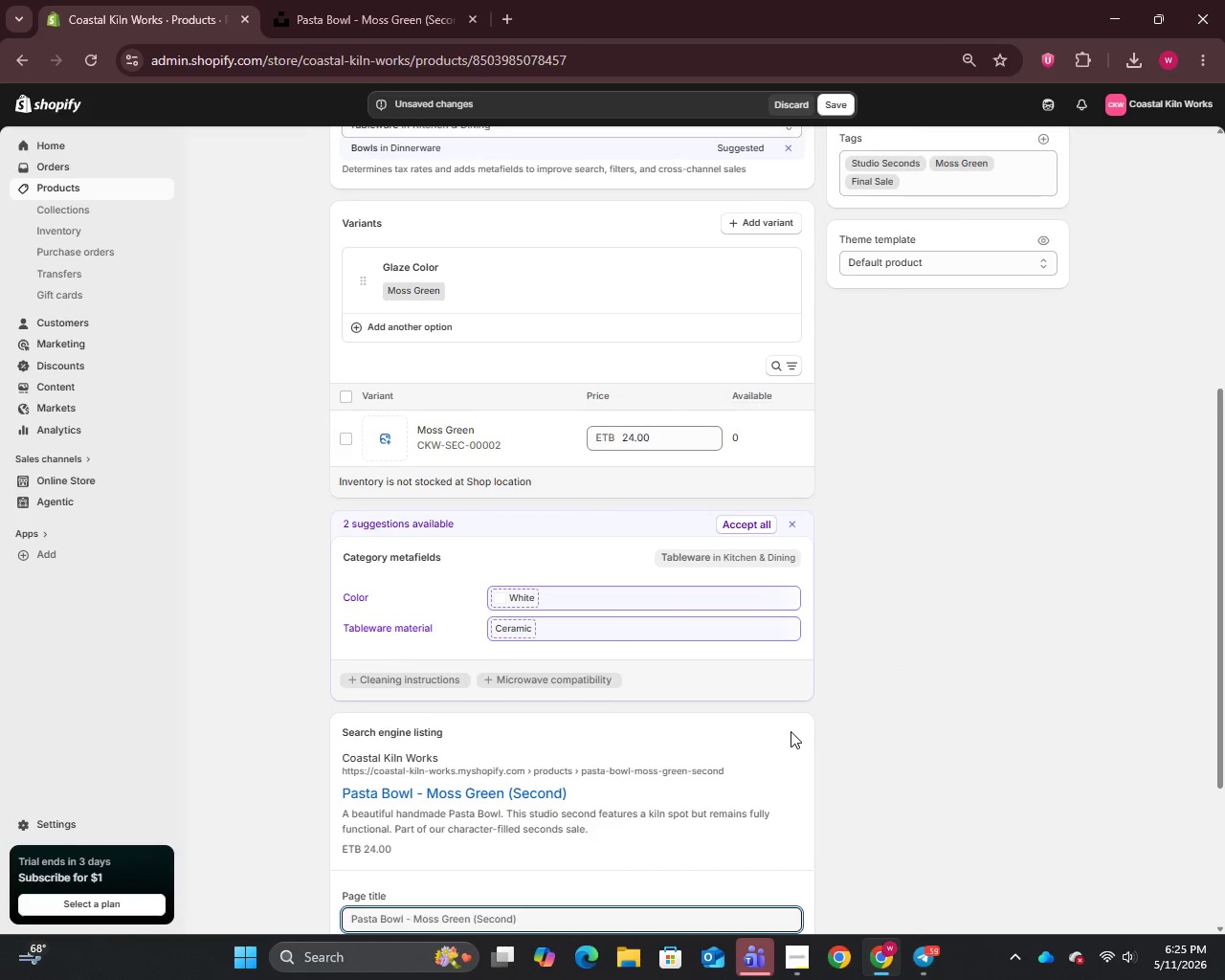 
scroll: coordinate [791, 731], scroll_direction: down, amount: 5.0
 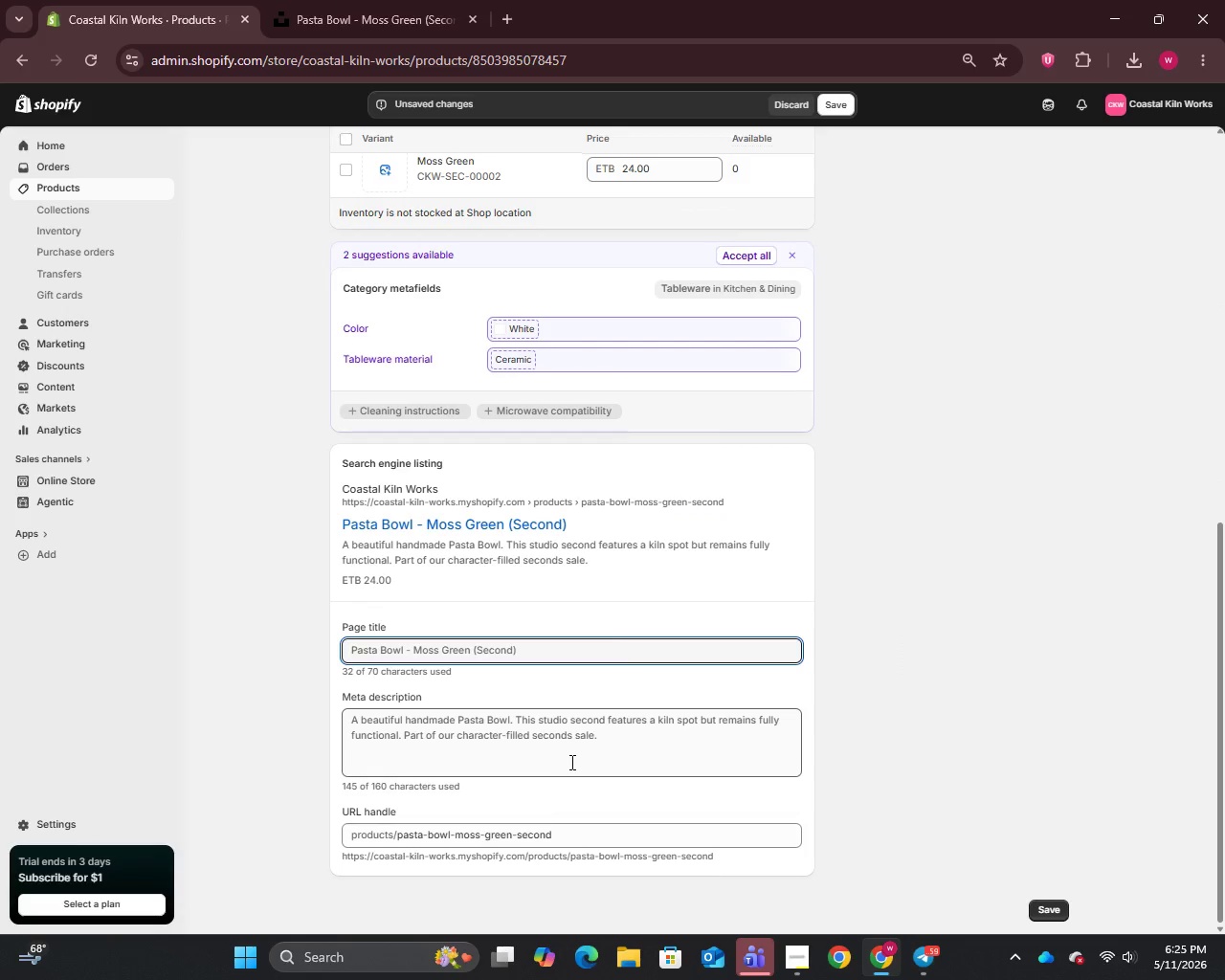 
left_click([570, 762])
 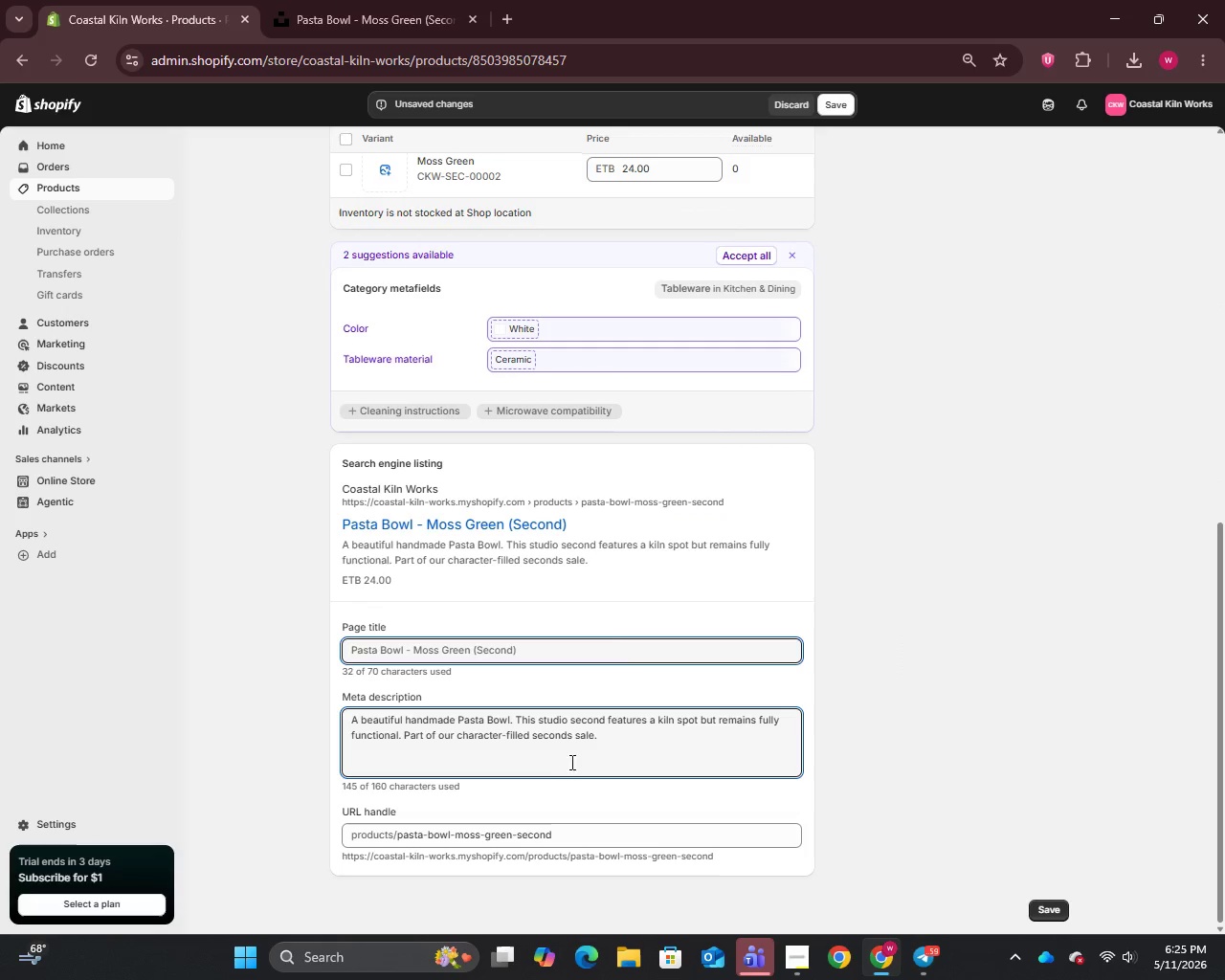 
key(Control+A)
 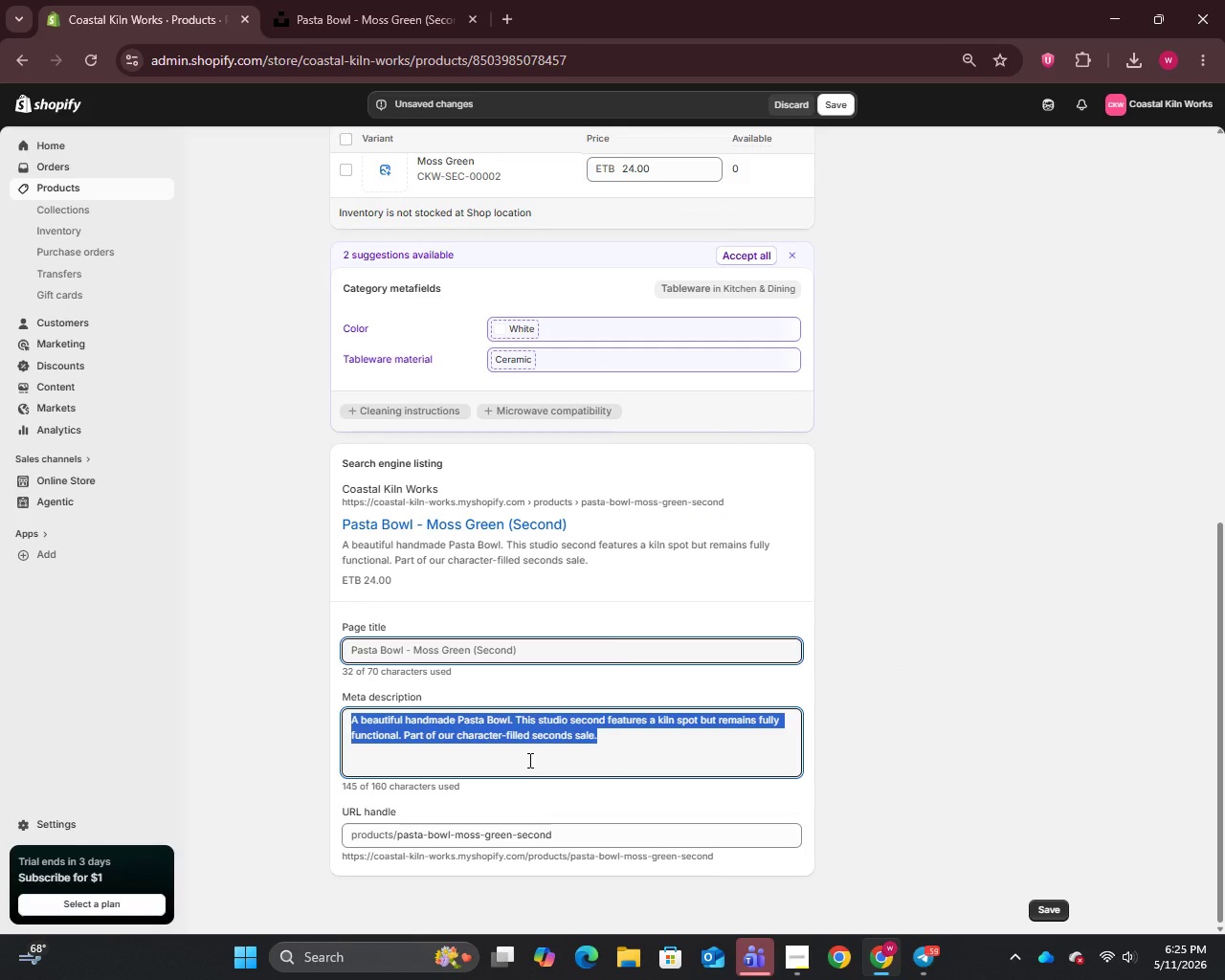 
type(Handmade pasta bowl with hande)
key(Backspace)
type(made character and a small kiln spot. Moss)
 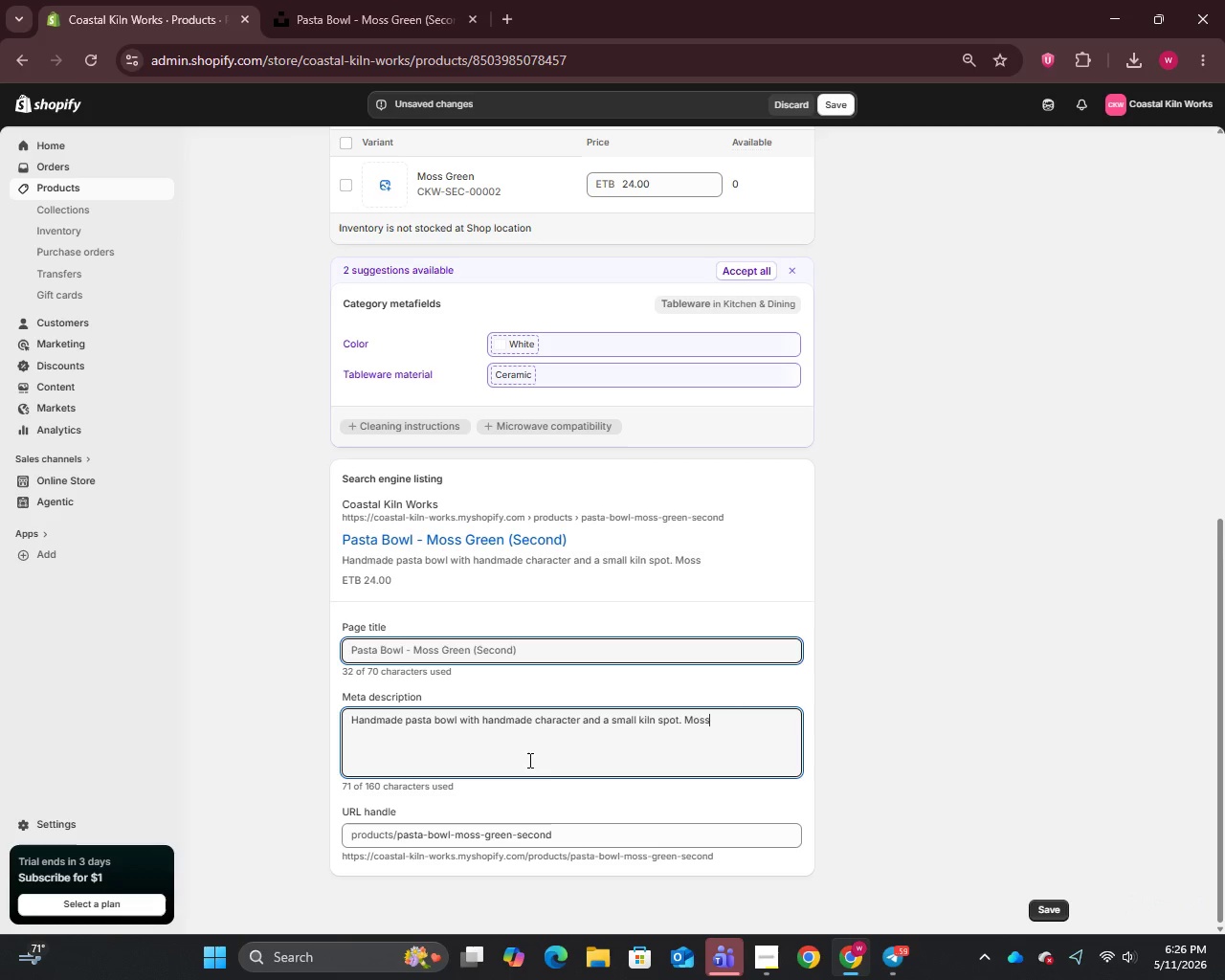 
type( green stoneware Studio Seconds item.)
 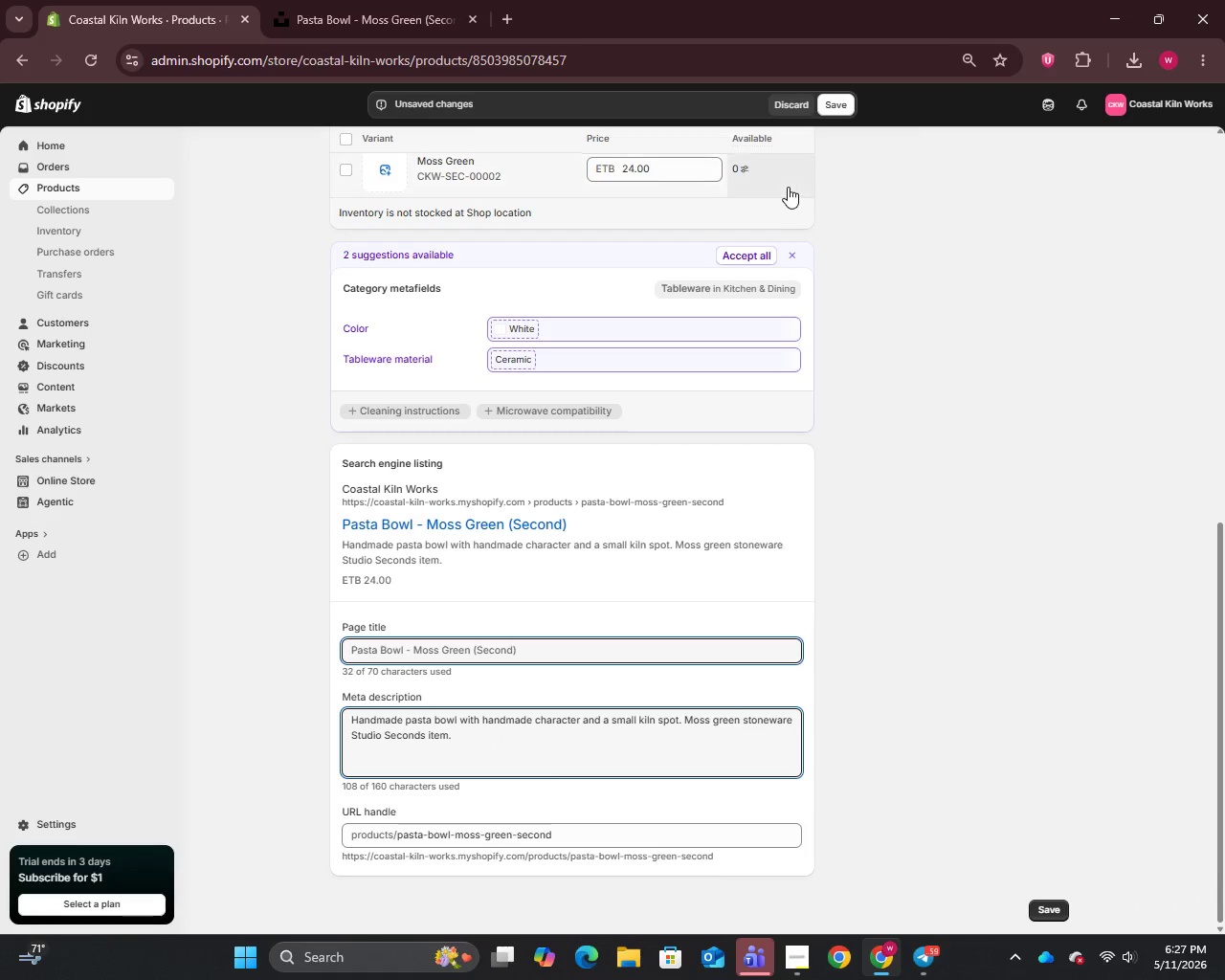 
scroll: coordinate [652, 529], scroll_direction: up, amount: 8.0
 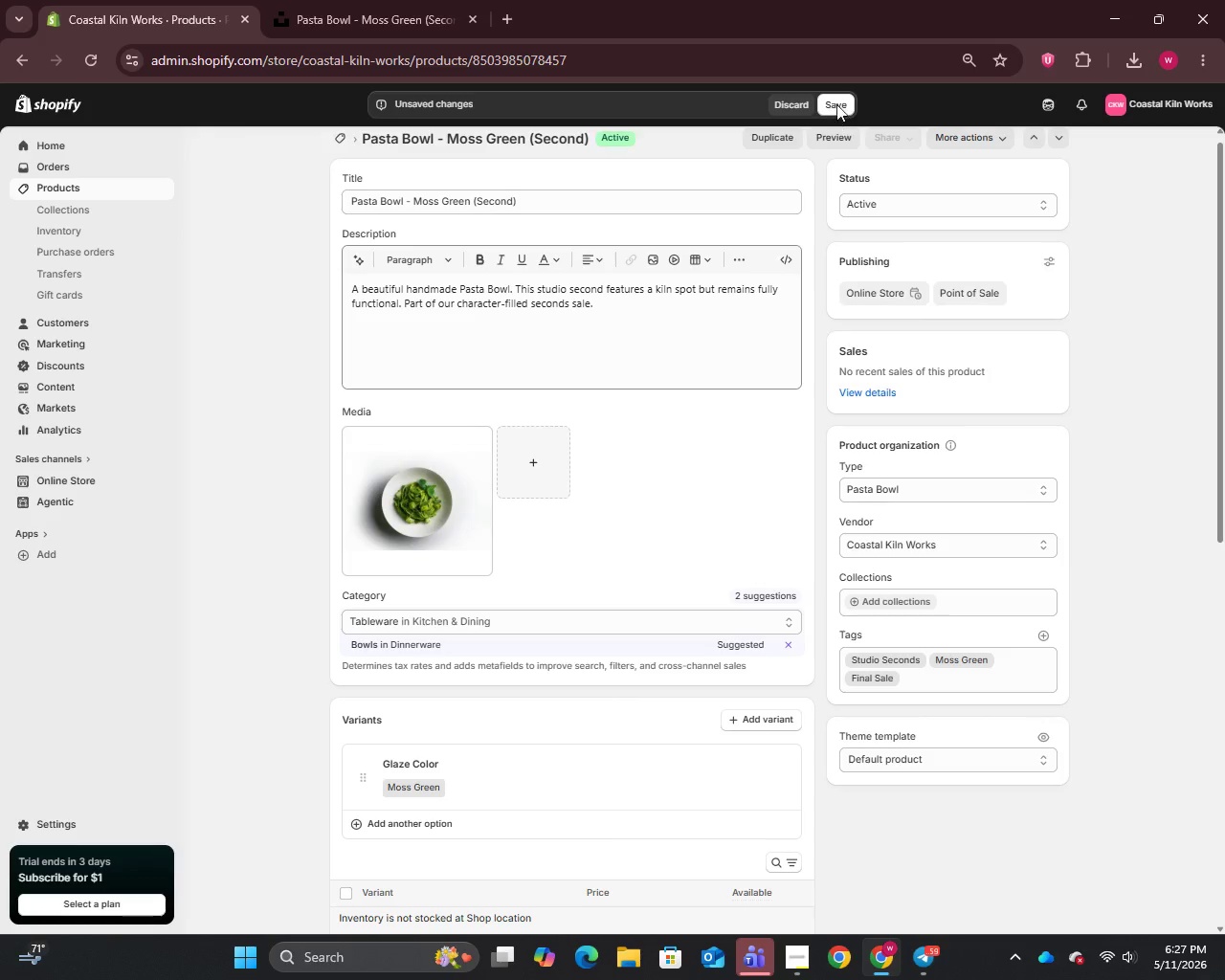 
left_click([836, 100])
 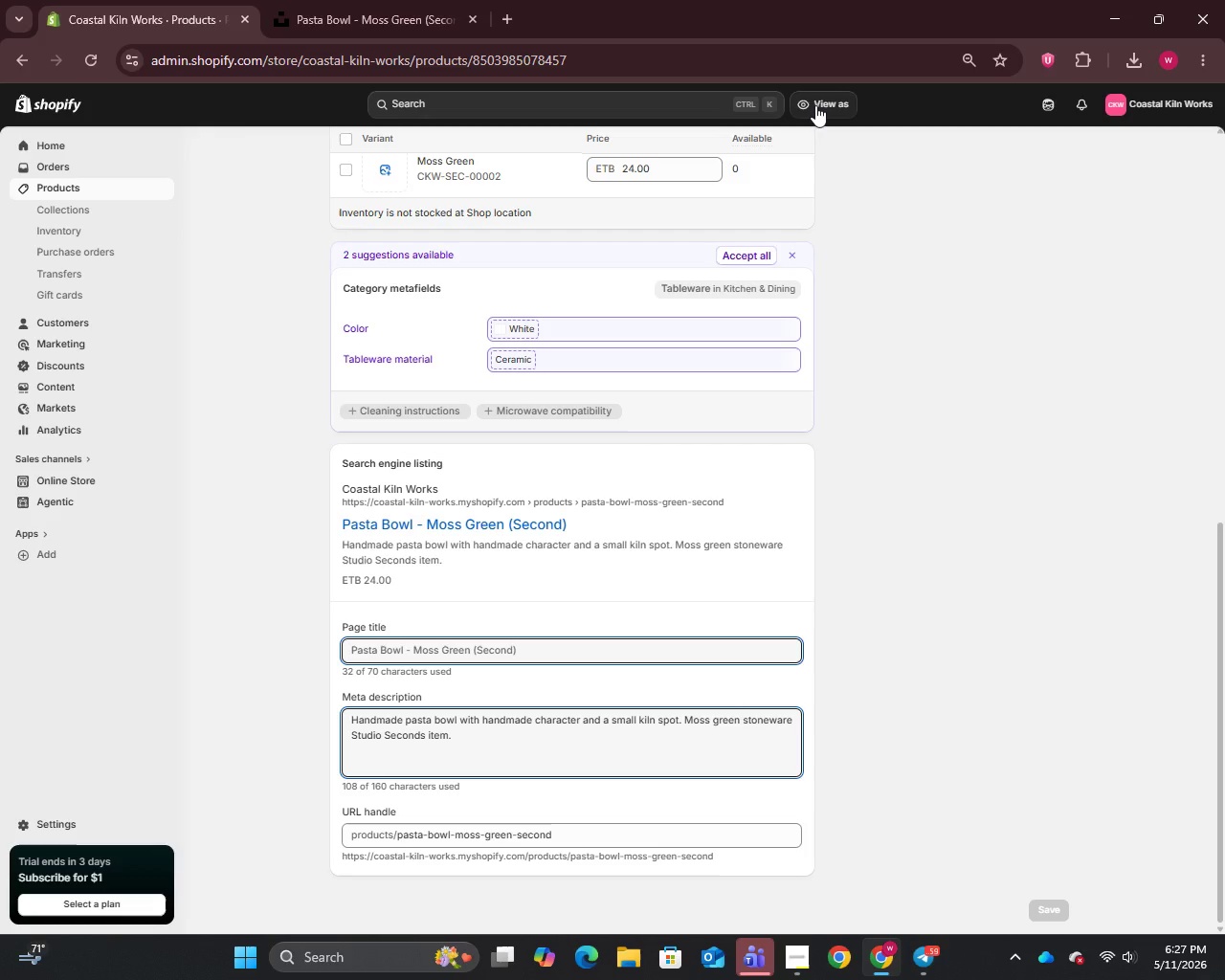 
wait(26.49)
 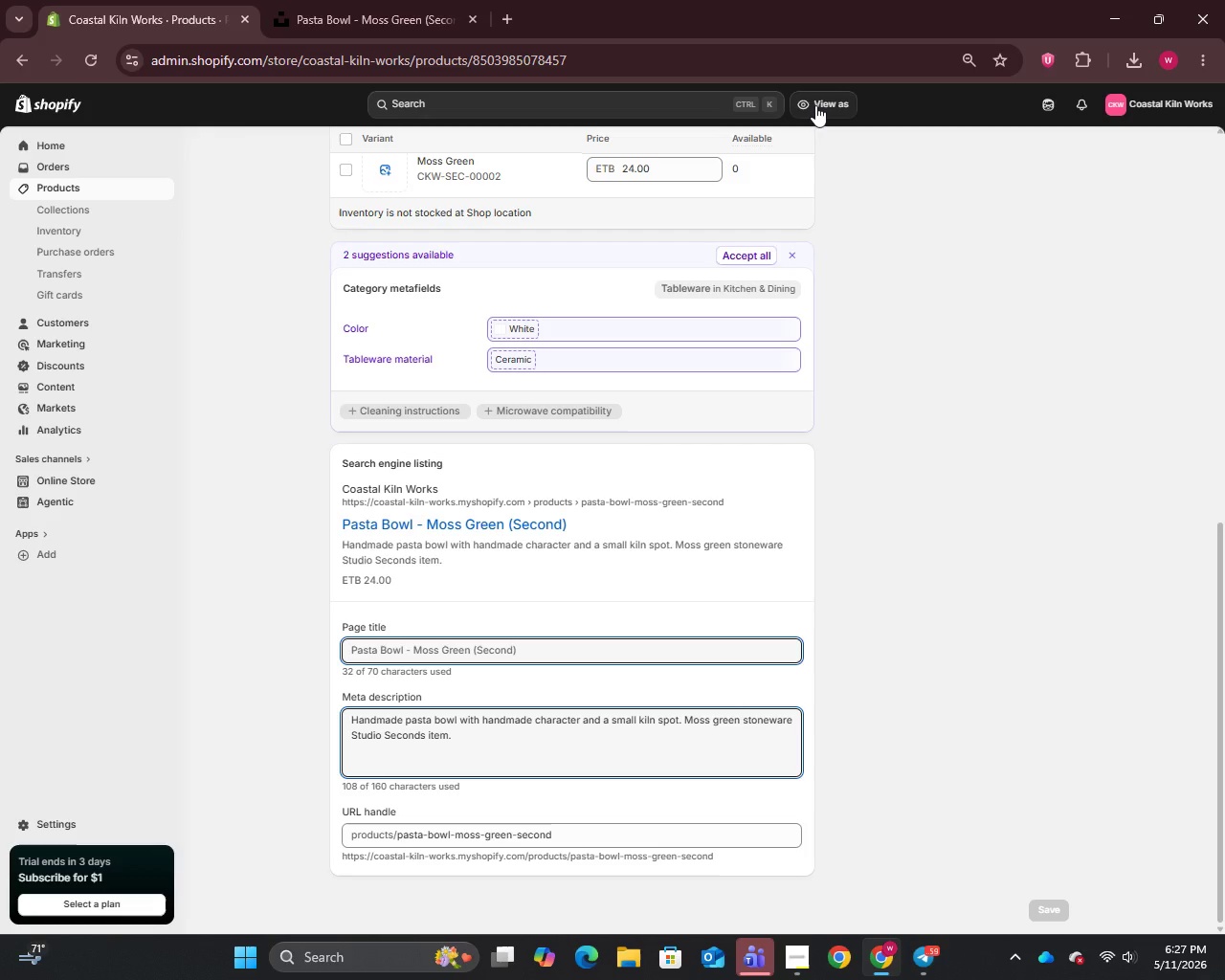 
left_click([64, 184])
 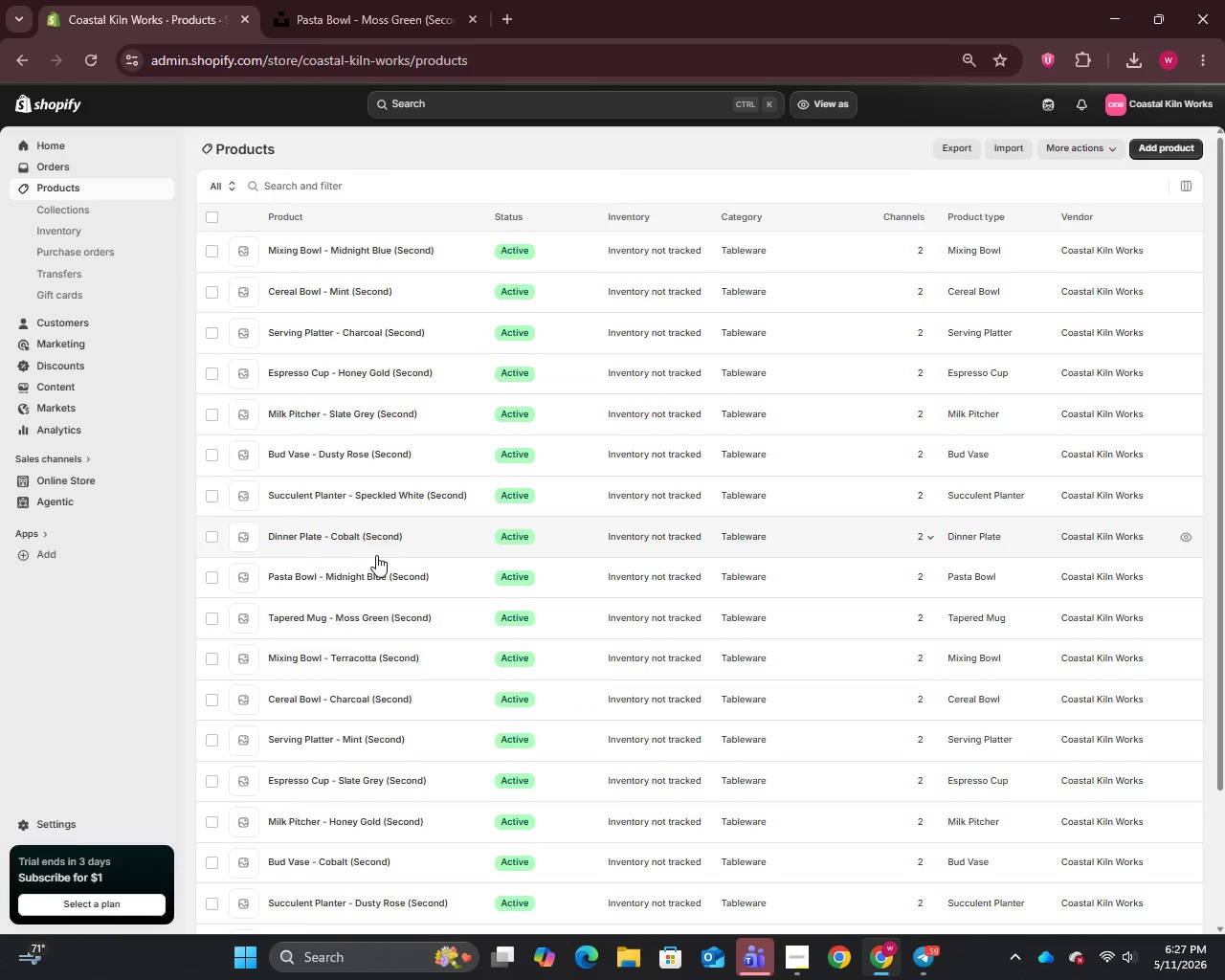 
scroll: coordinate [355, 640], scroll_direction: down, amount: 8.0
 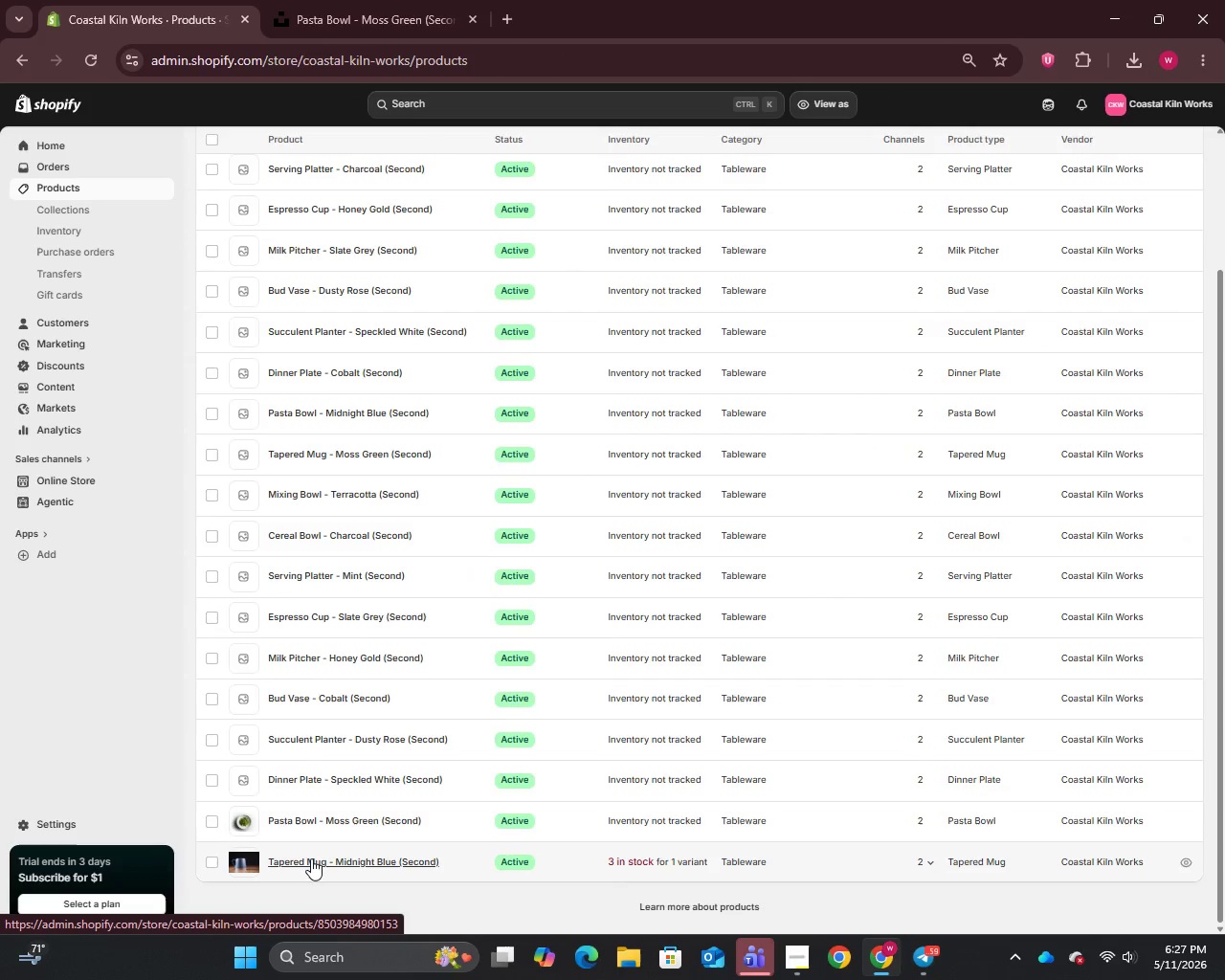 
left_click([311, 858])
 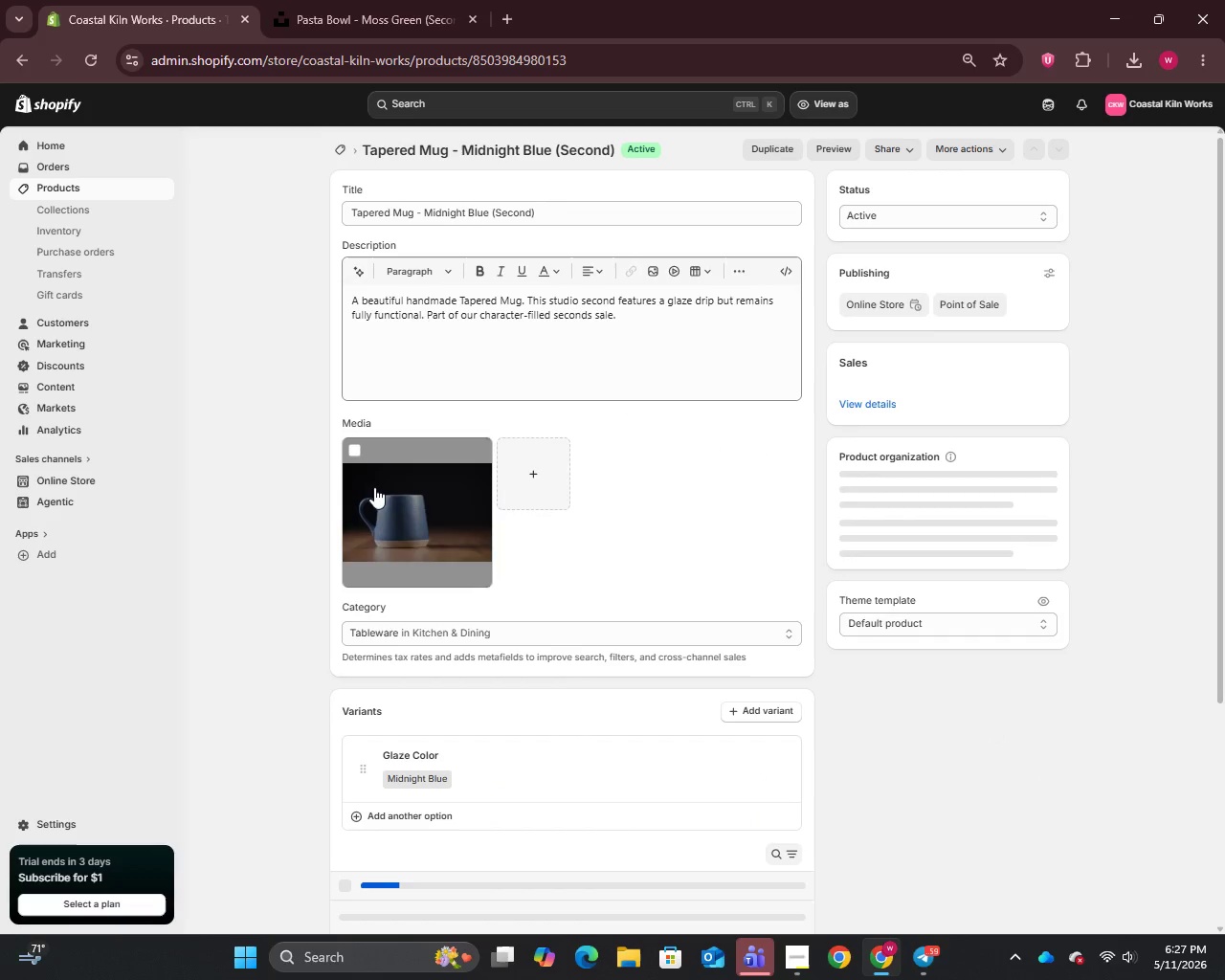 
scroll: coordinate [544, 706], scroll_direction: down, amount: 11.0
 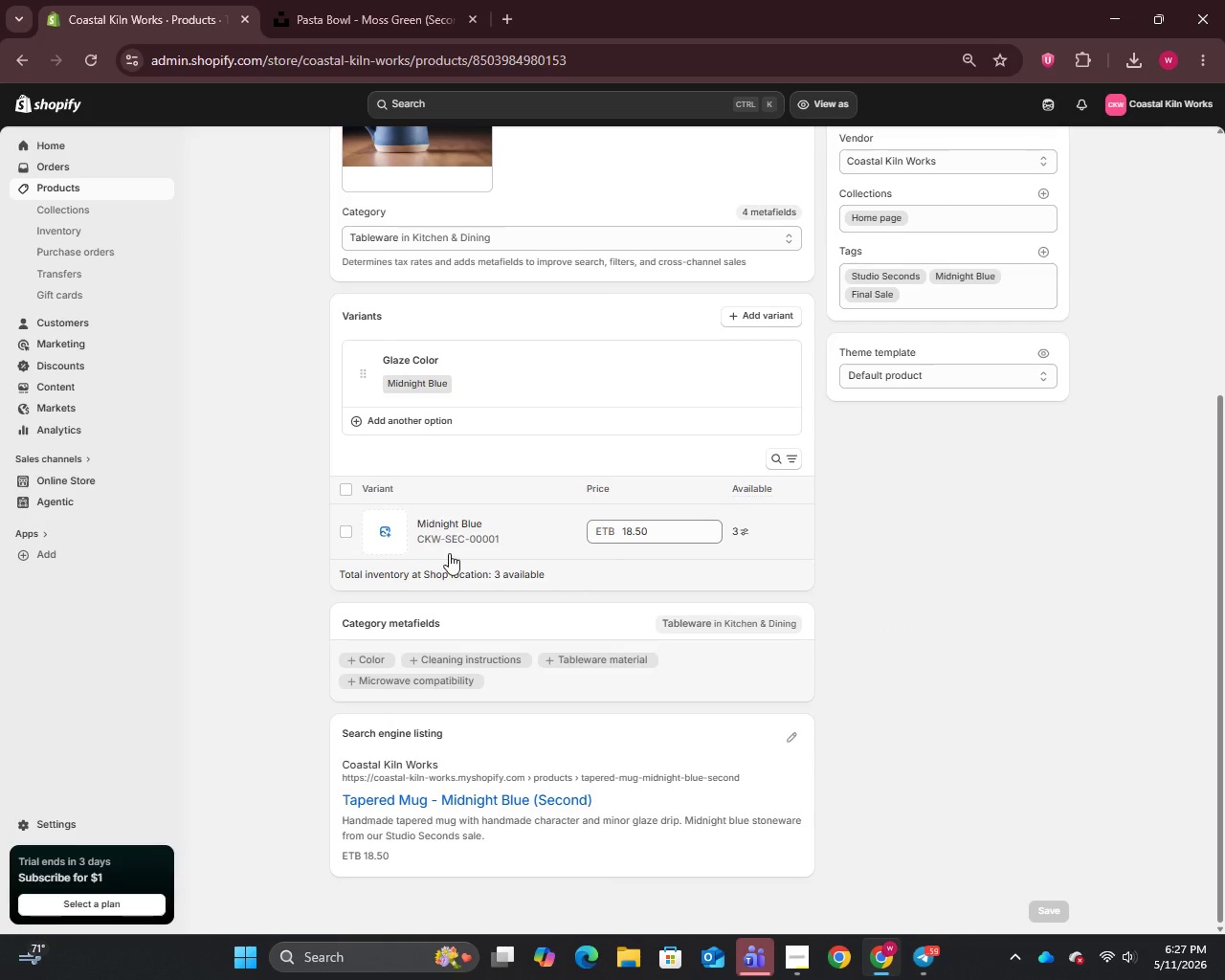 
left_click([438, 524])
 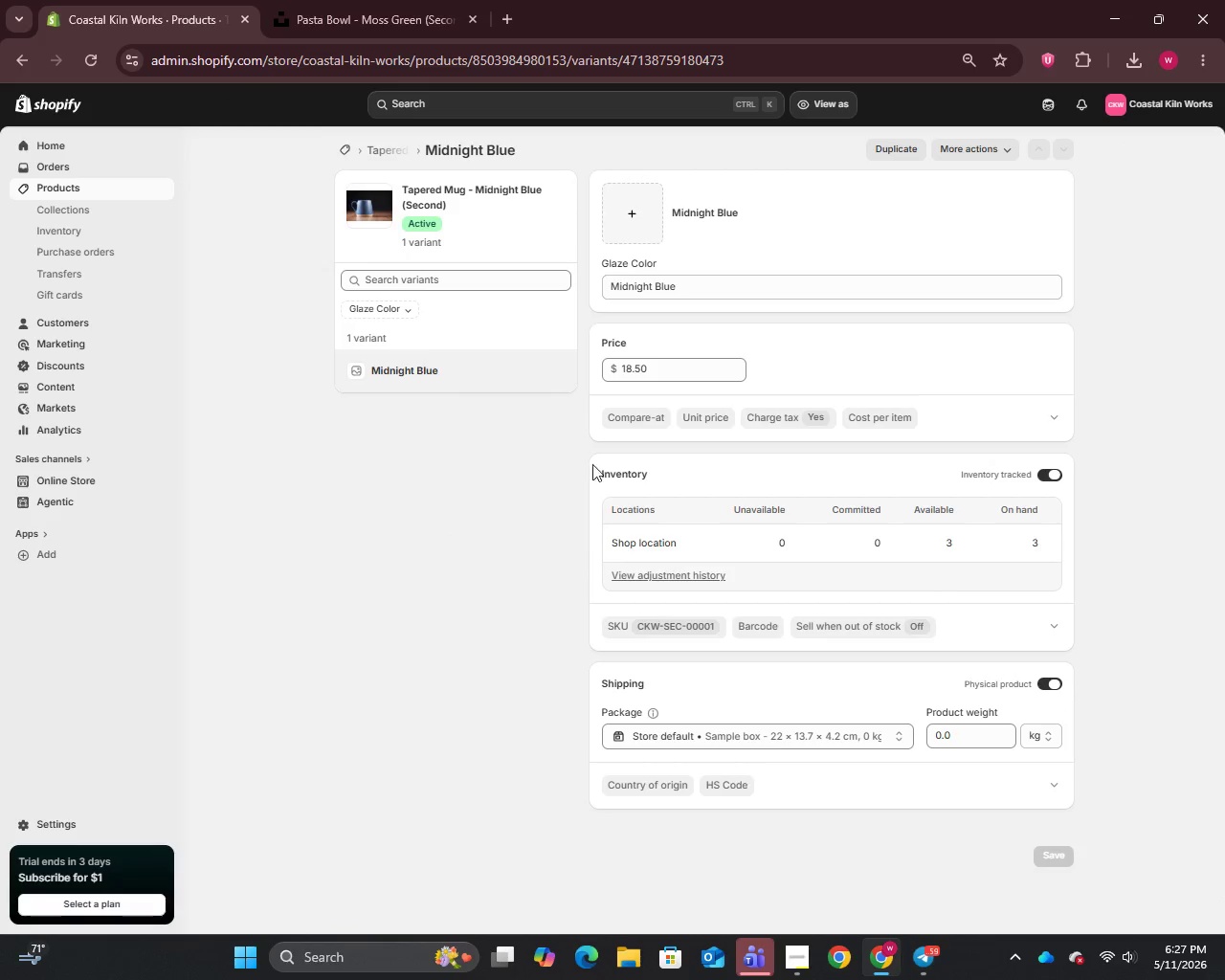 
left_click([1046, 468])
 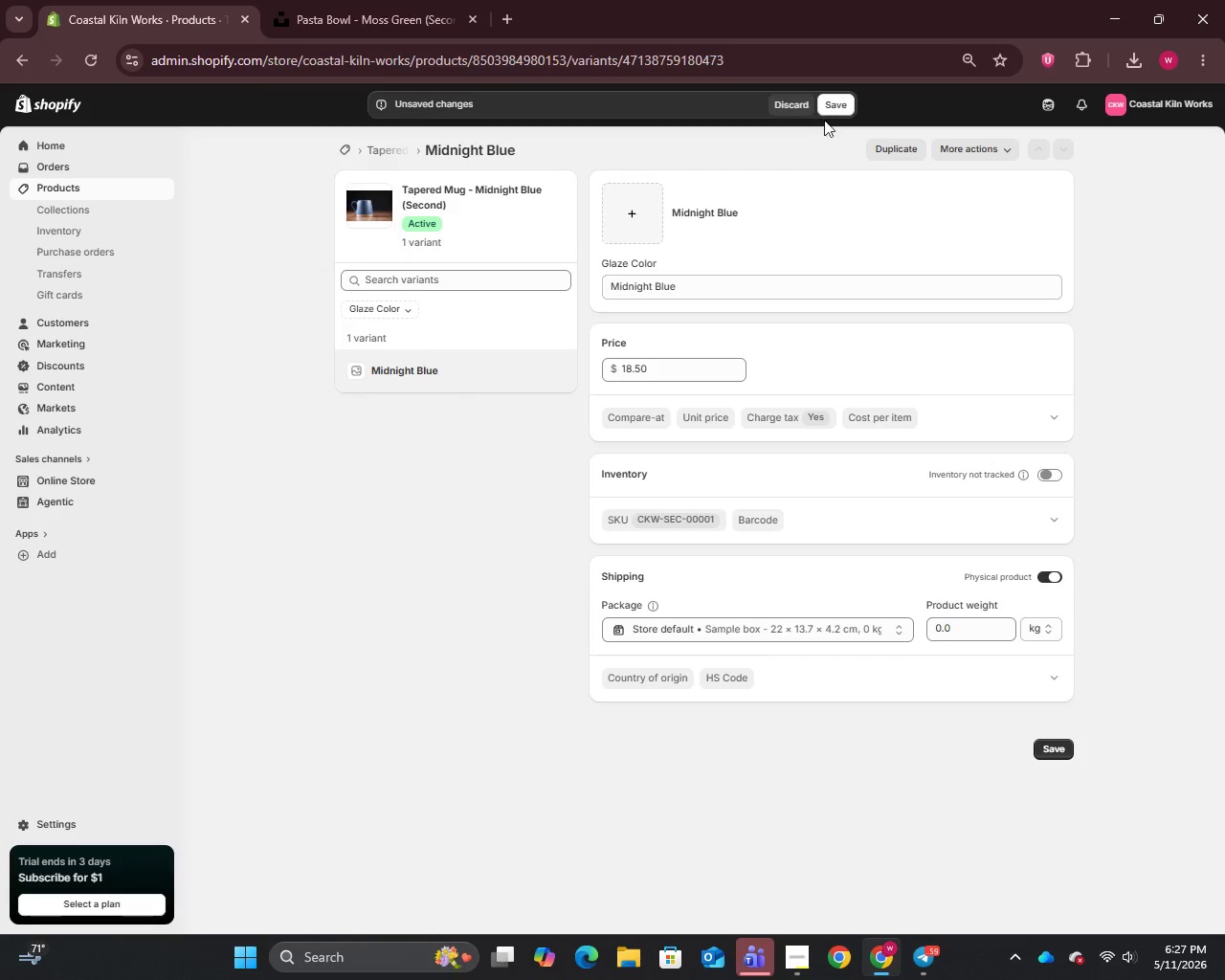 
left_click([832, 99])
 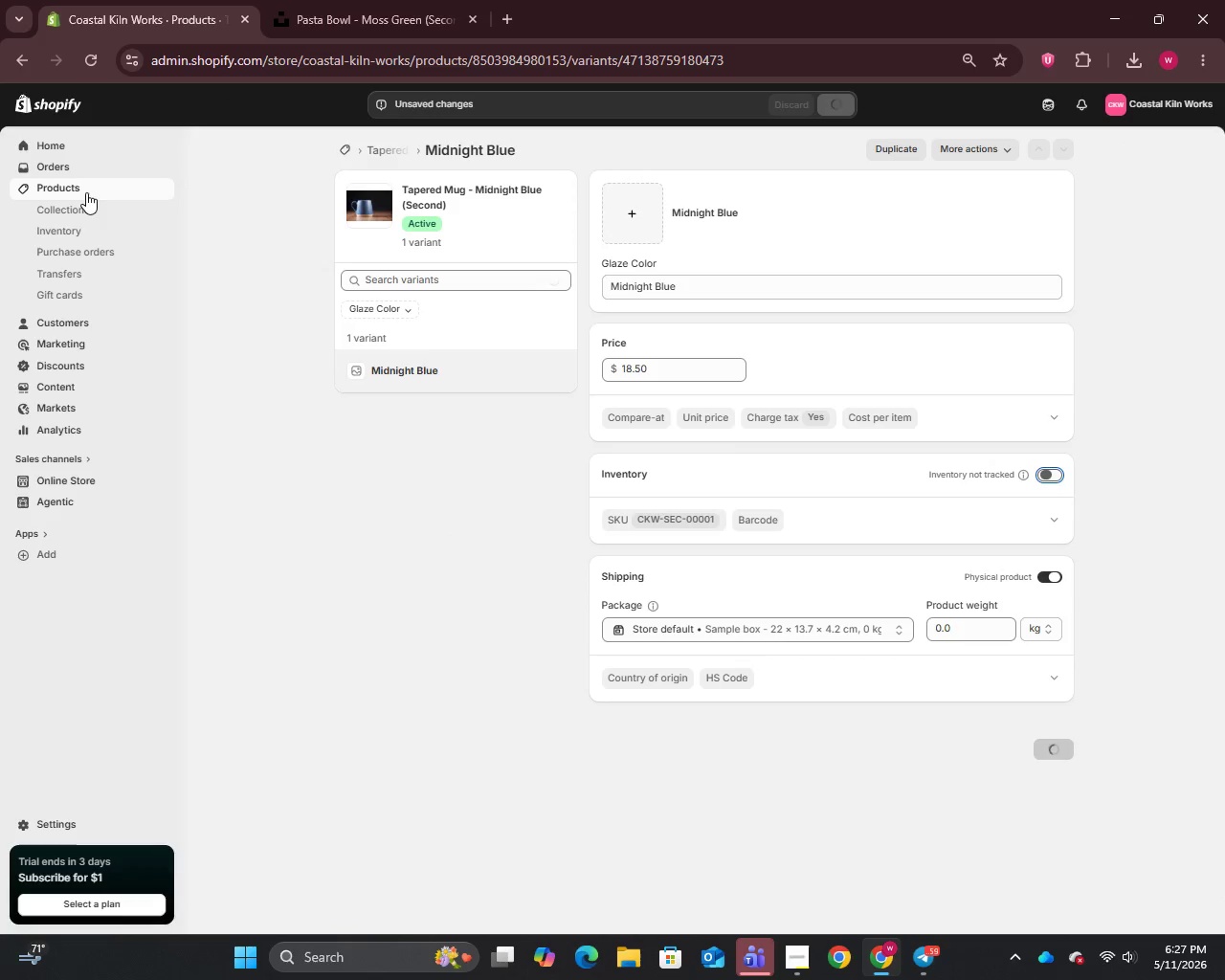 
left_click([53, 190])
 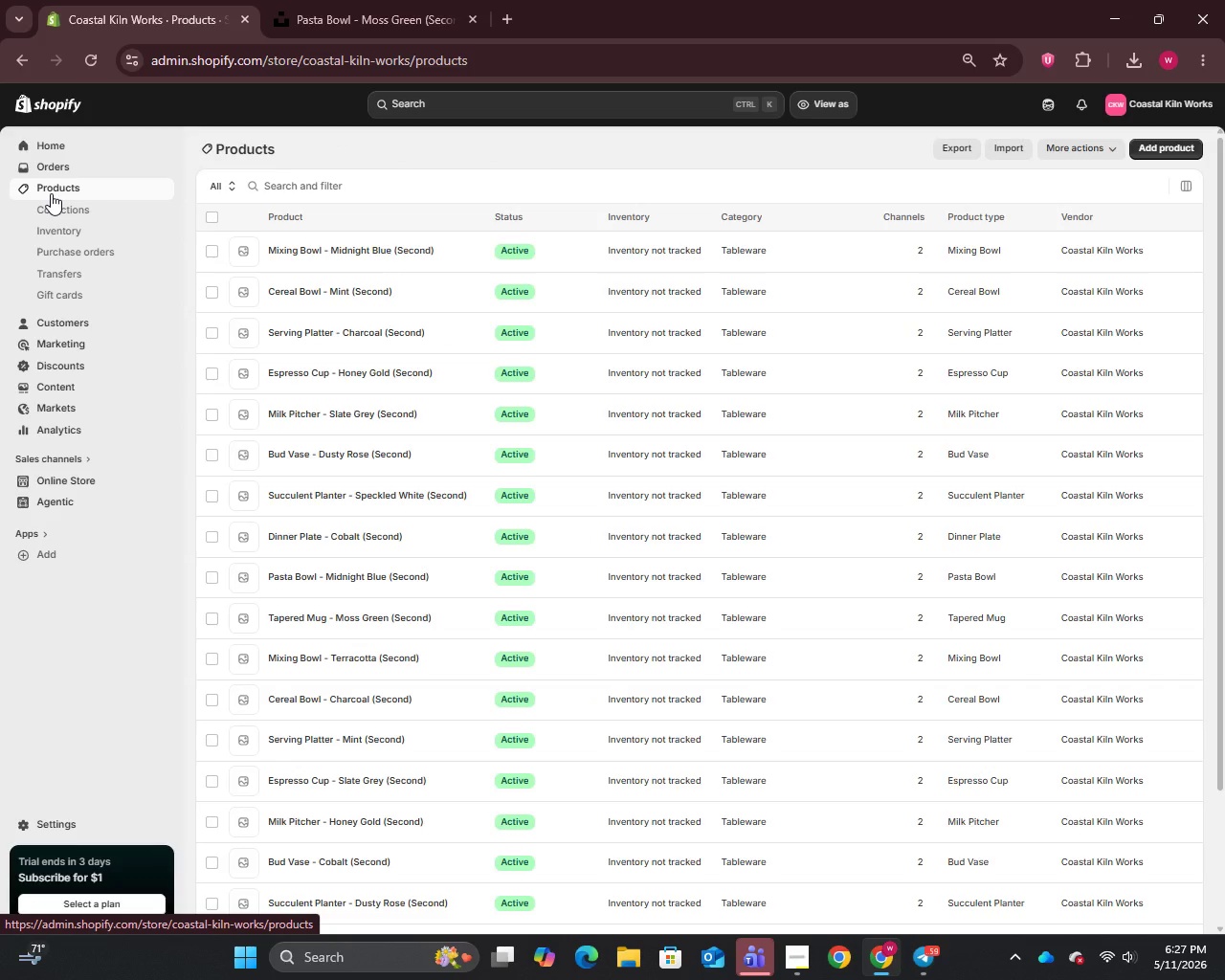 
wait(12.34)
 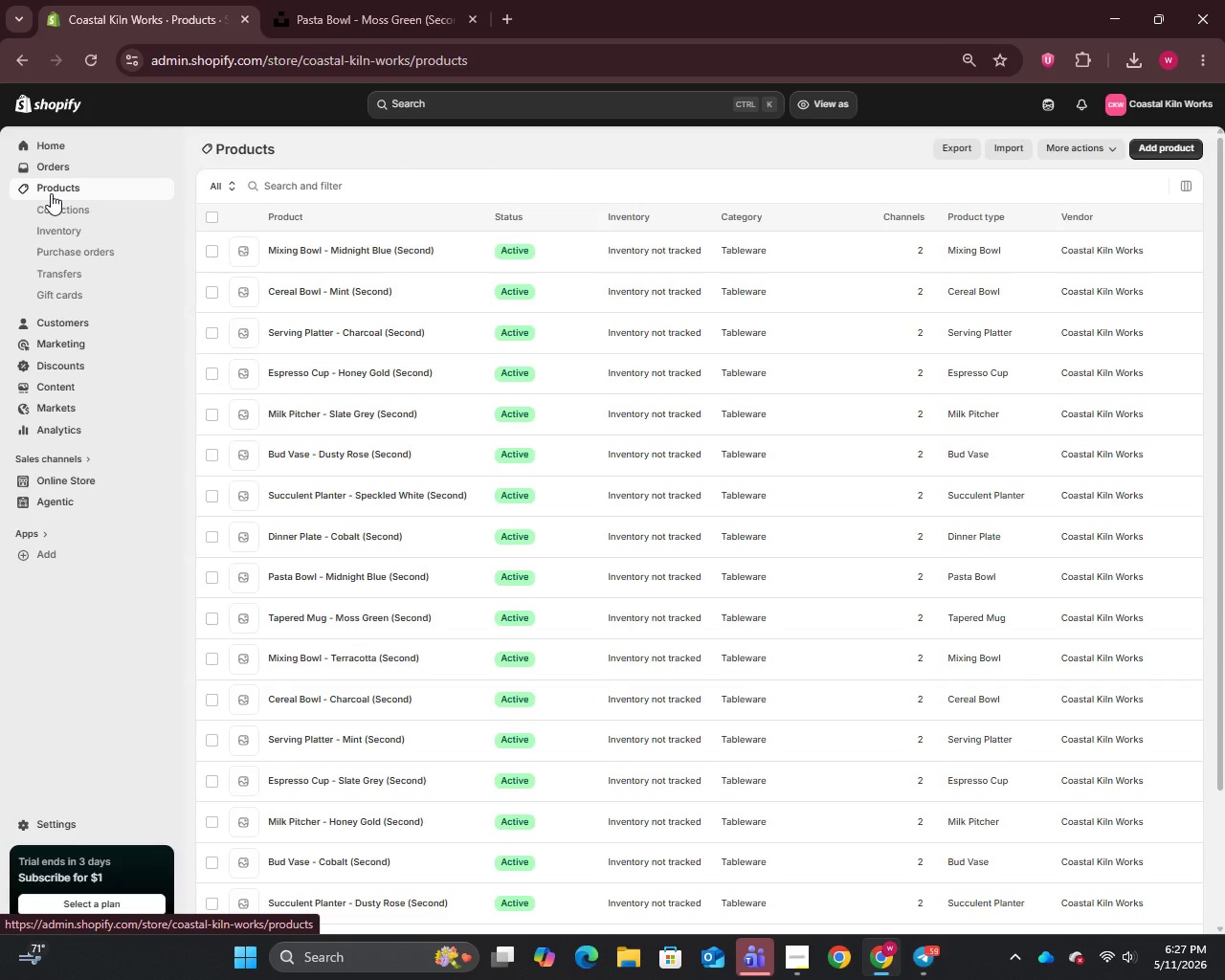 
scroll: coordinate [285, 747], scroll_direction: down, amount: 5.0
 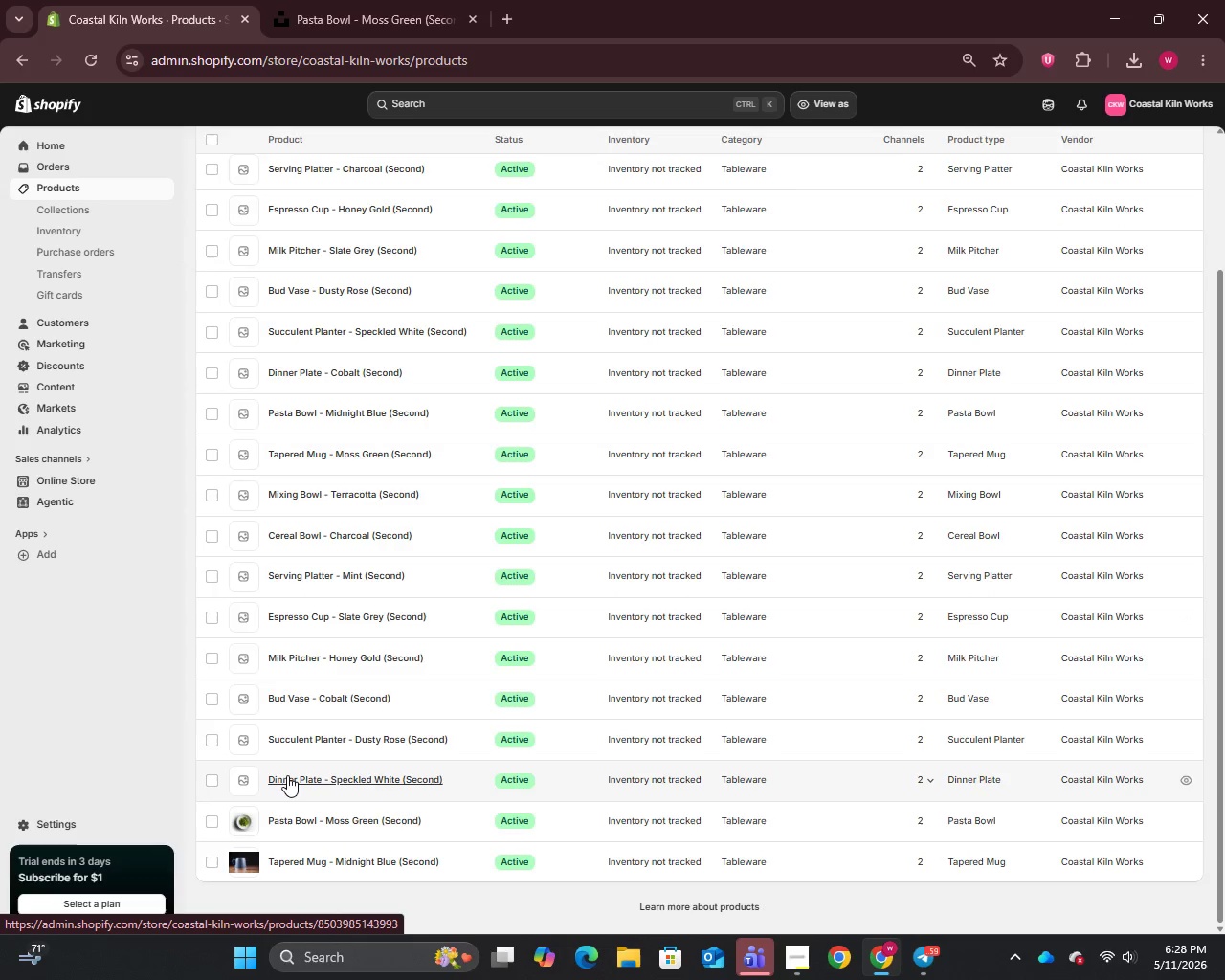 
left_click([287, 775])
 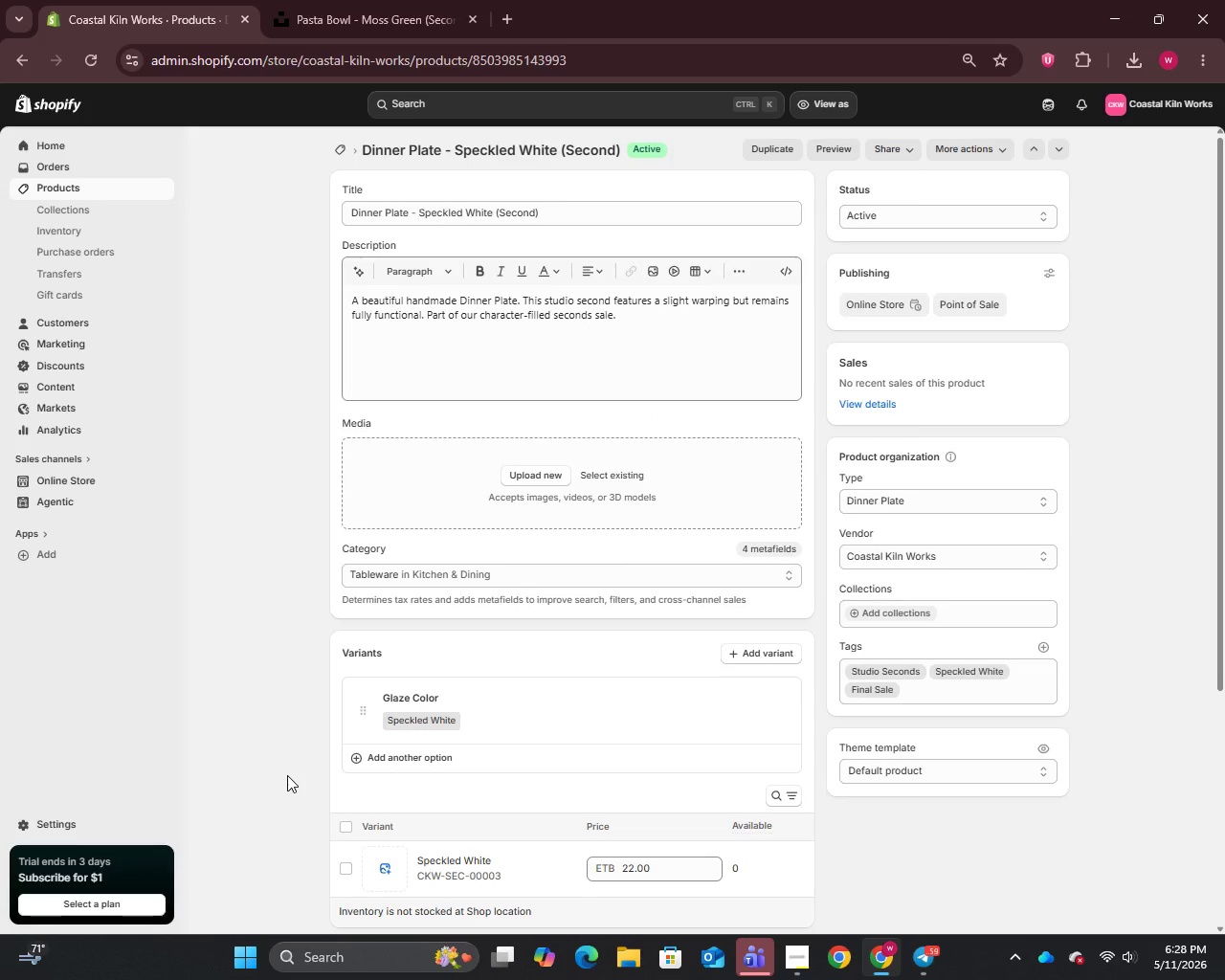 
wait(9.22)
 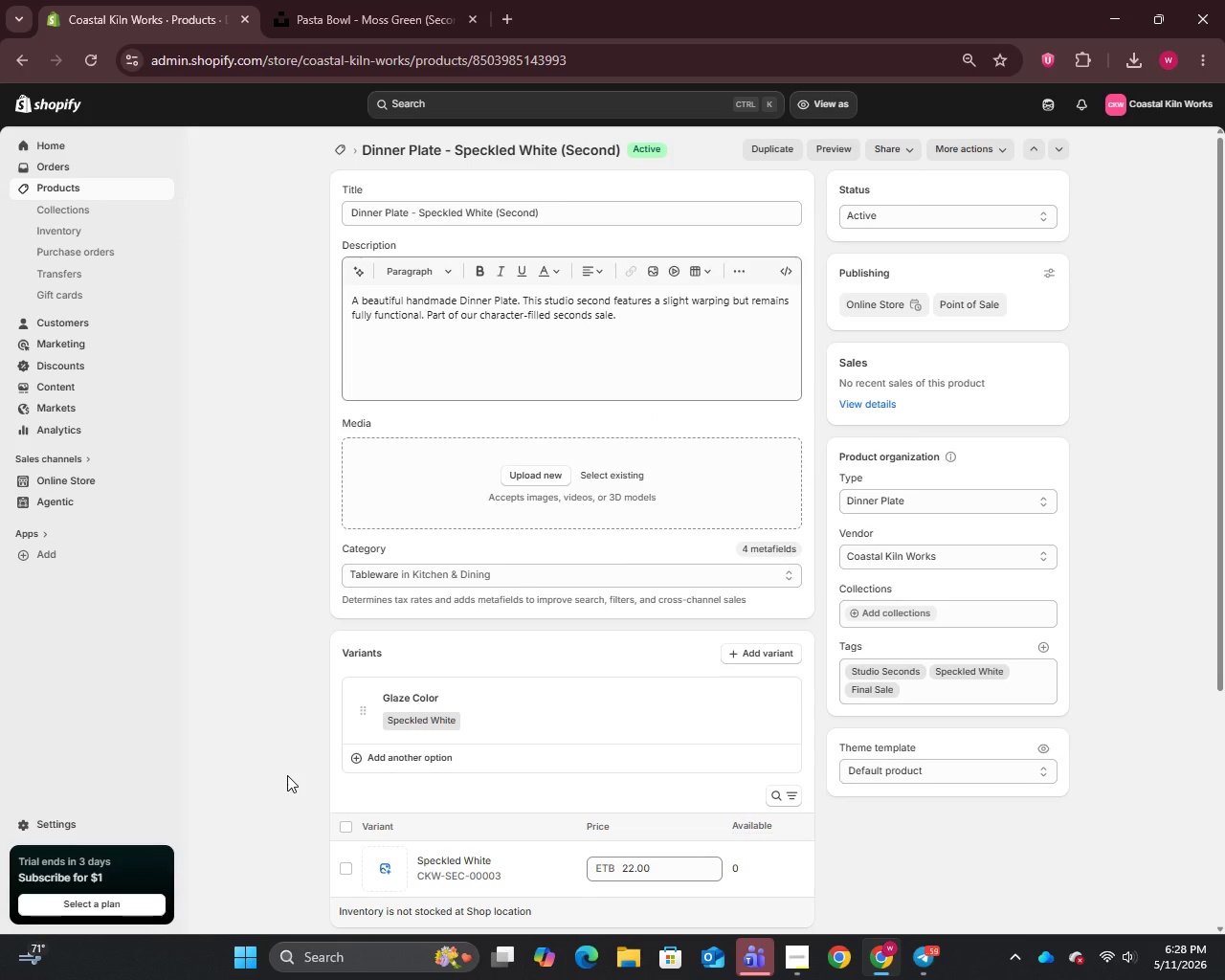 
left_click([559, 209])
 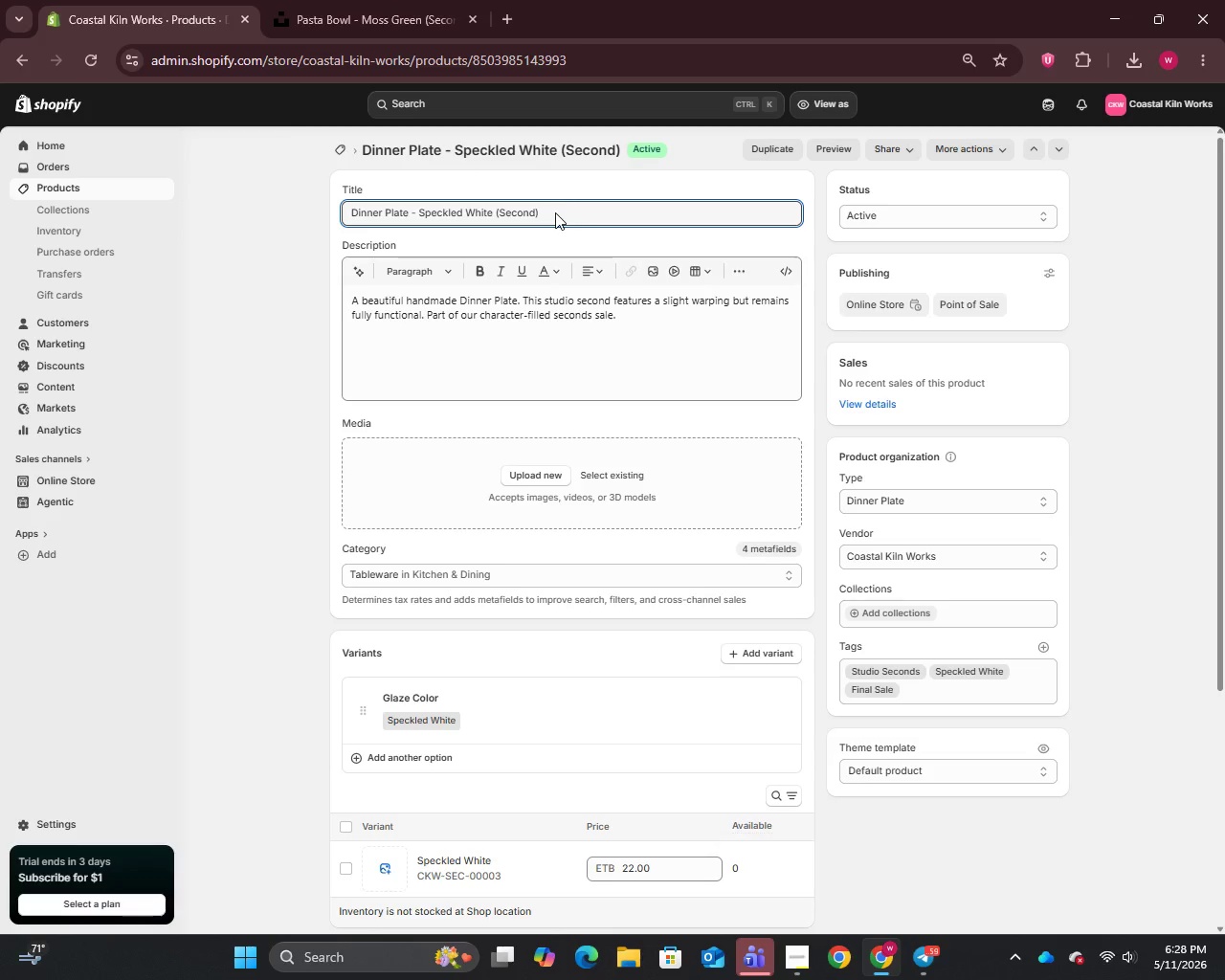 
key(Control+A)
 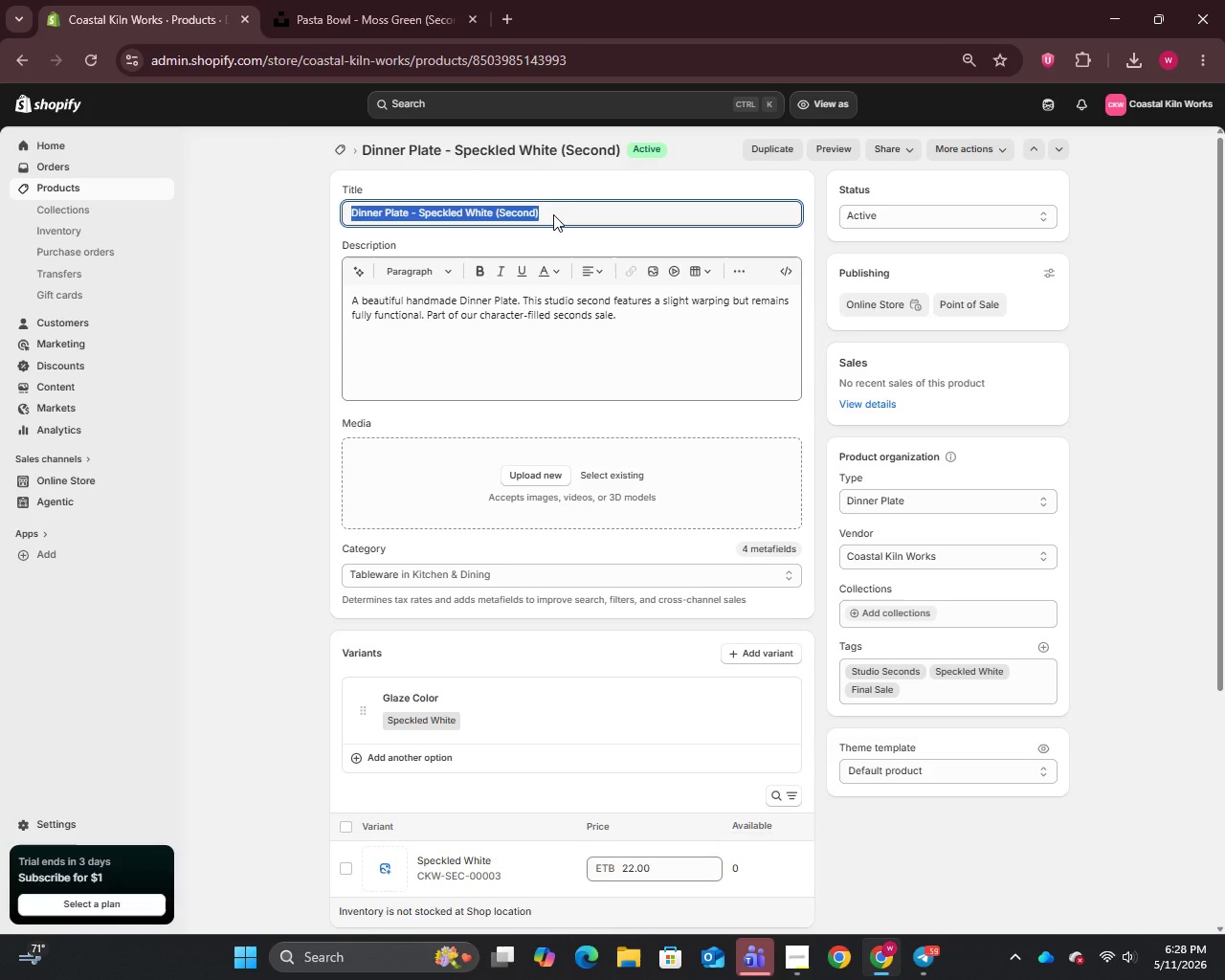 
key(Control+C)
 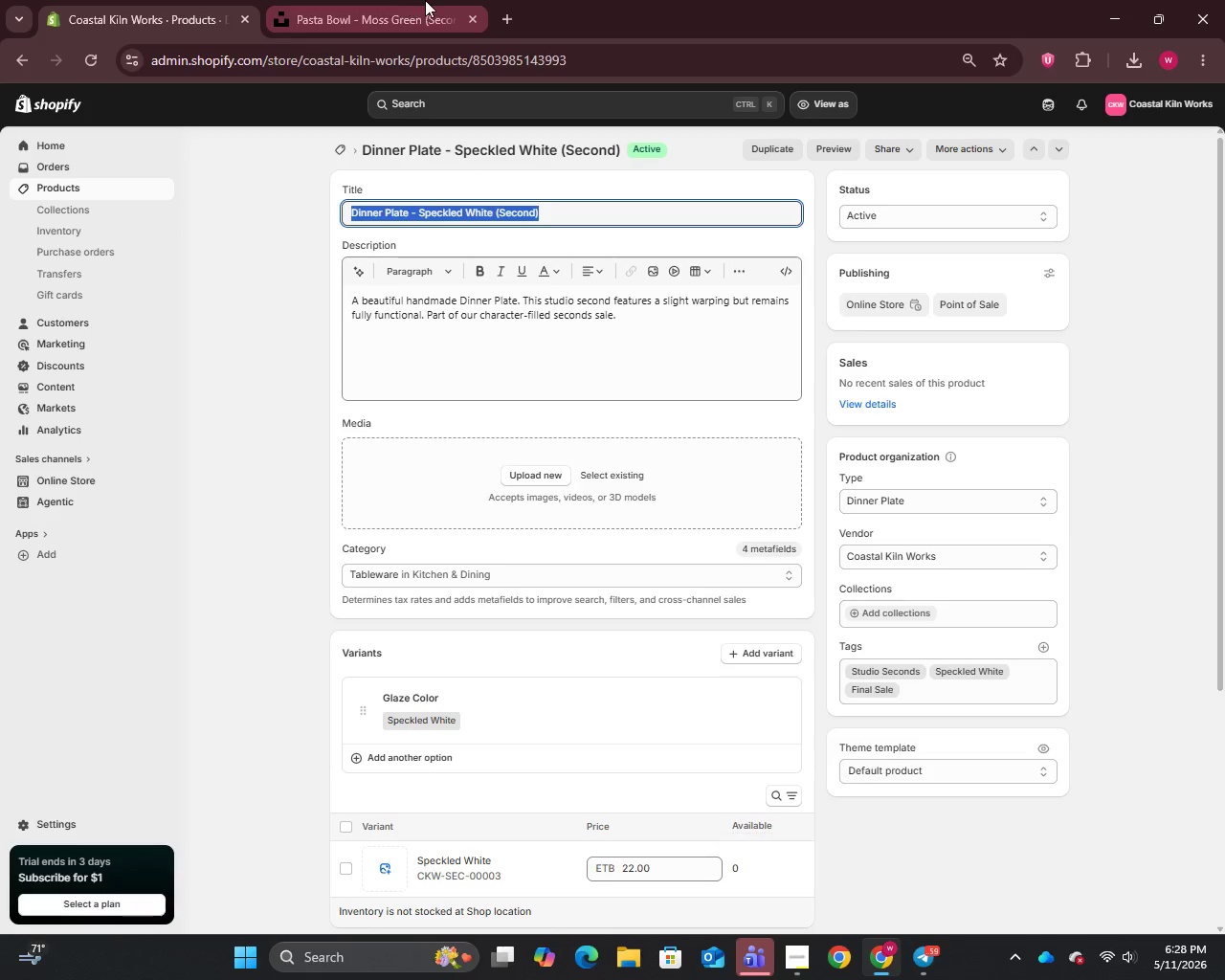 
left_click([425, 0])
 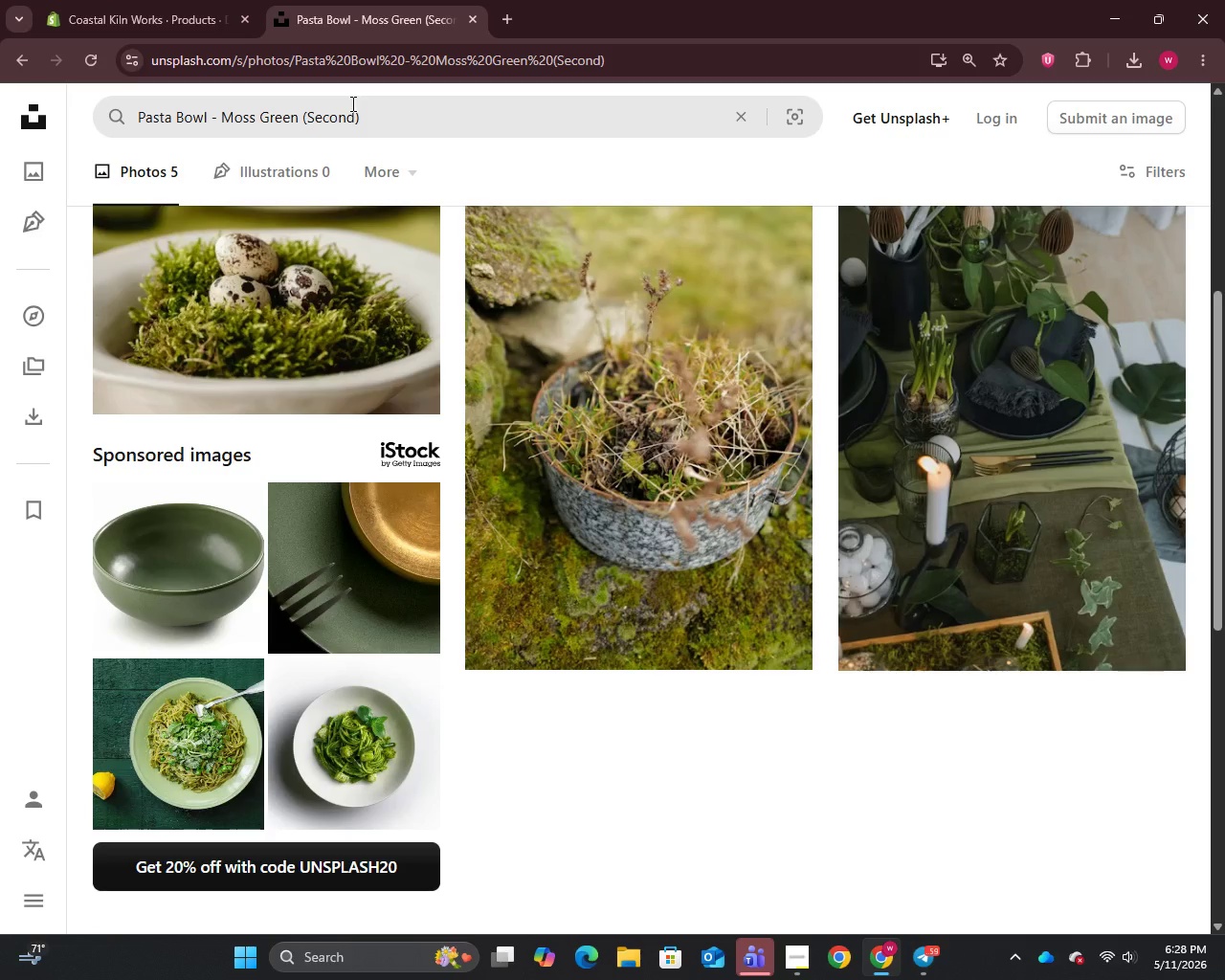 
left_click([351, 103])
 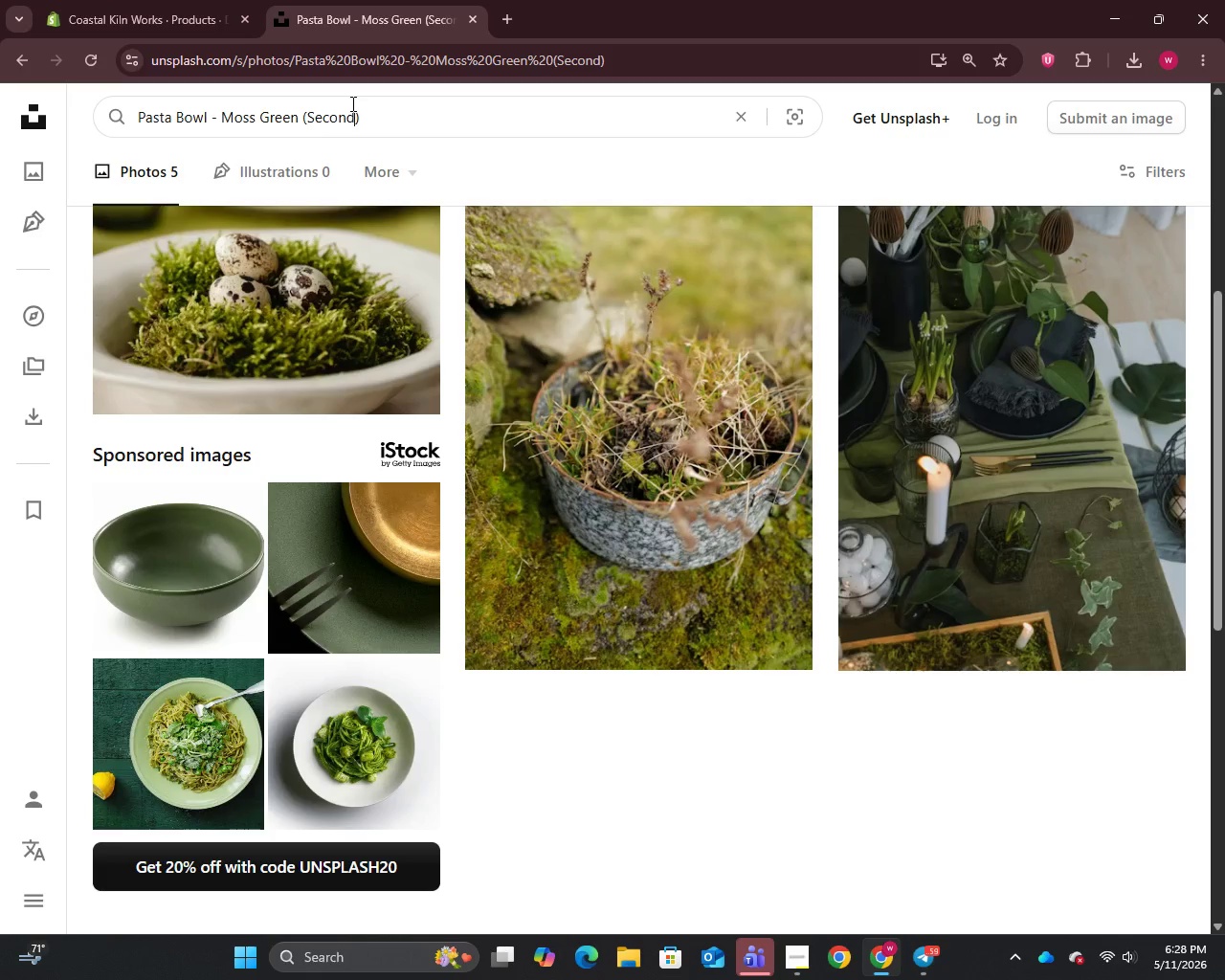 
key(Control+A)
 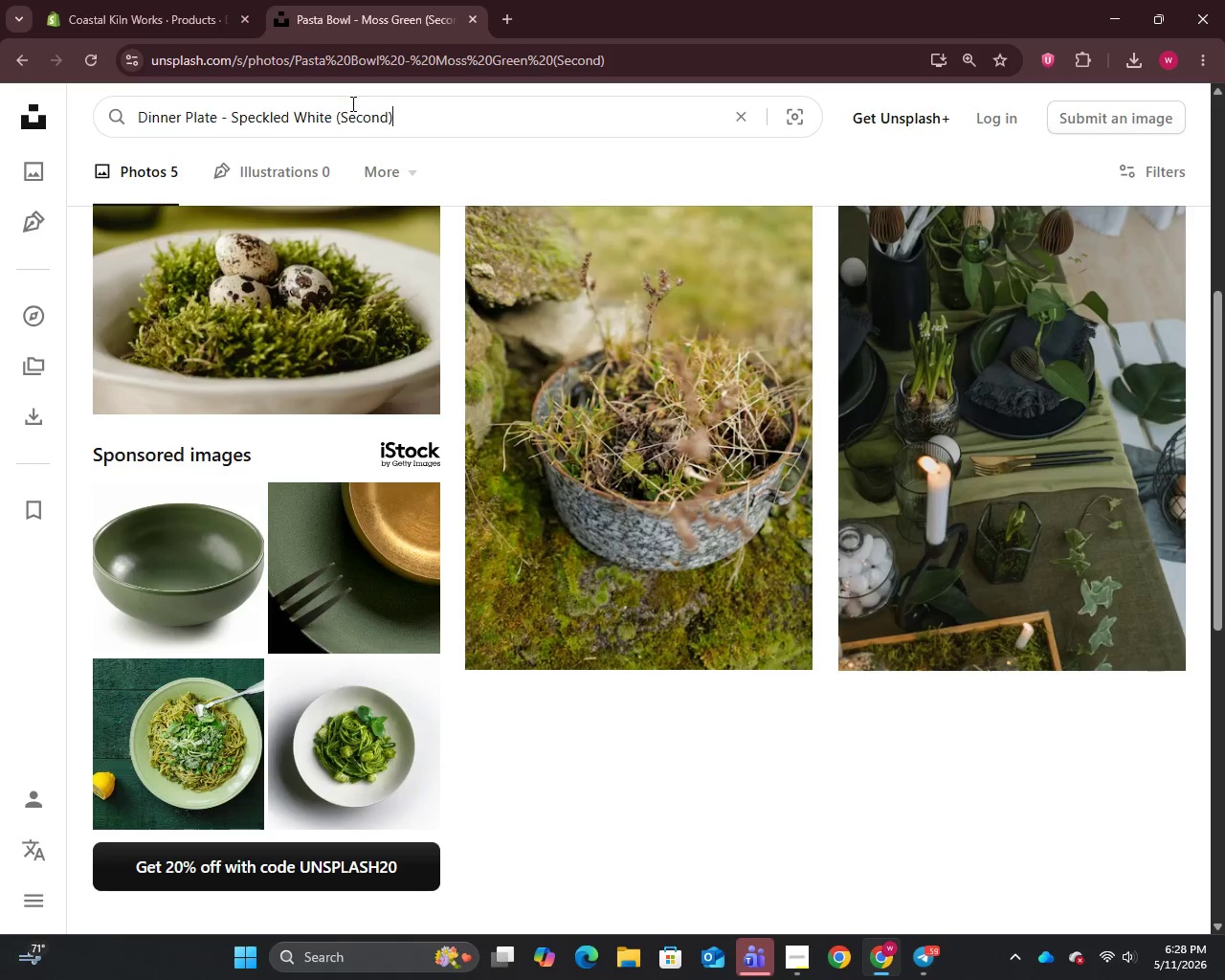 
key(Control+V)
 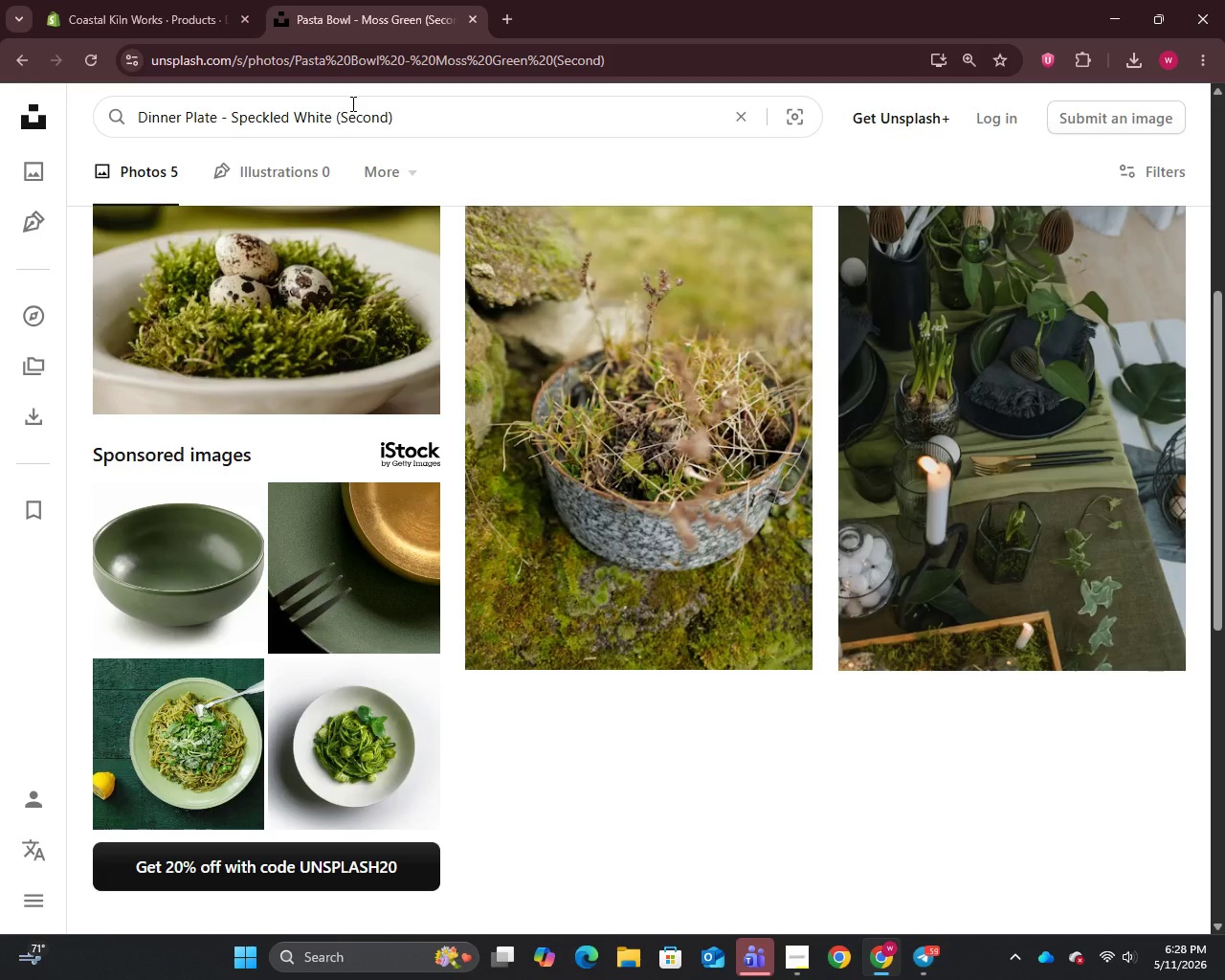 
key(Enter)
 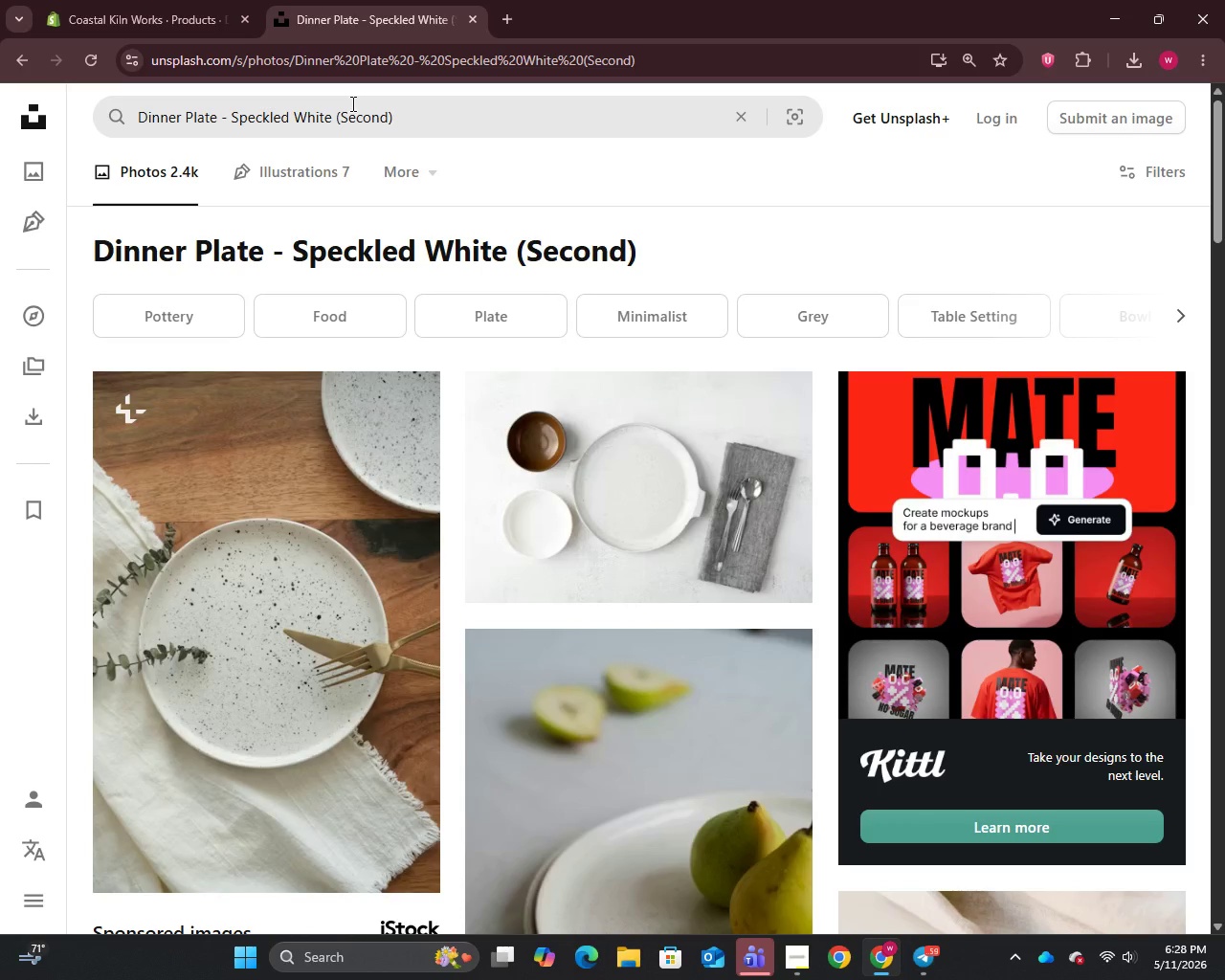 
wait(5.84)
 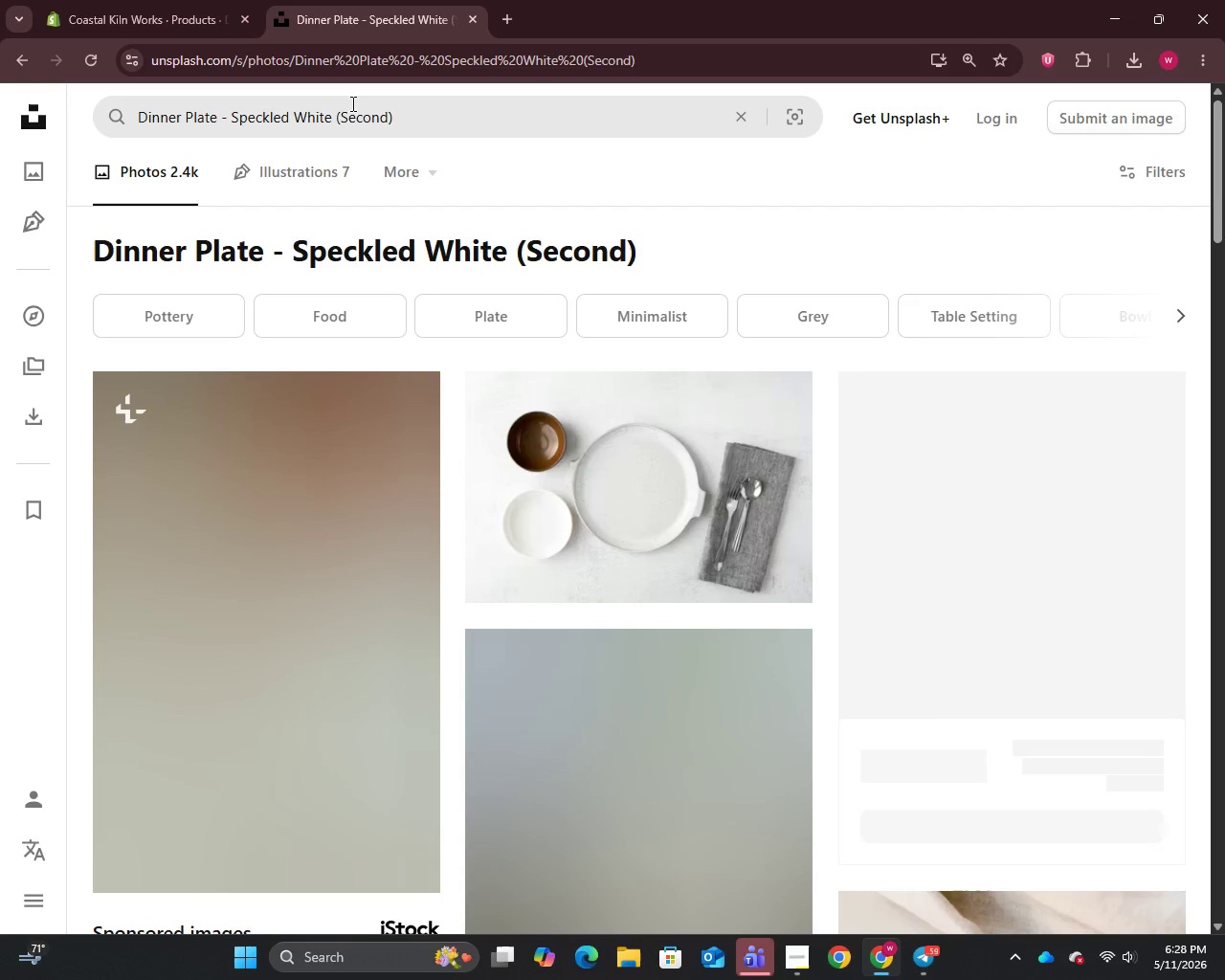 
scroll: coordinate [620, 506], scroll_direction: down, amount: 12.0
 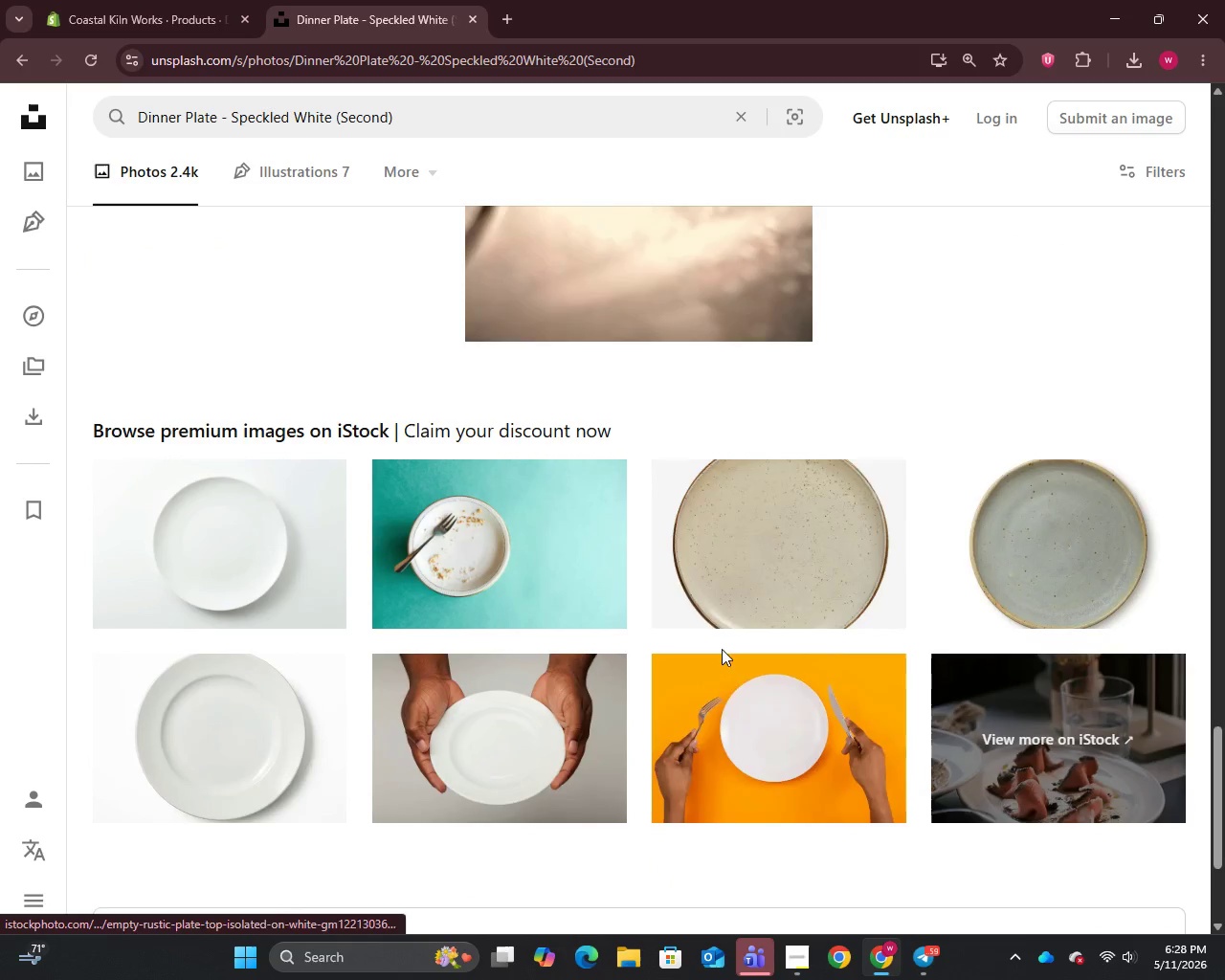 
scroll: coordinate [729, 698], scroll_direction: up, amount: 29.0
 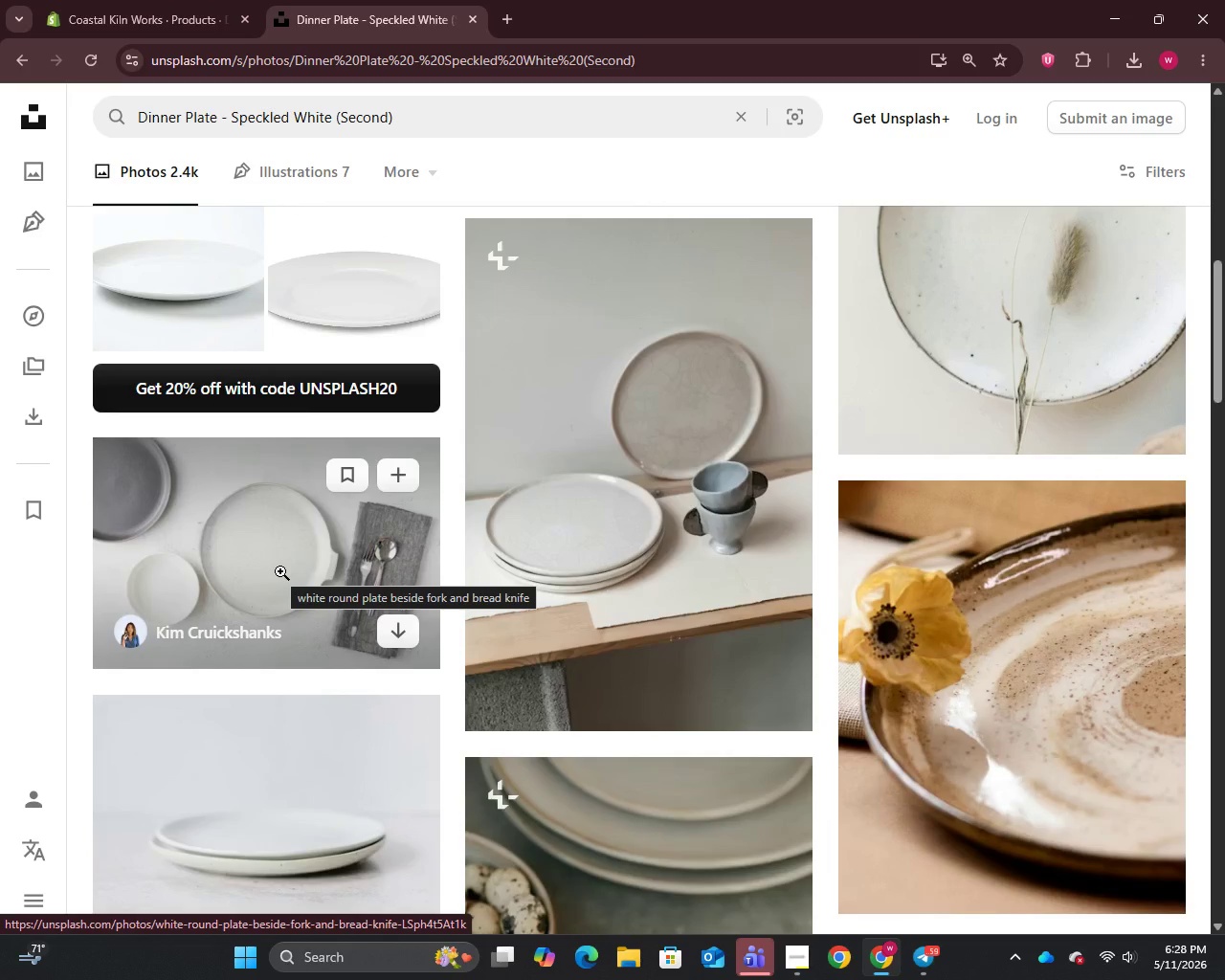 
right_click([280, 571])
 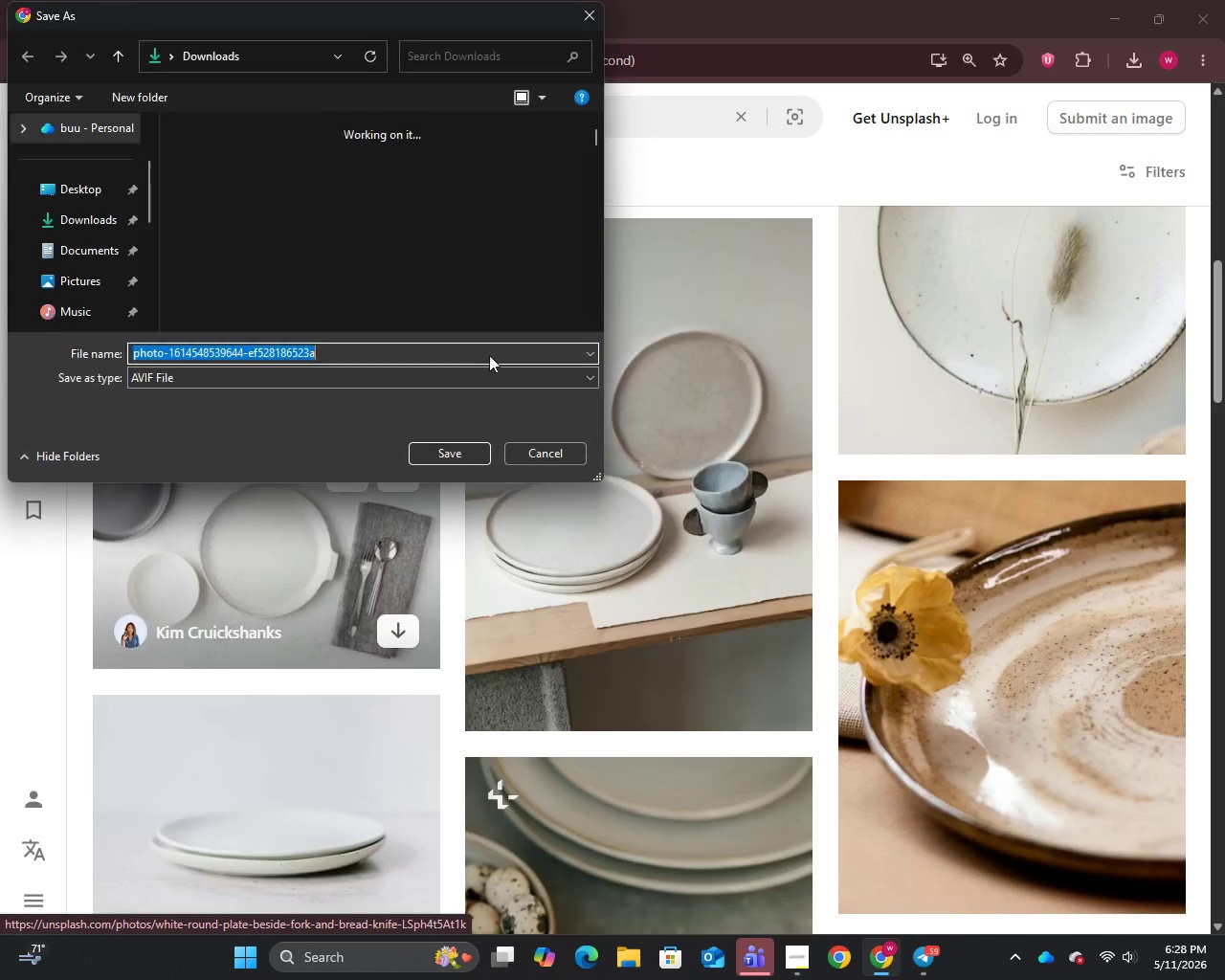 
left_click([442, 453])
 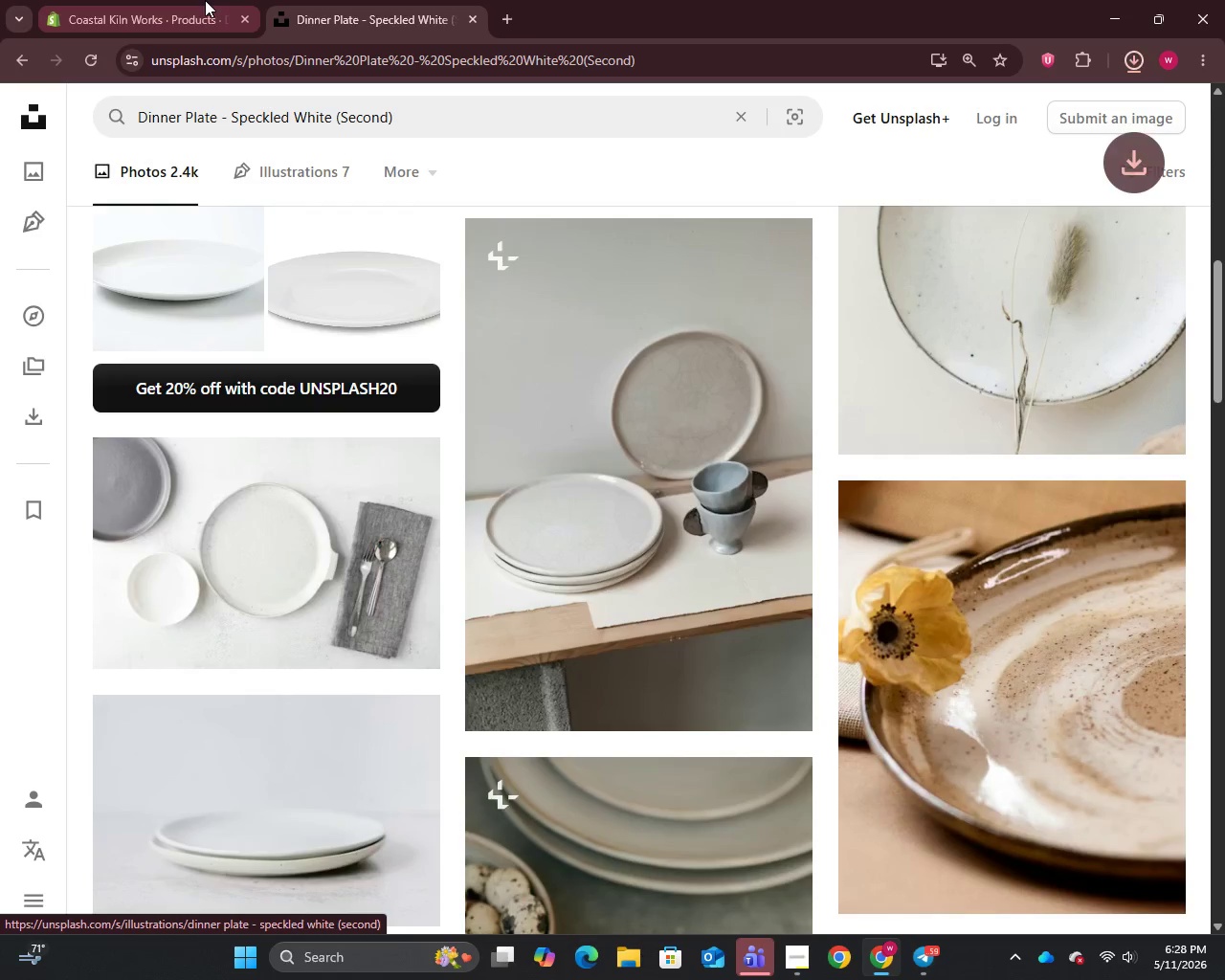 
left_click([204, 0])
 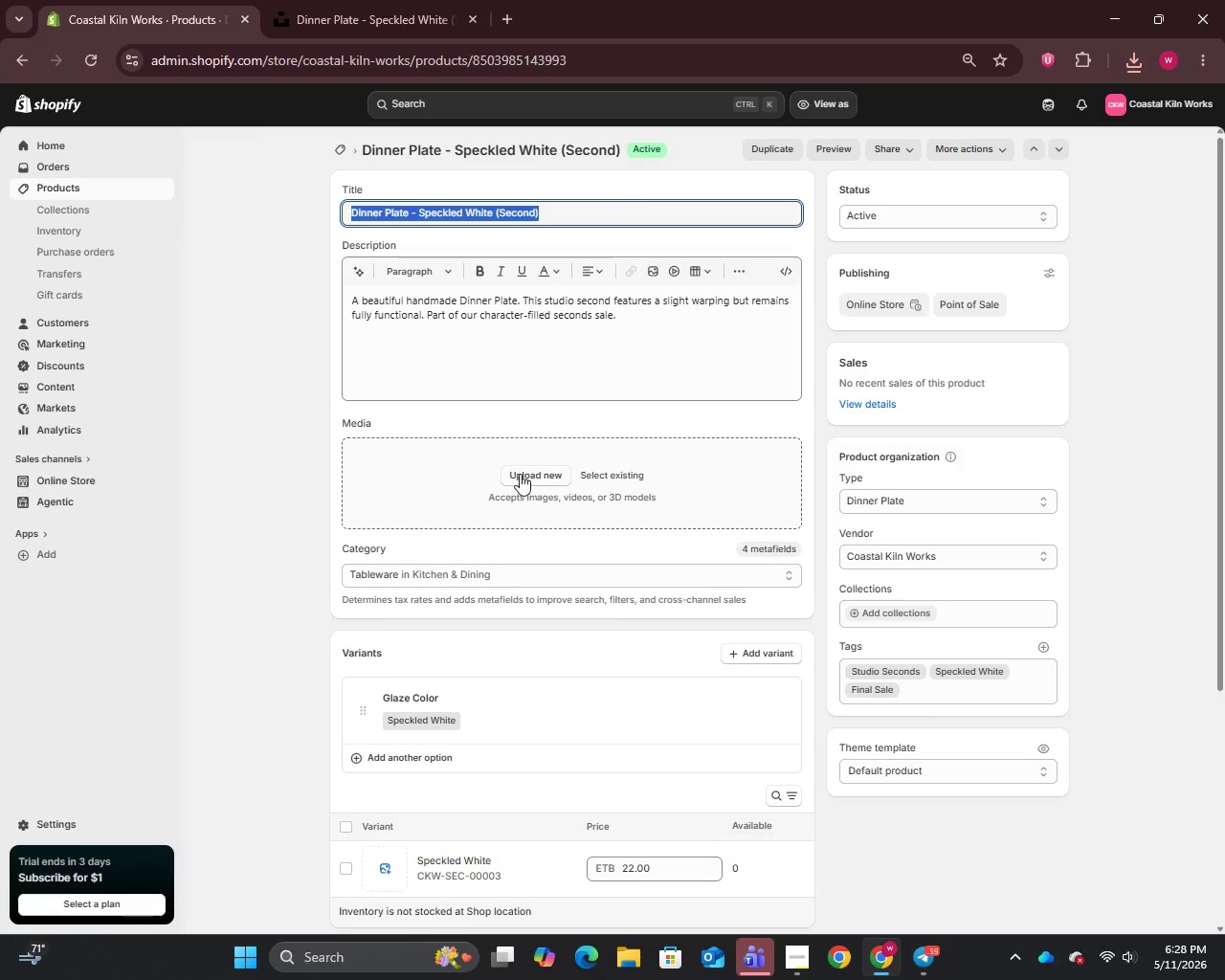 
left_click([509, 475])
 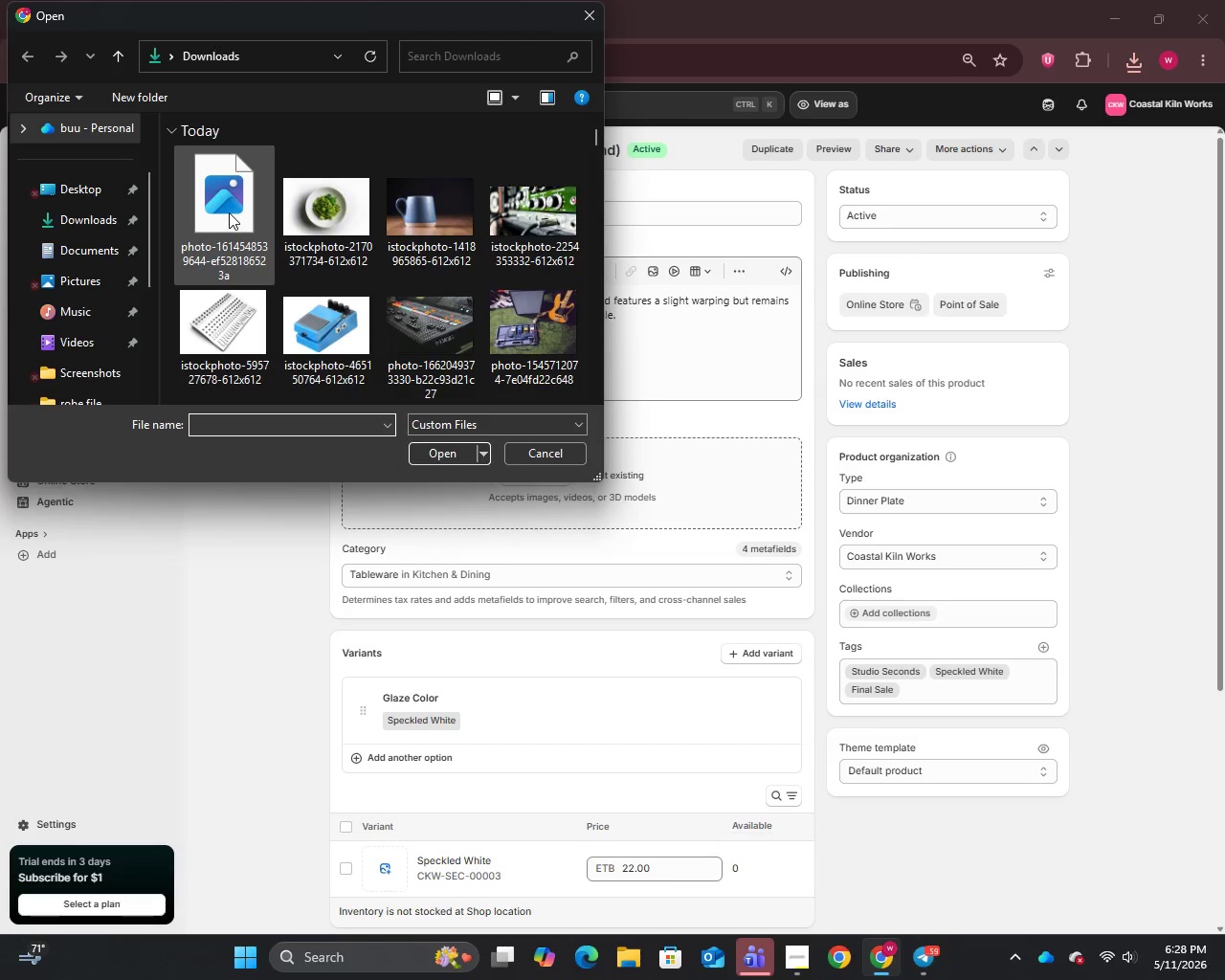 
left_click([283, 197])
 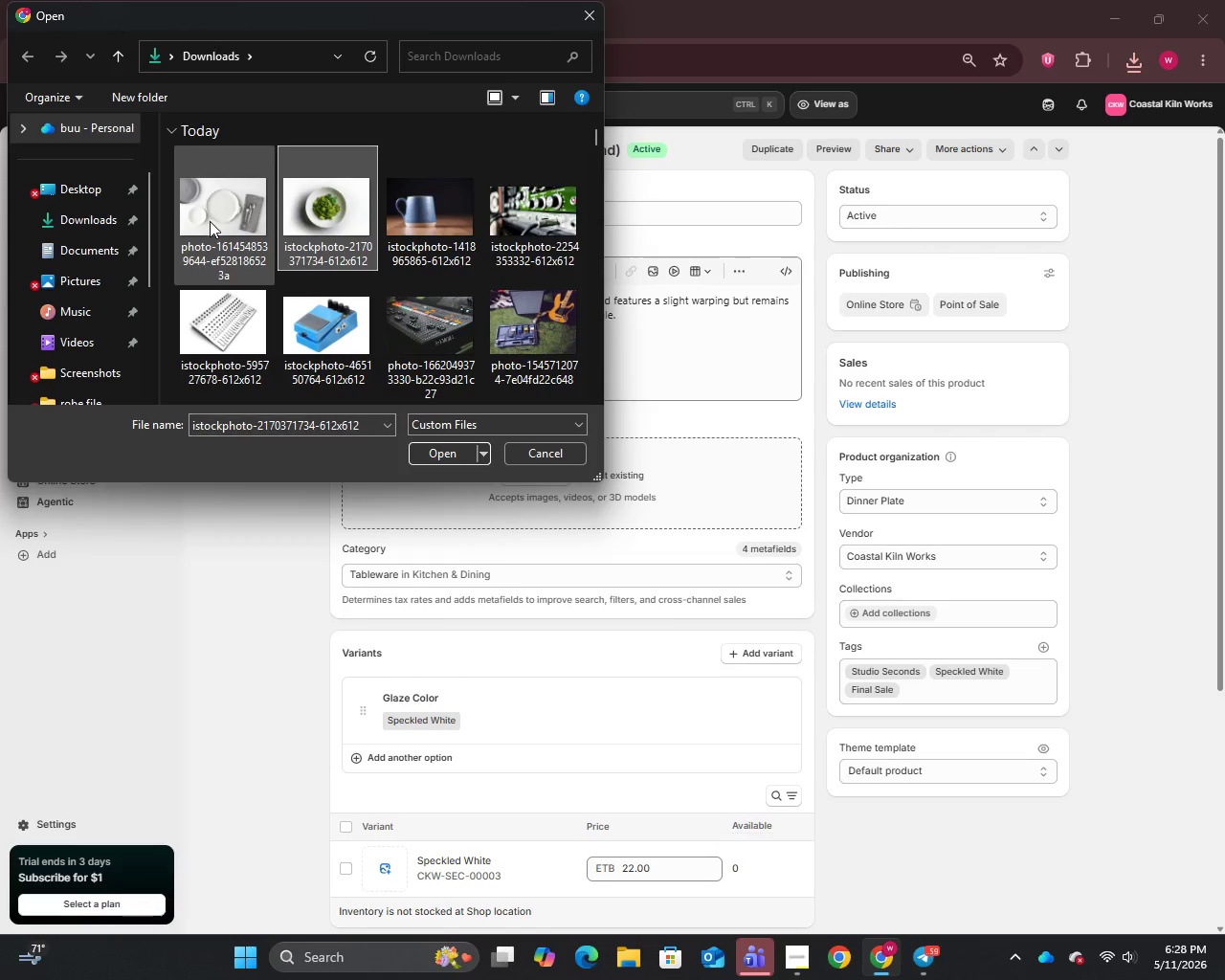 
left_click([210, 221])
 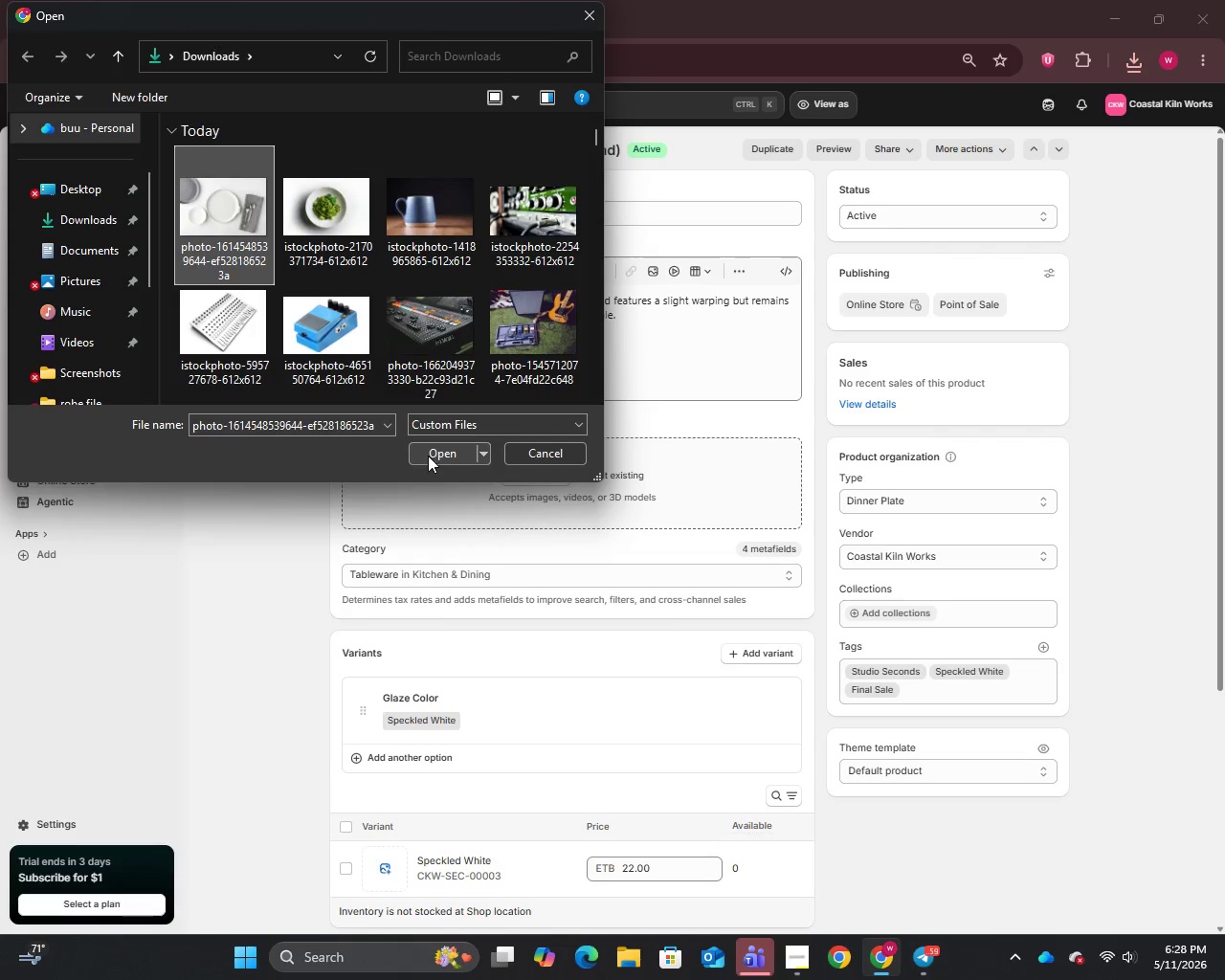 
left_click([436, 445])
 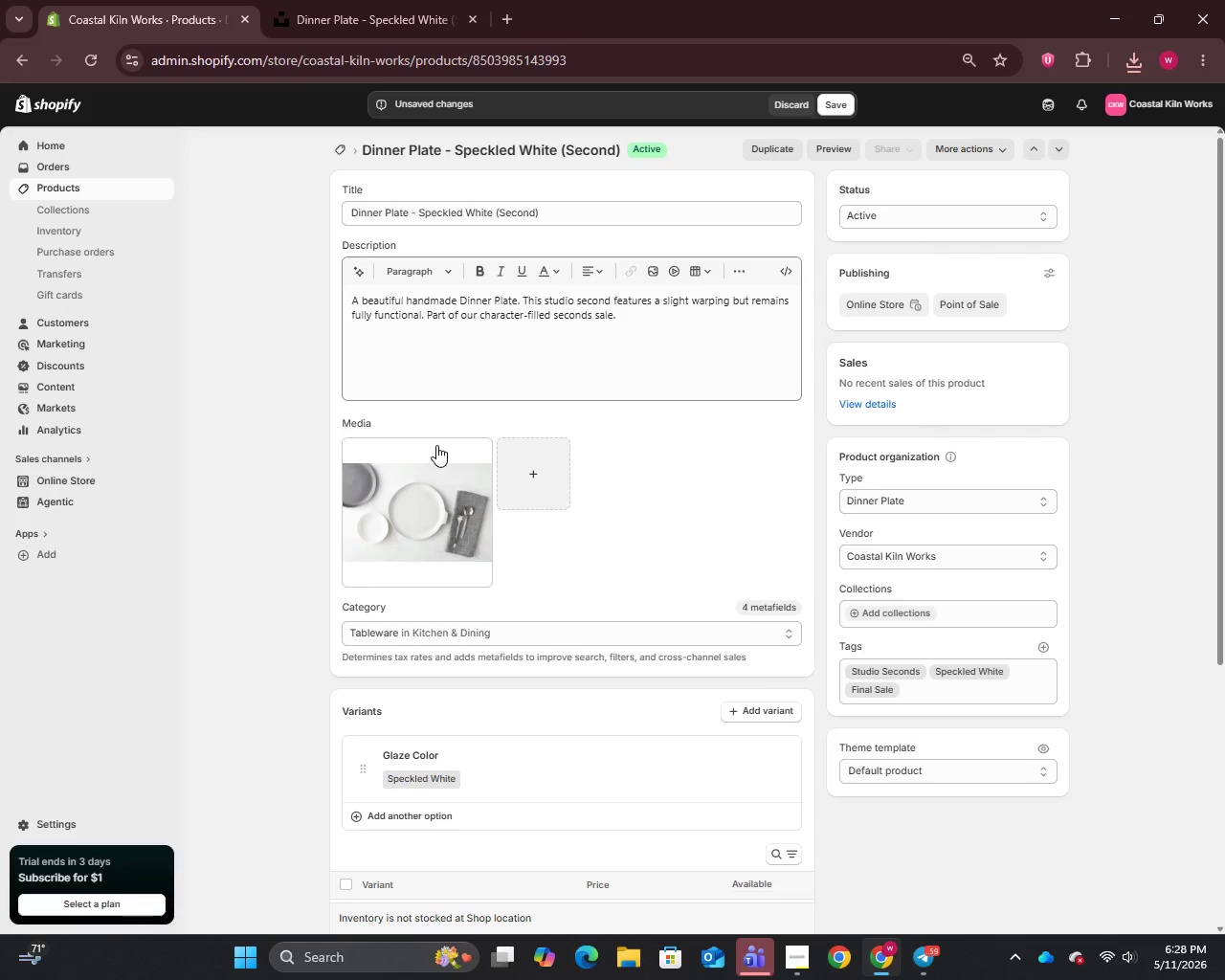 
wait(7.95)
 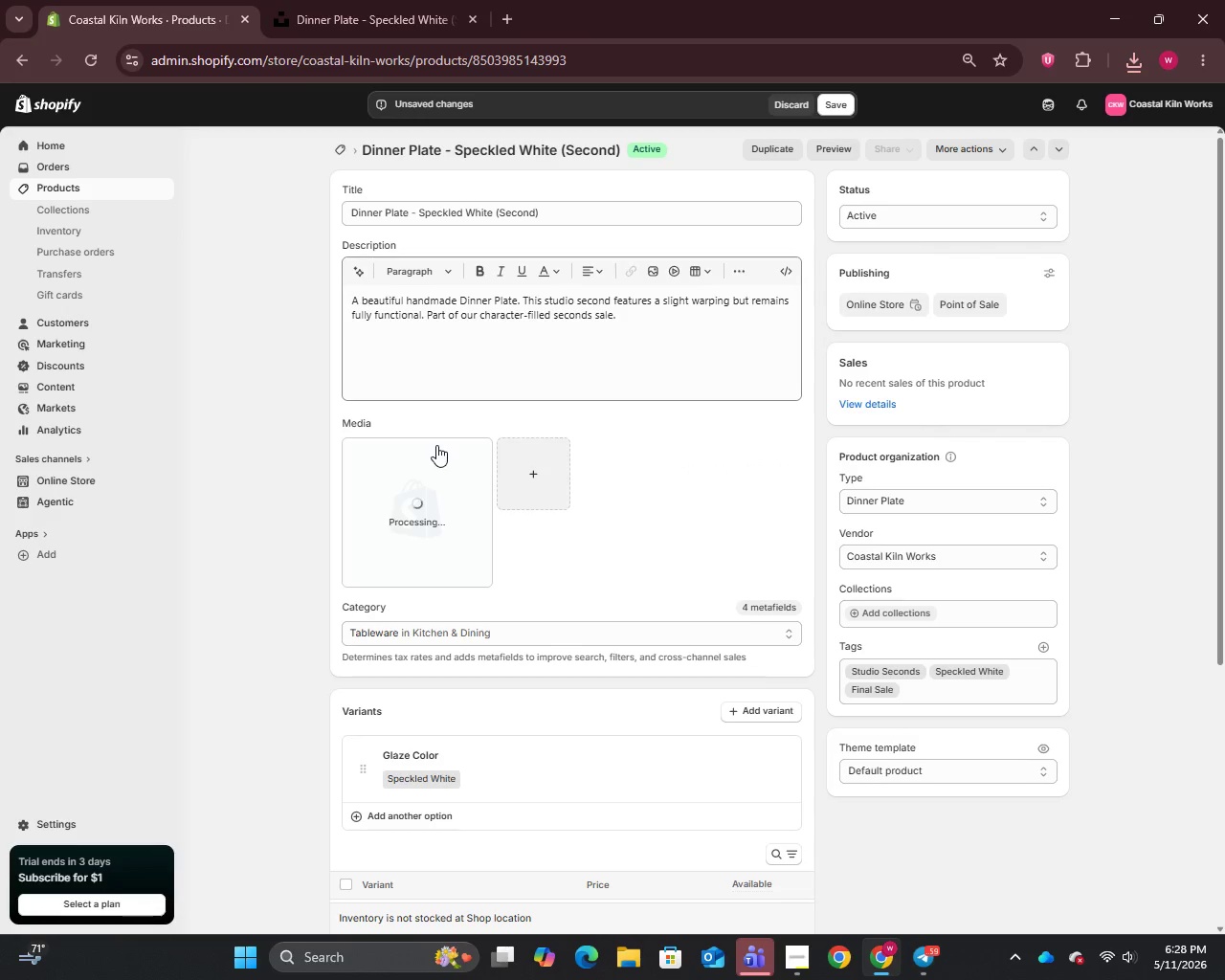 
left_click([433, 505])
 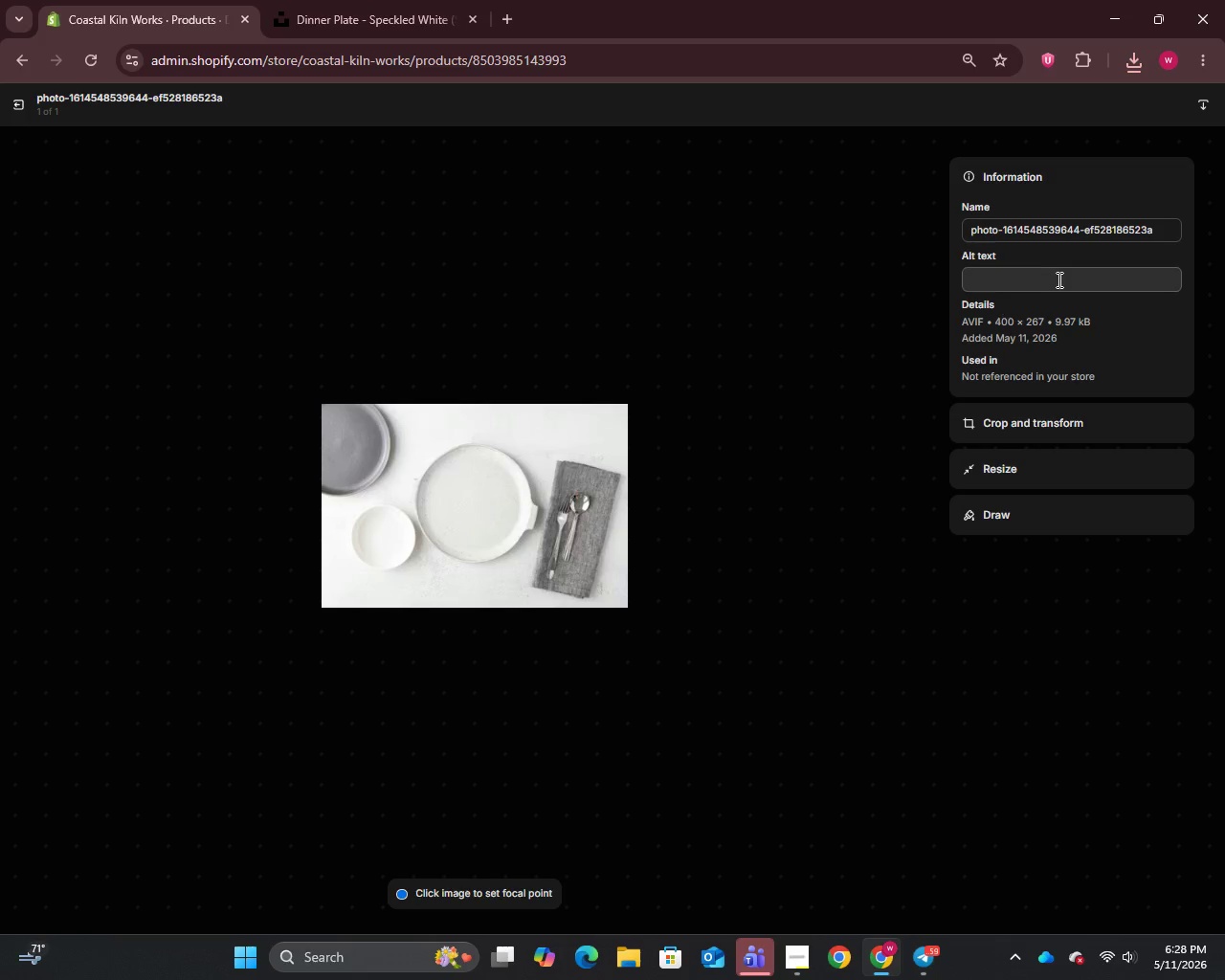 
left_click([1016, 241])
 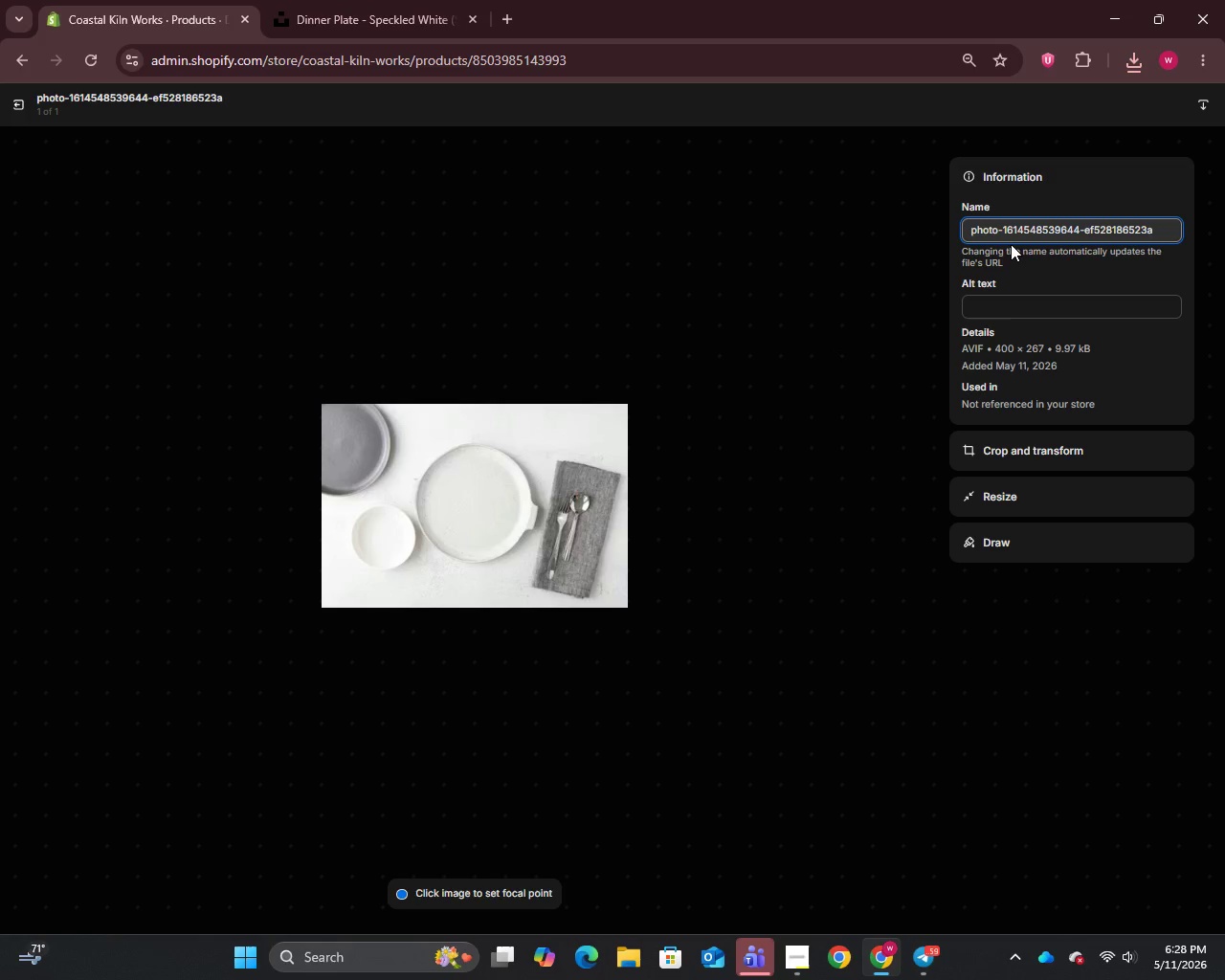 
key(Control+A)
 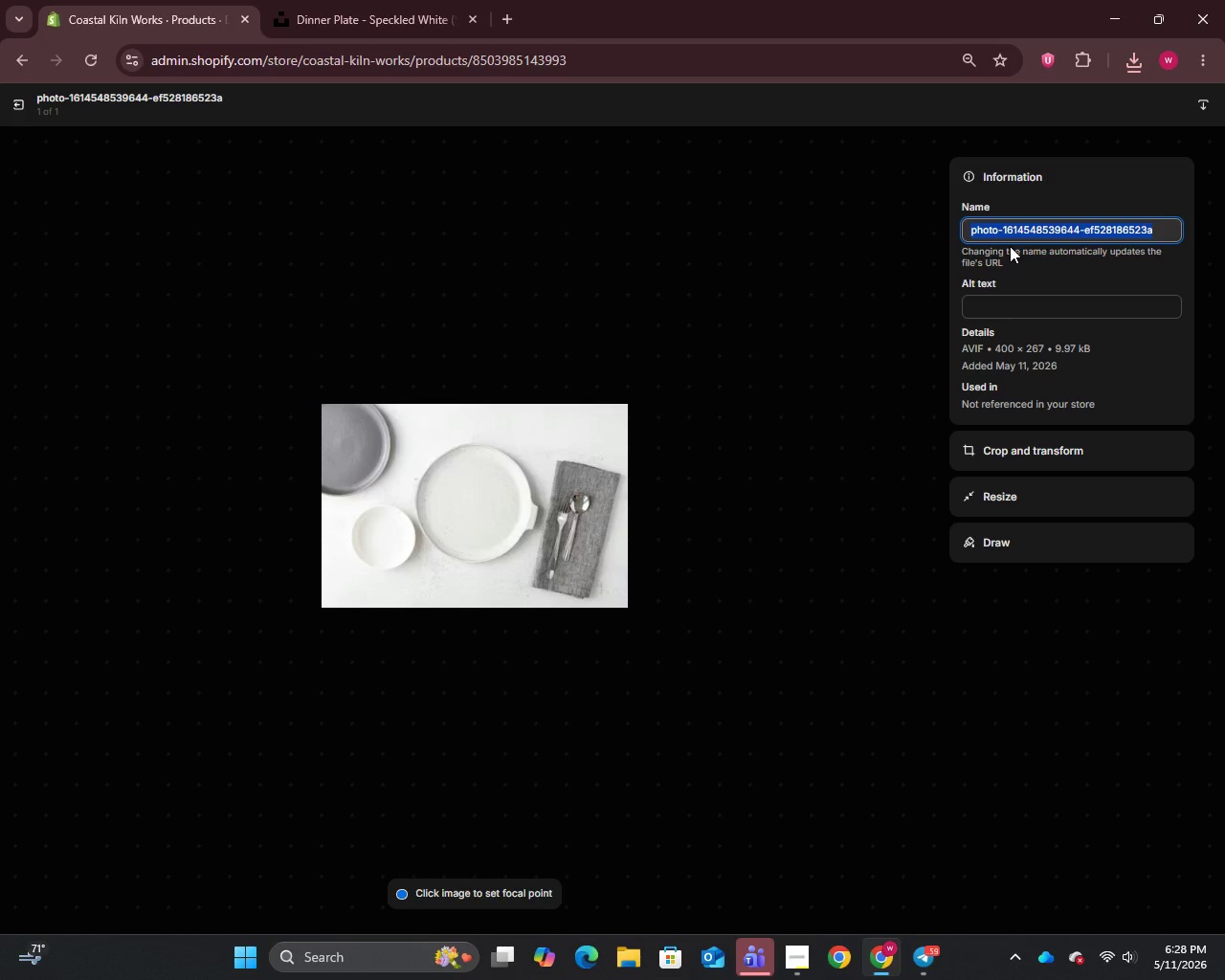 
key(Control+V)
 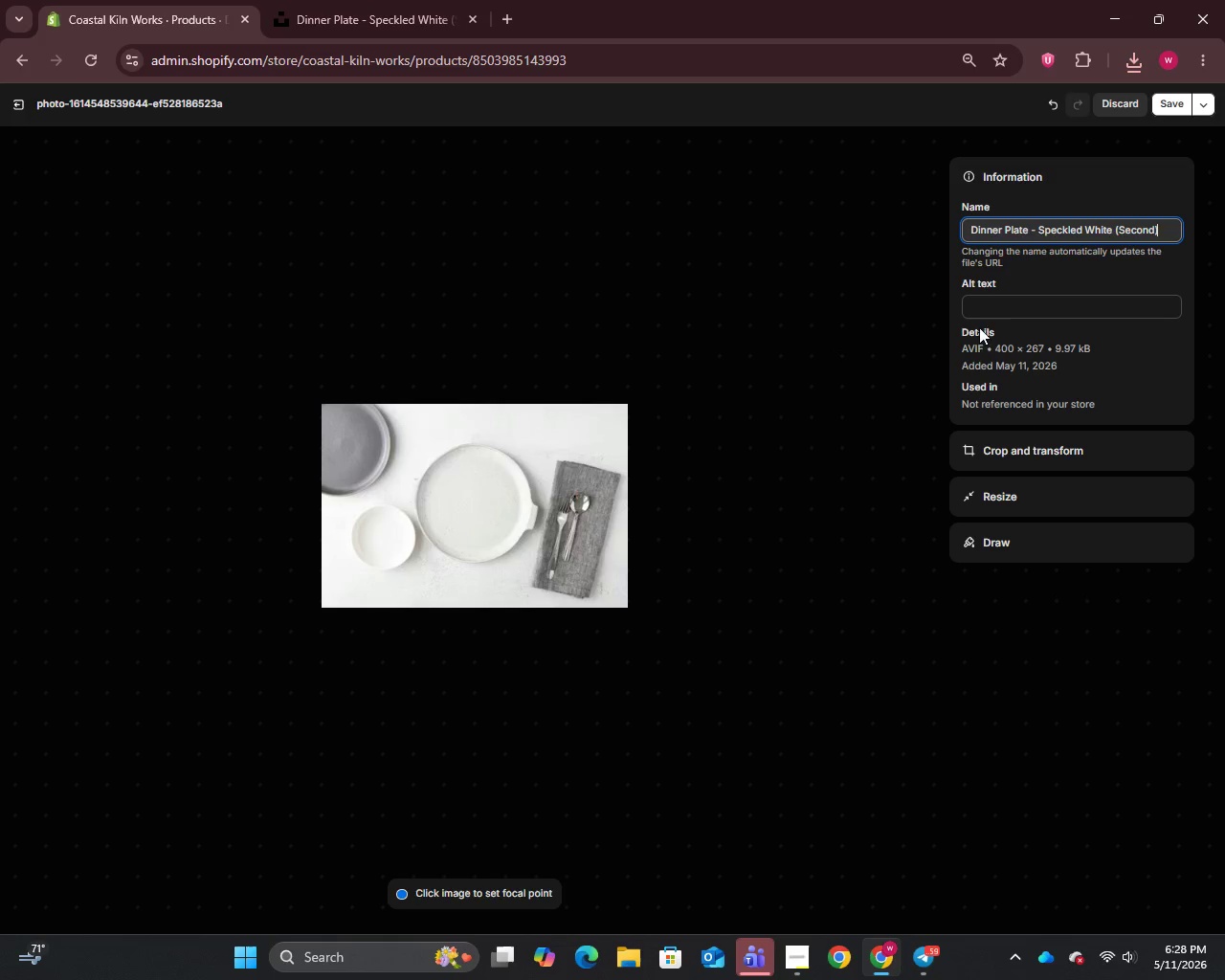 
left_click([982, 308])
 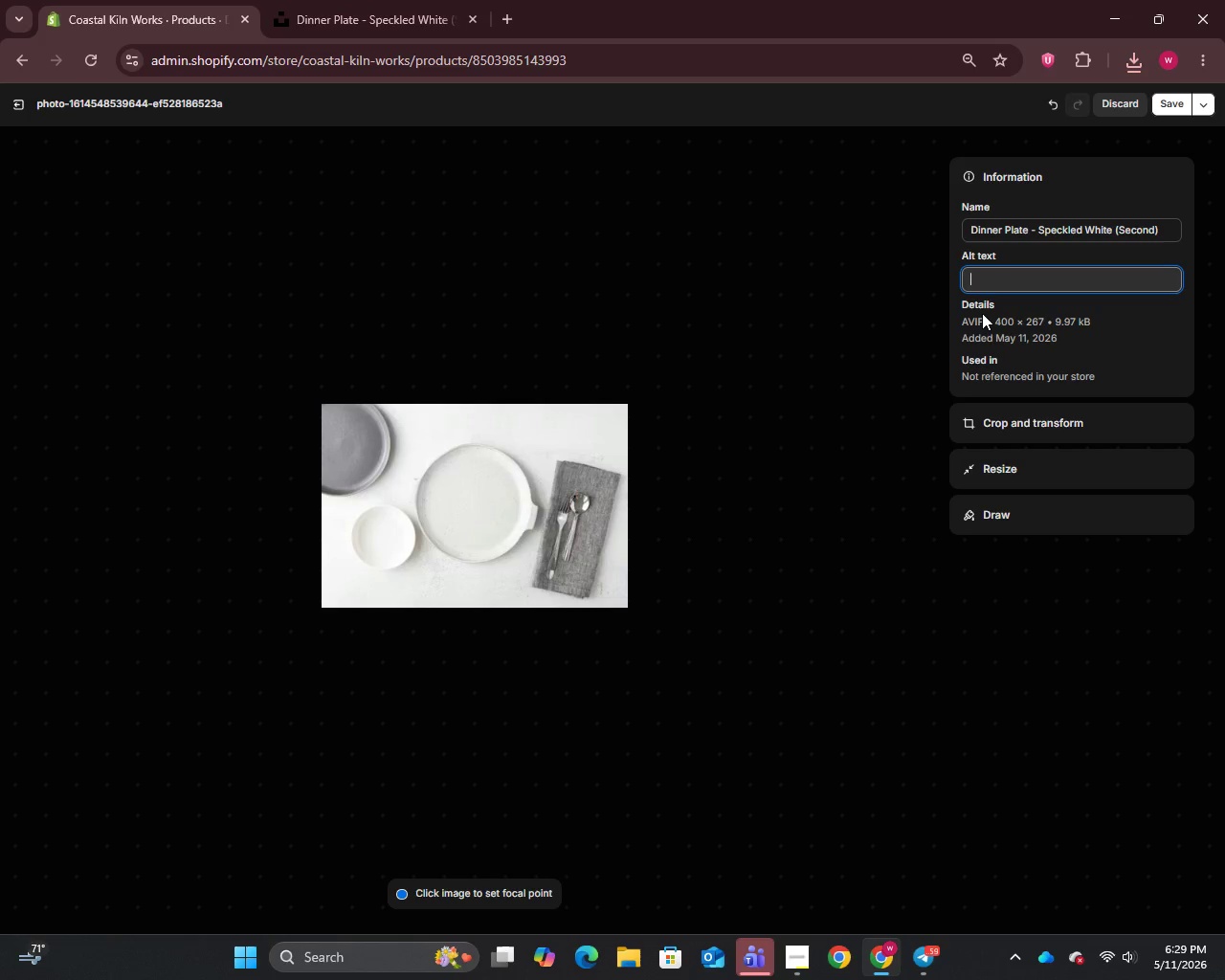 
wait(26.16)
 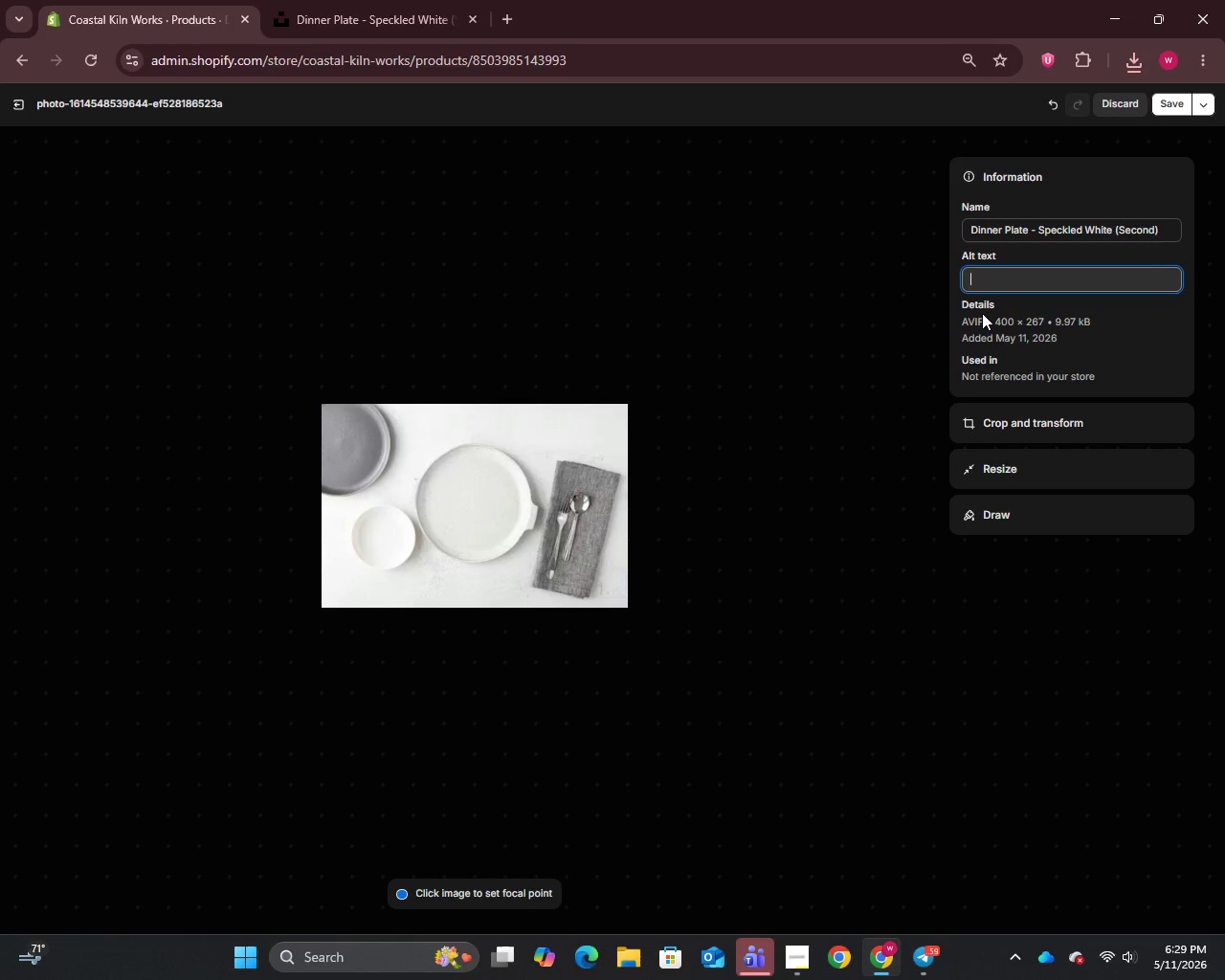 
type(Speckled white handmade stoneware dinner plate)
 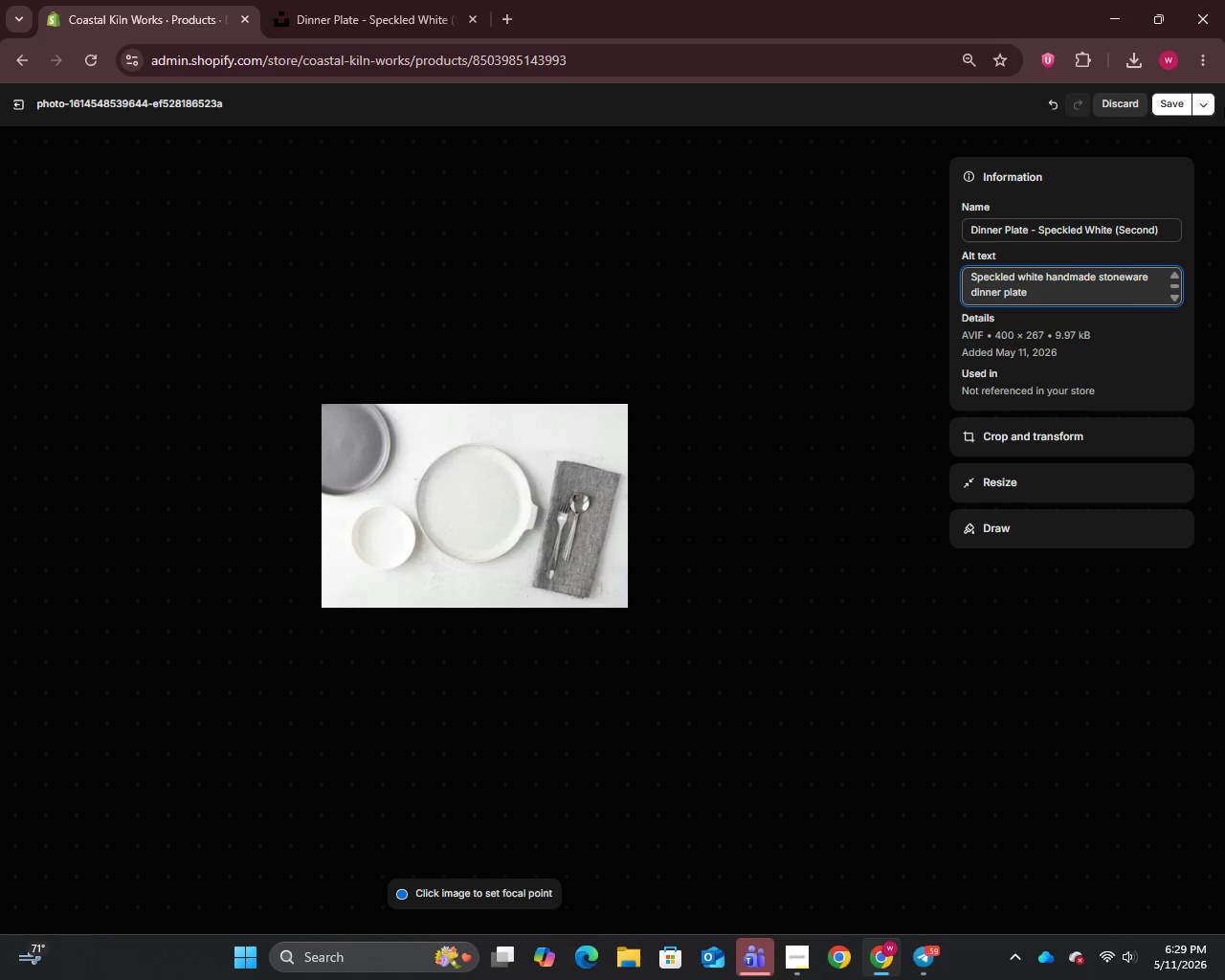 
left_click([1164, 102])
 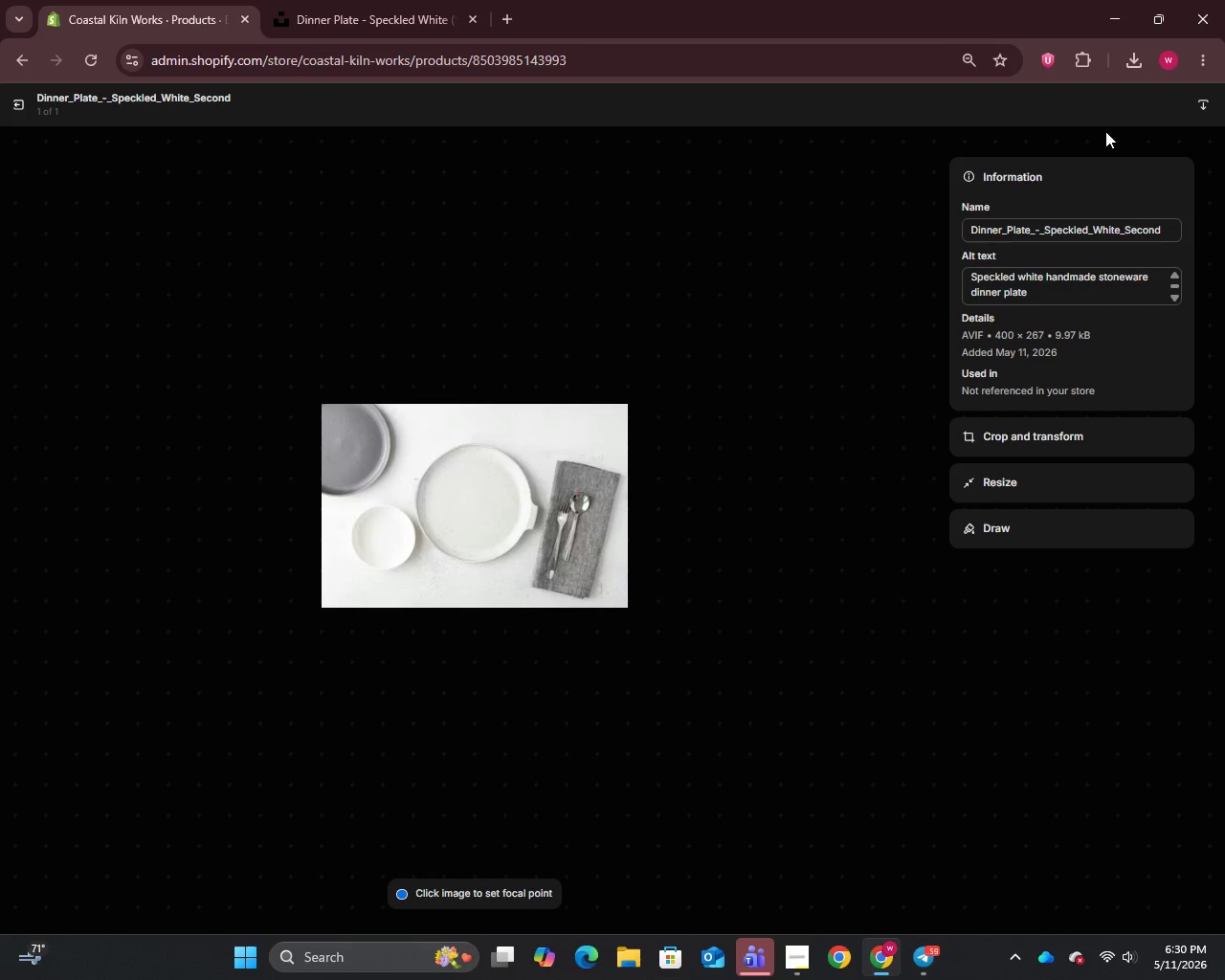 
wait(7.22)
 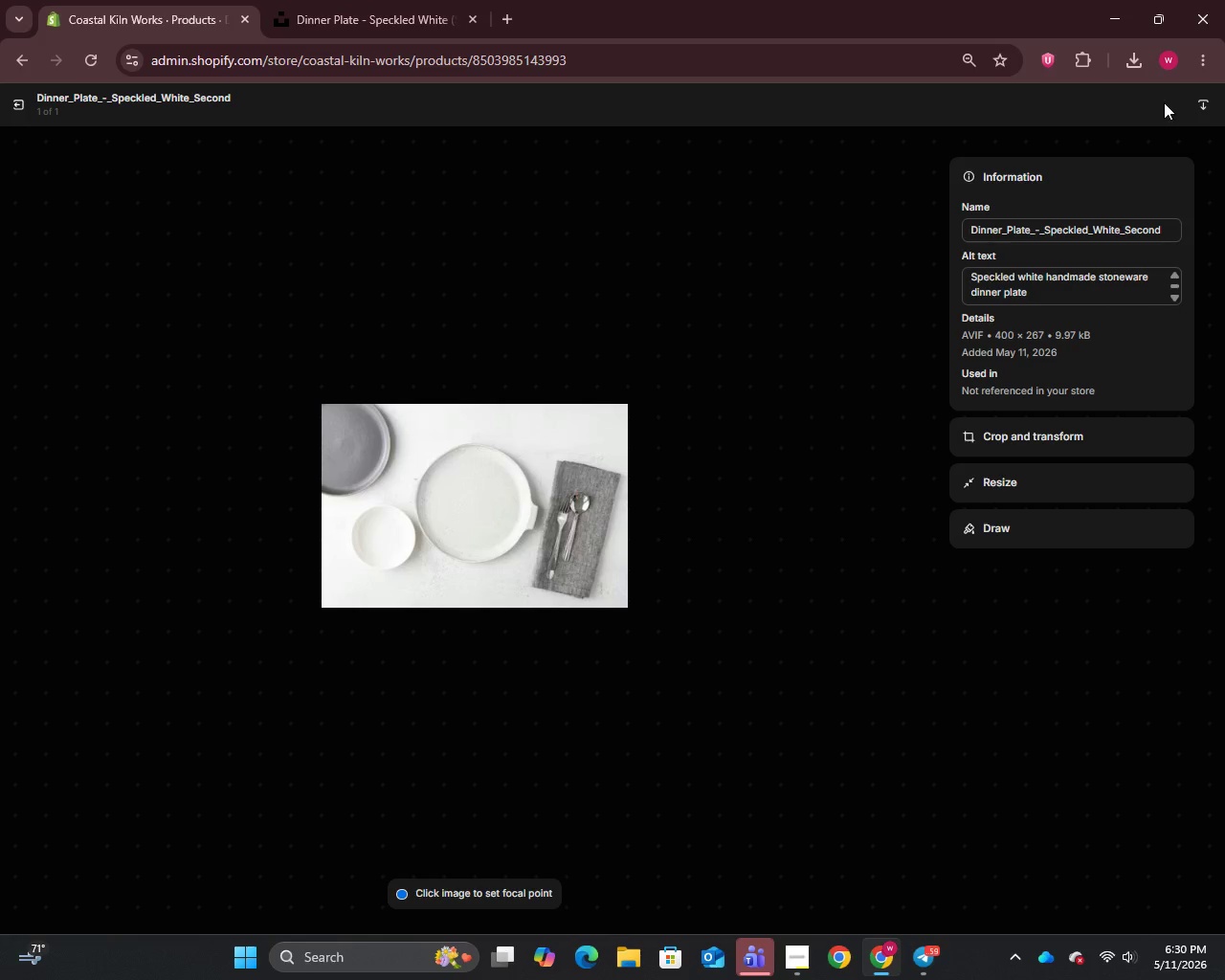 
left_click([15, 107])
 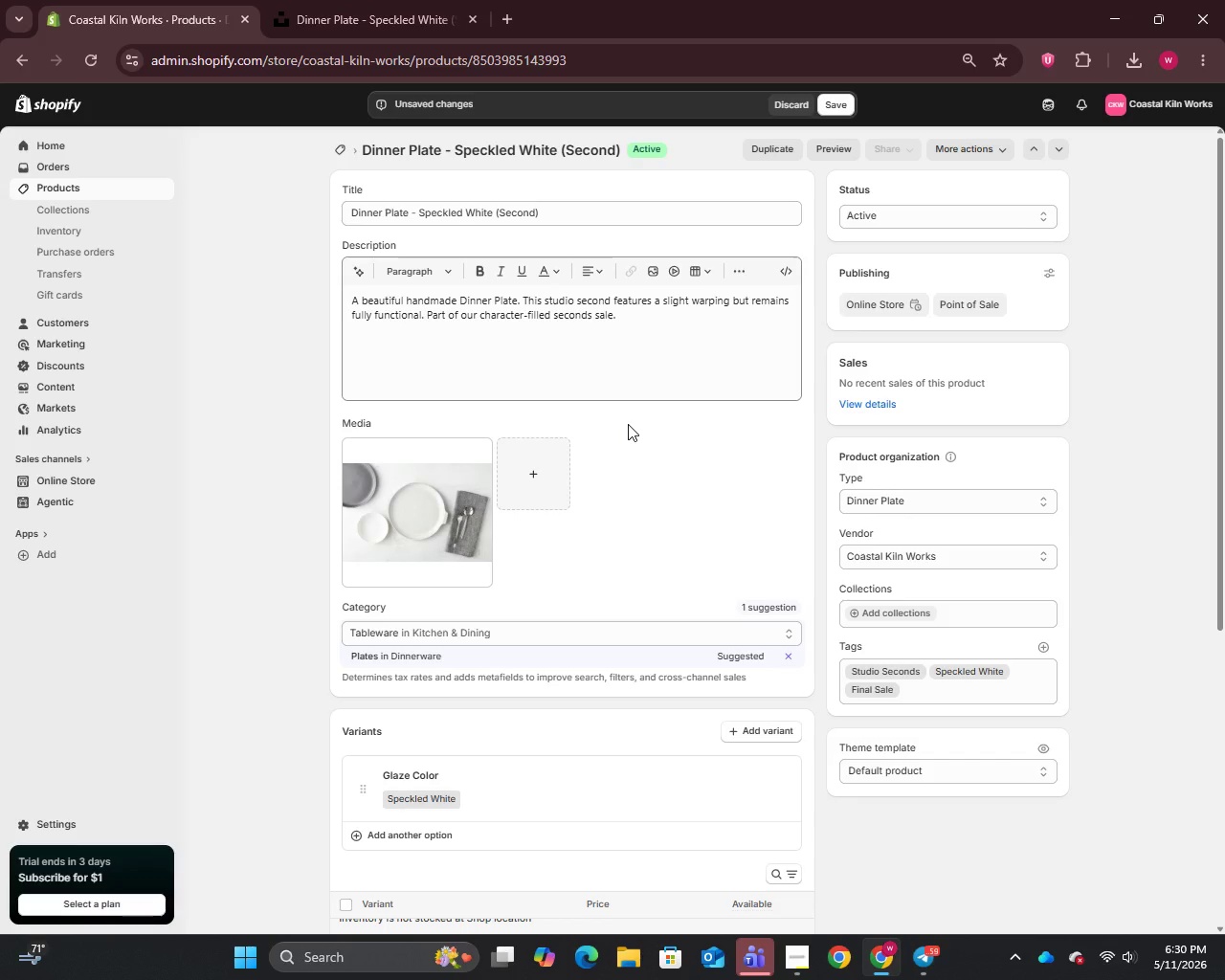 
wait(12.16)
 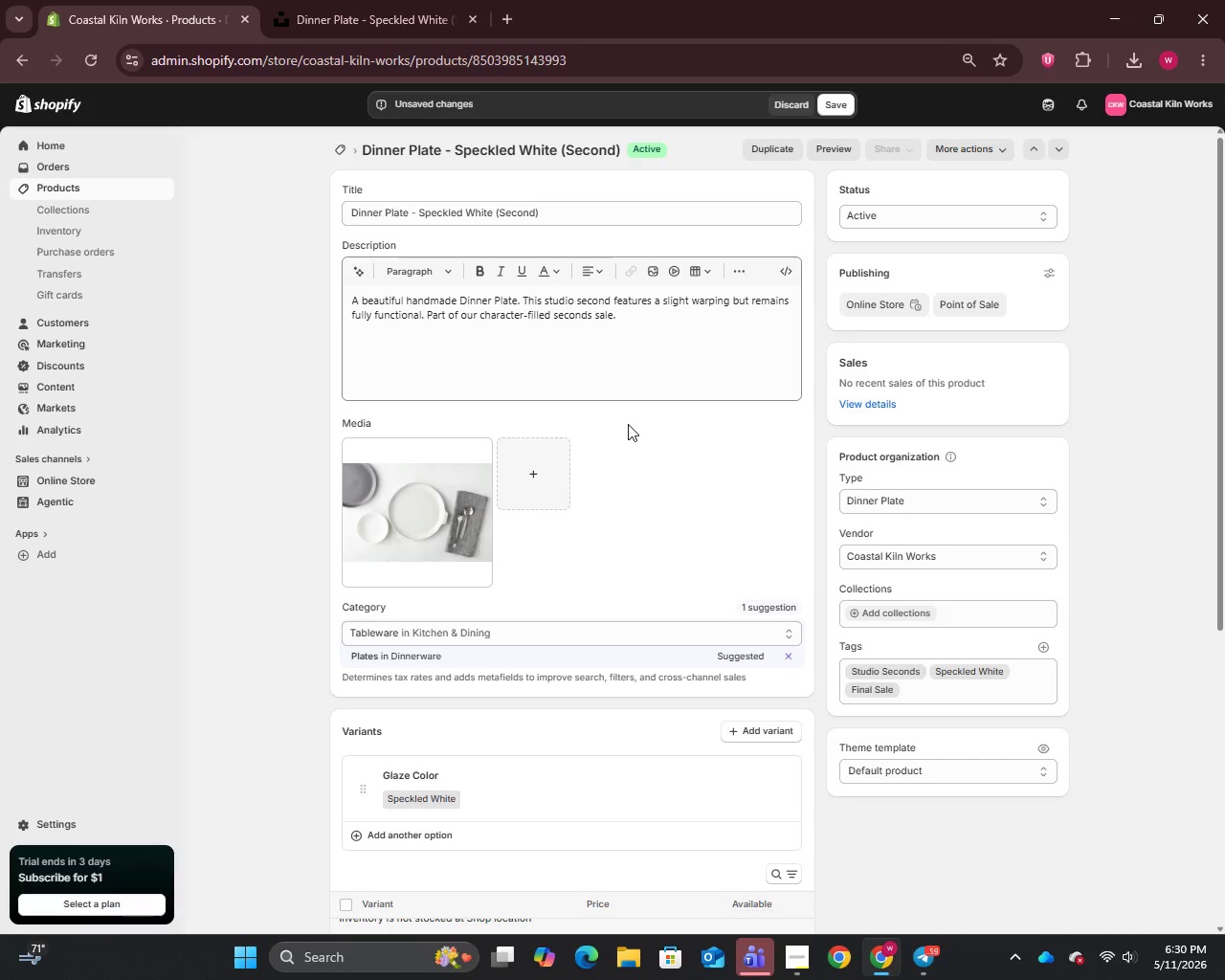 
scroll: coordinate [643, 603], scroll_direction: down, amount: 9.0
 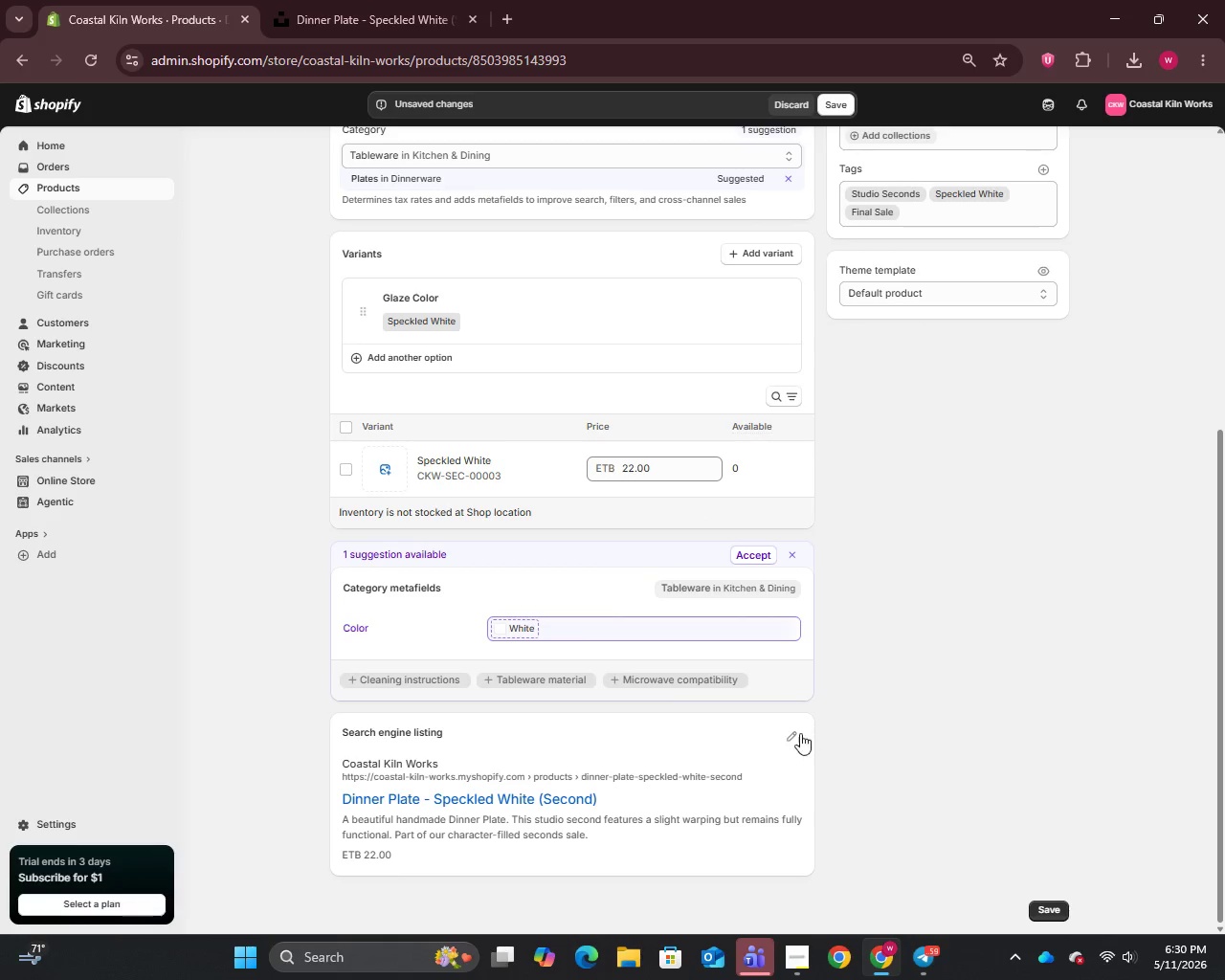 
left_click([795, 734])
 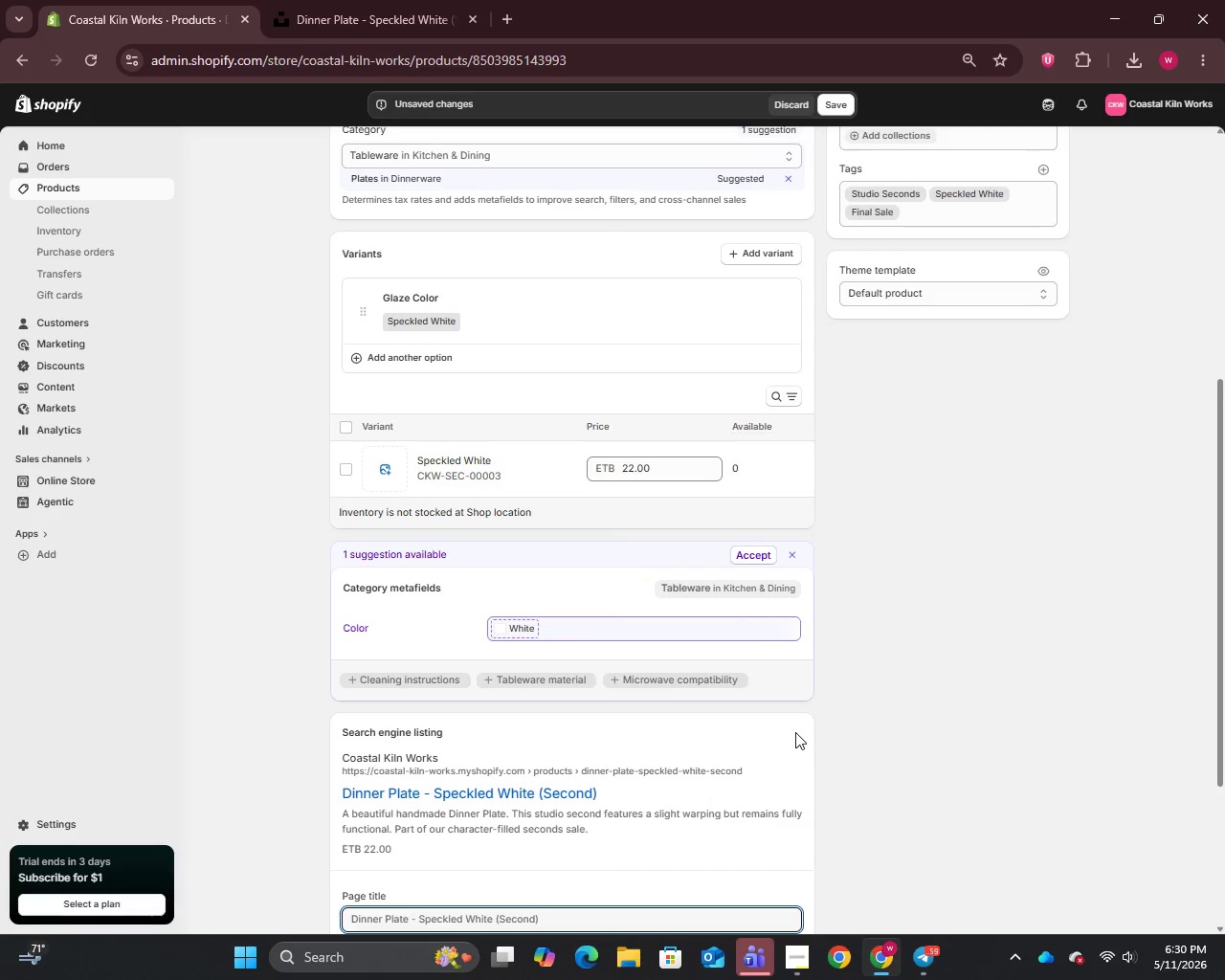 
scroll: coordinate [795, 732], scroll_direction: down, amount: 6.0
 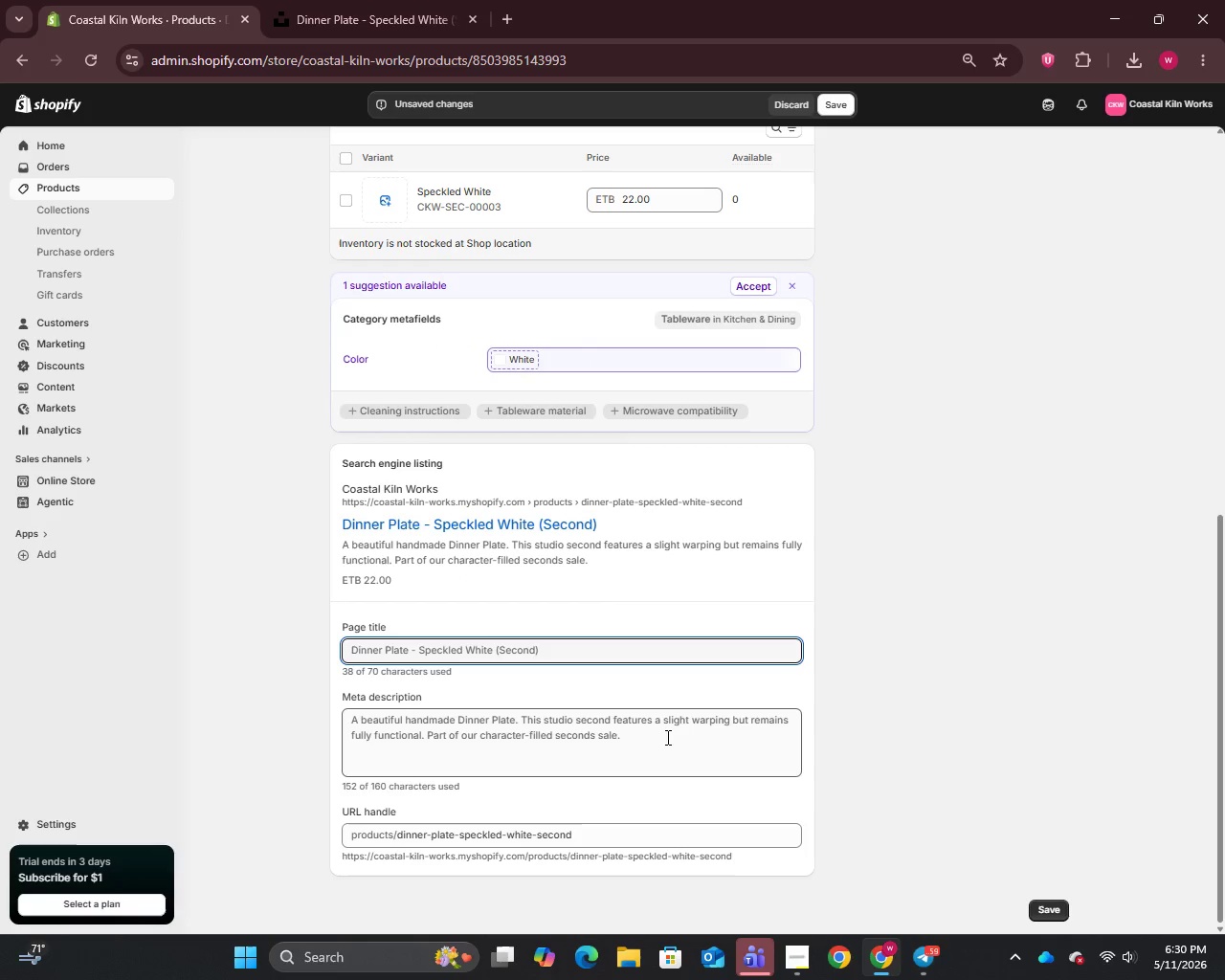 
left_click([666, 738])
 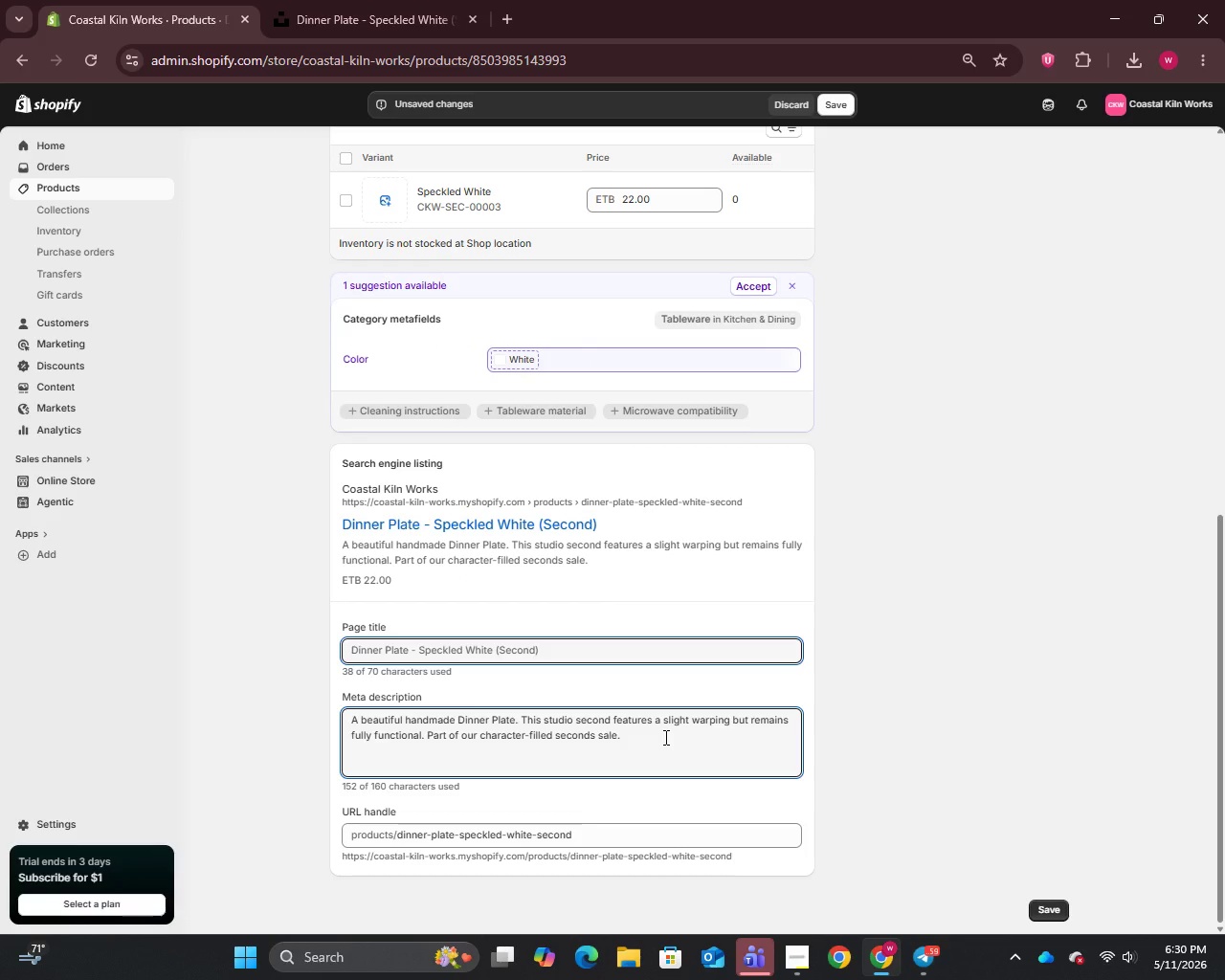 
key(Control+A)
 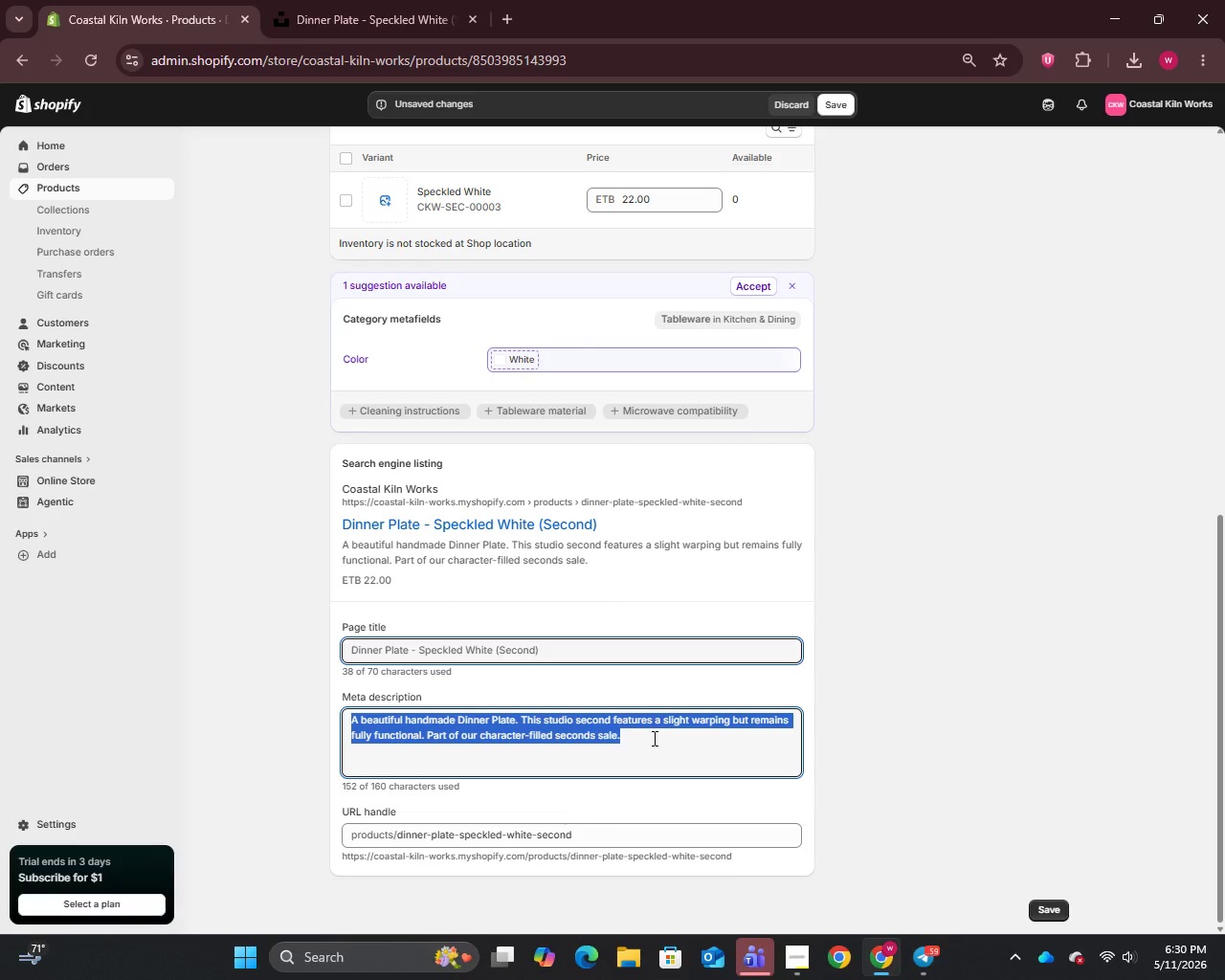 
type(Hand)
 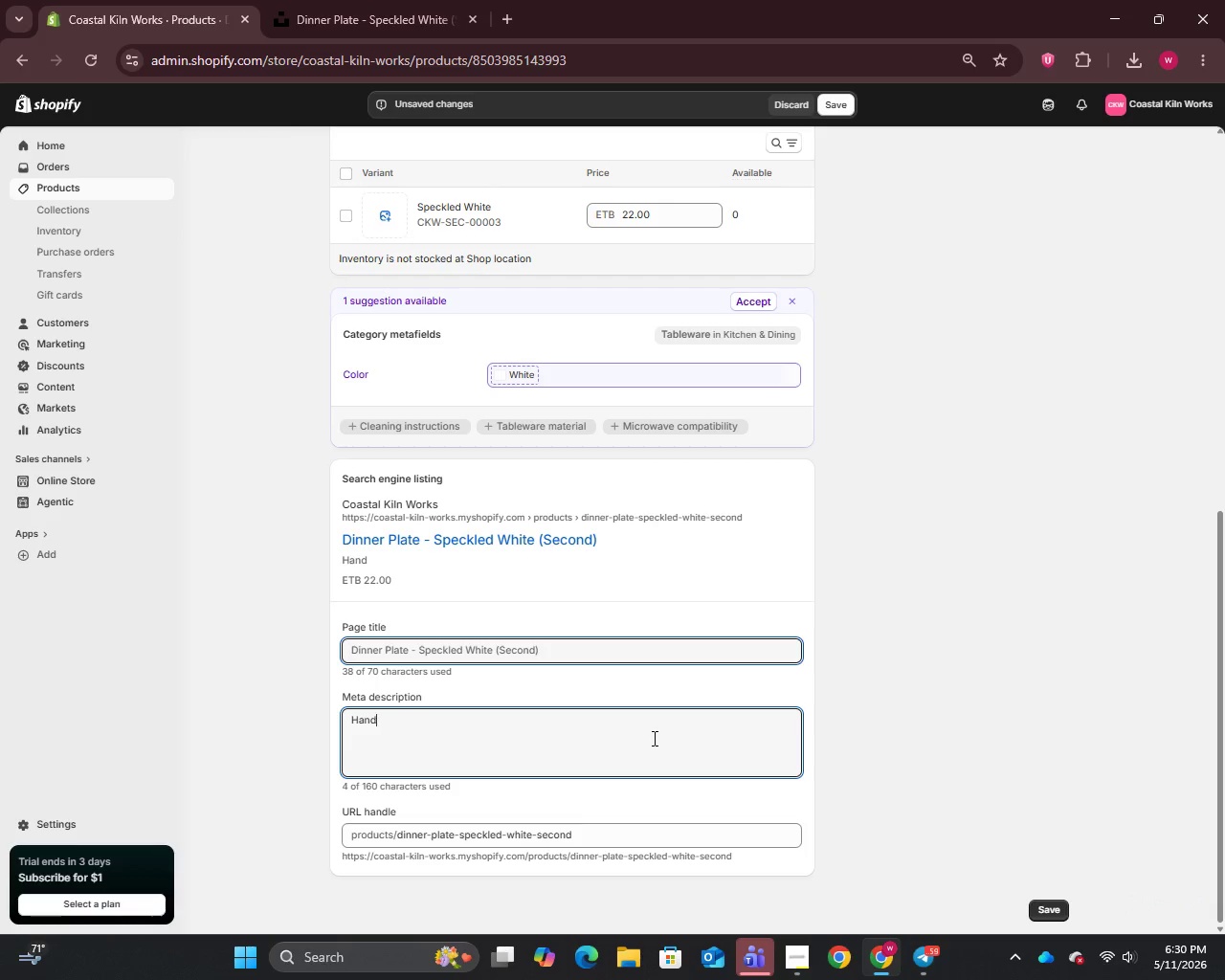 
type(made dinner plate with handmade character and slight warping)
 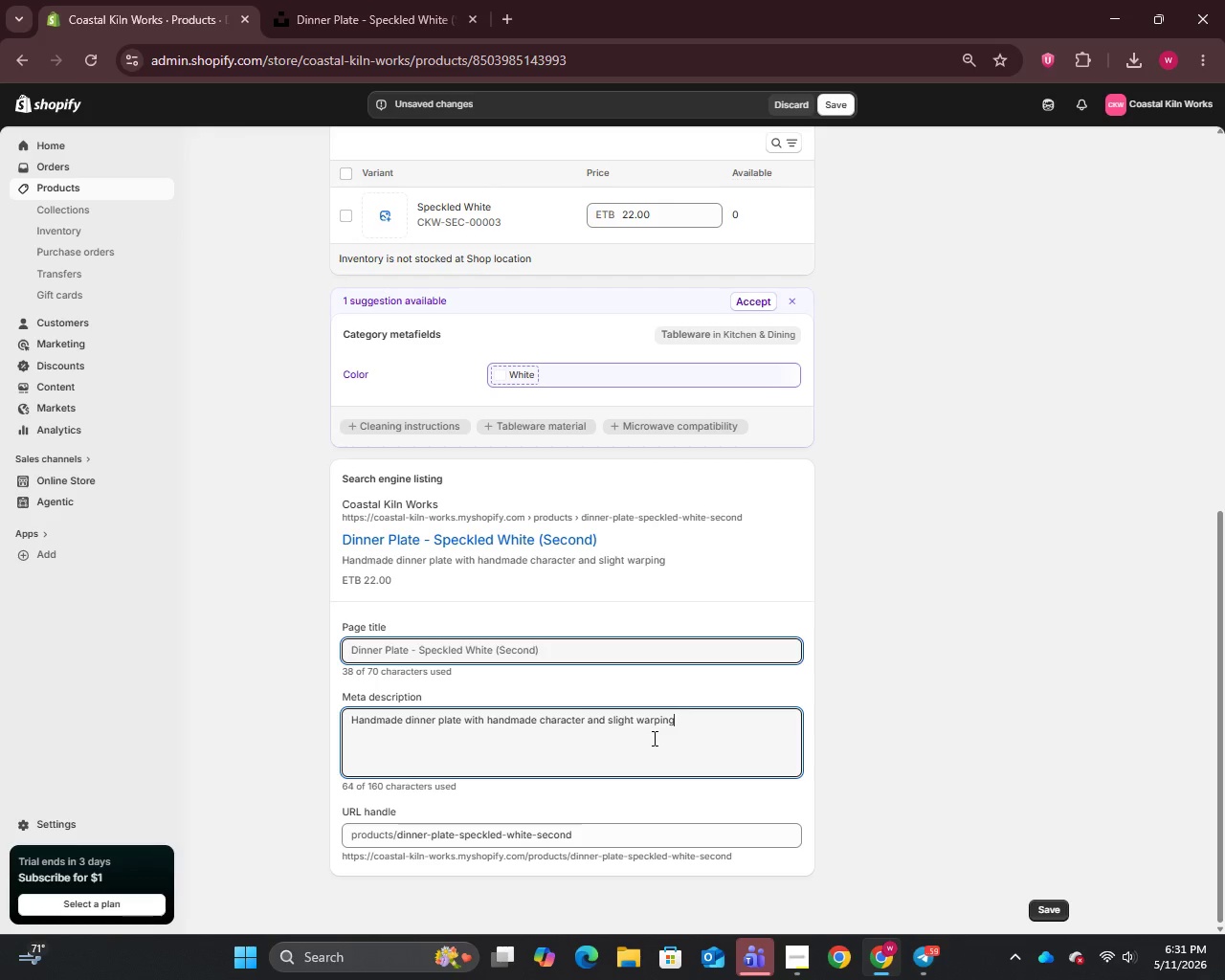 
type(. Speckled white stoneware Studio Seconds piece.)
 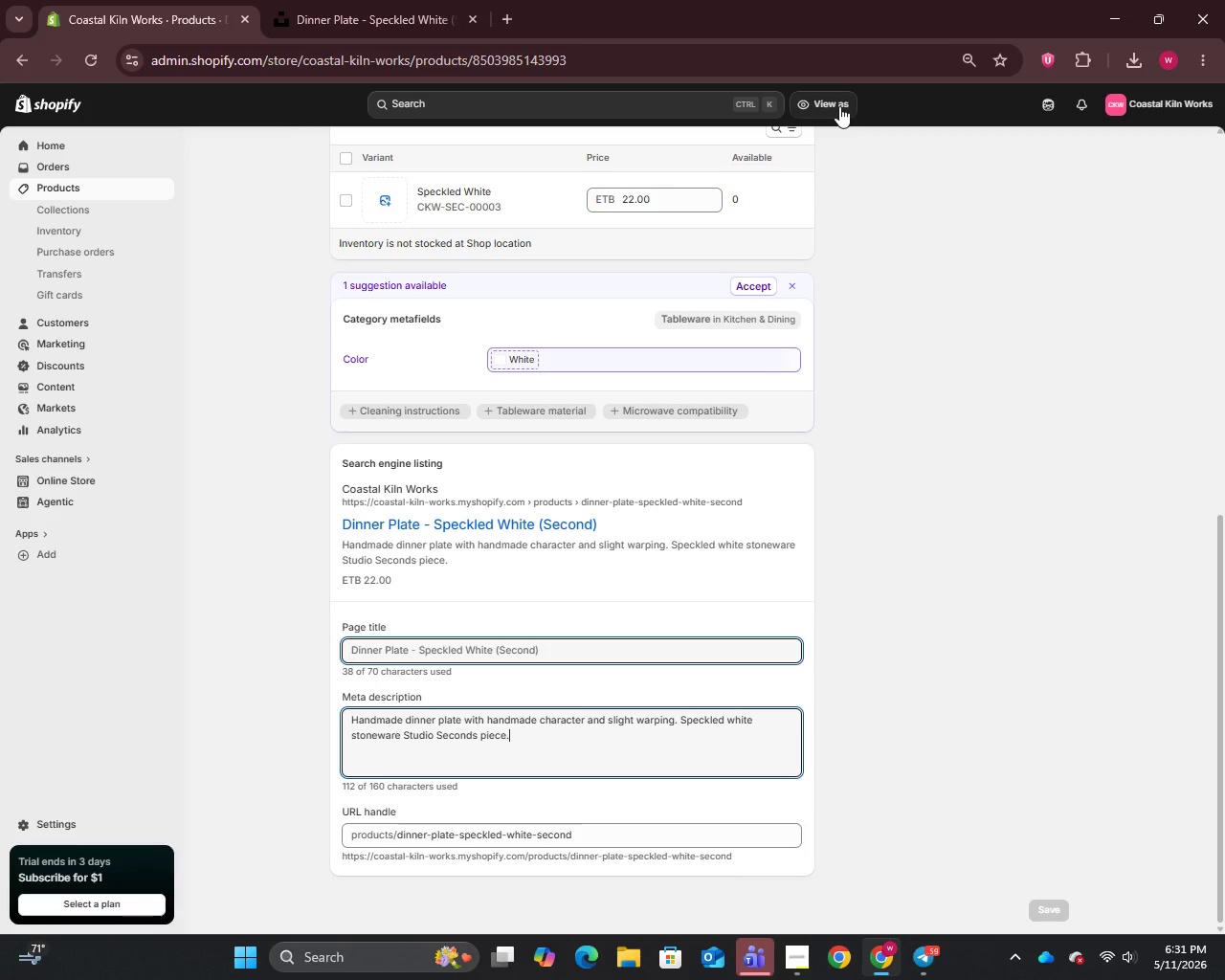 
wait(19.83)
 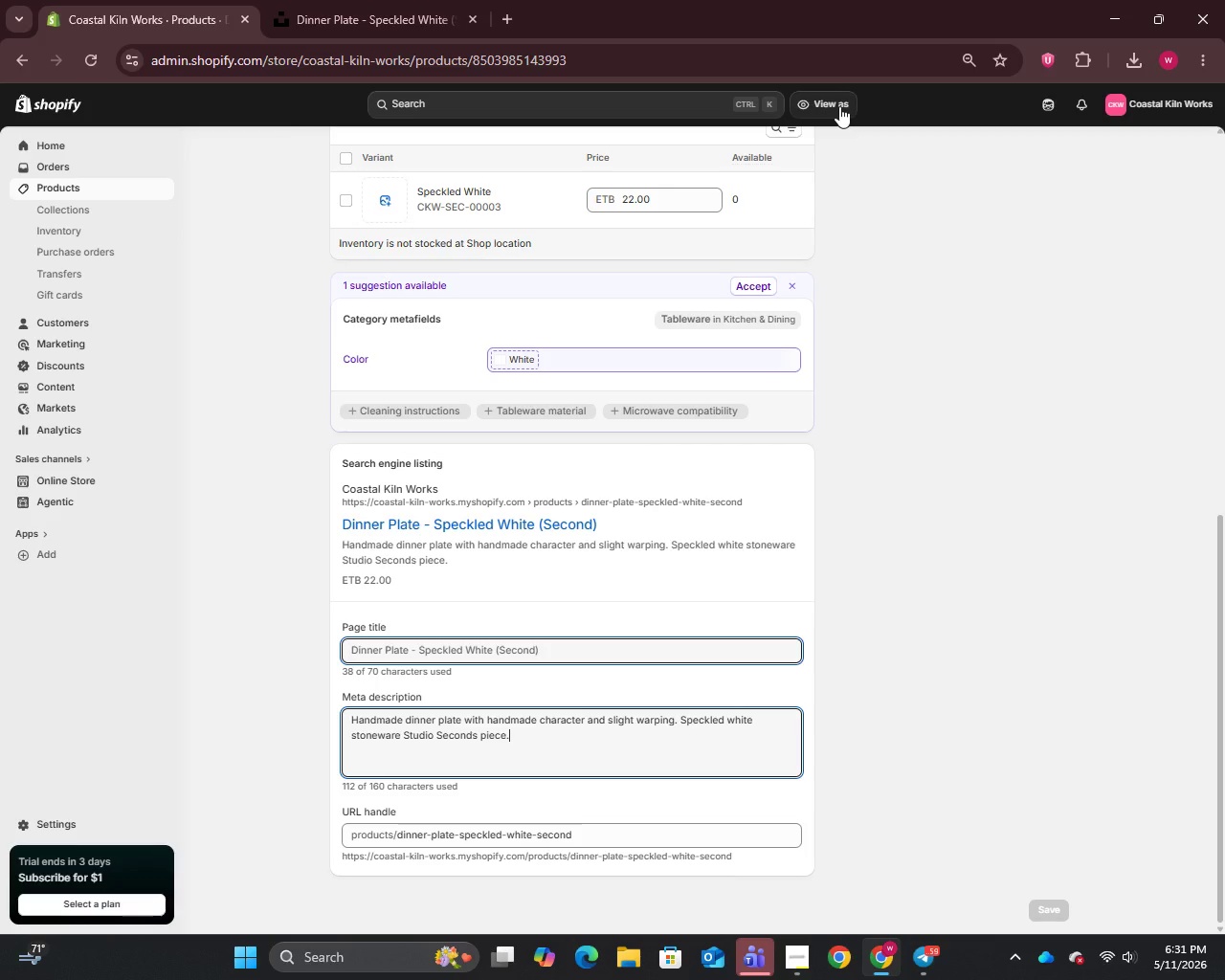 
scroll: coordinate [420, 546], scroll_direction: up, amount: 12.0
 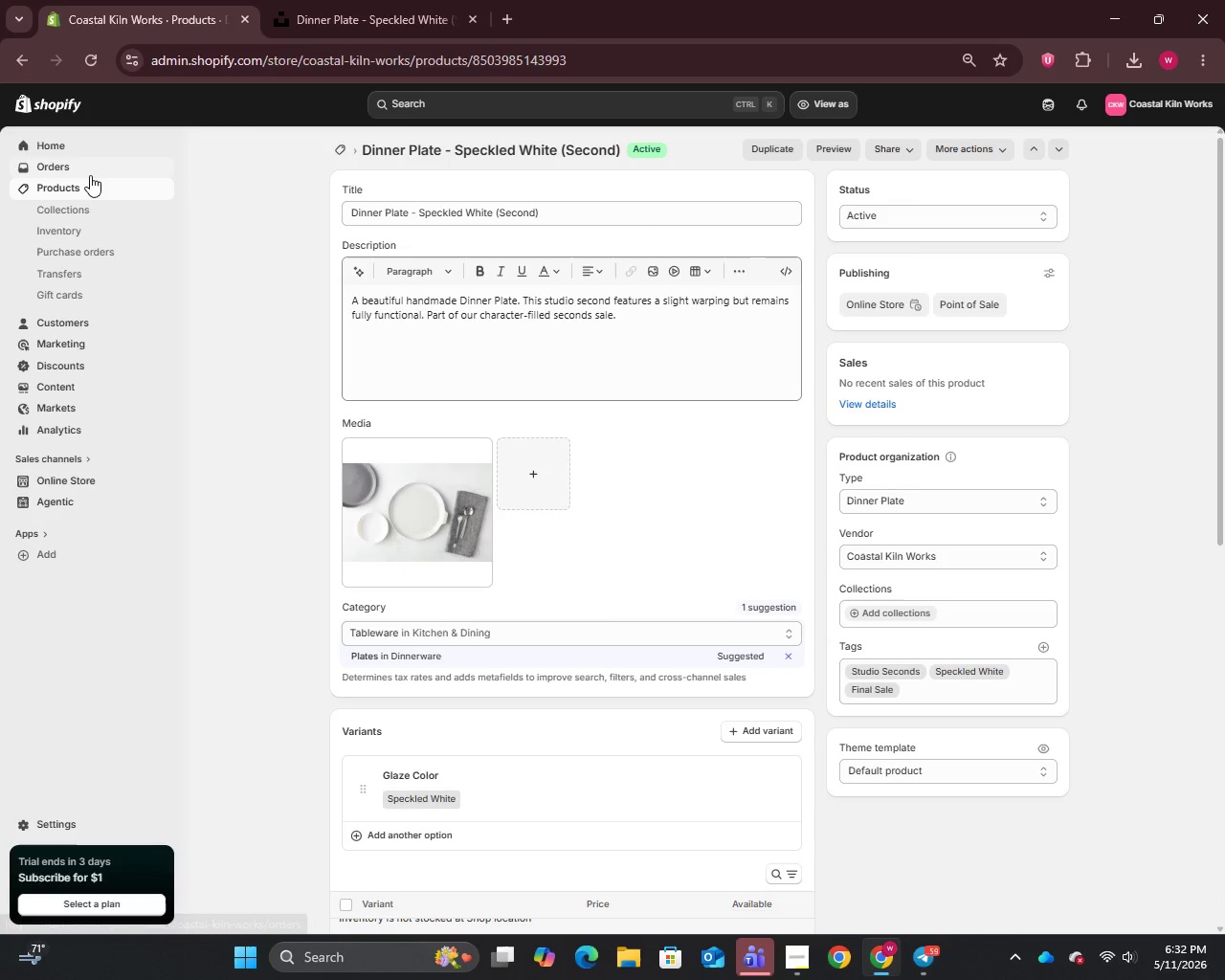 
left_click([75, 194])
 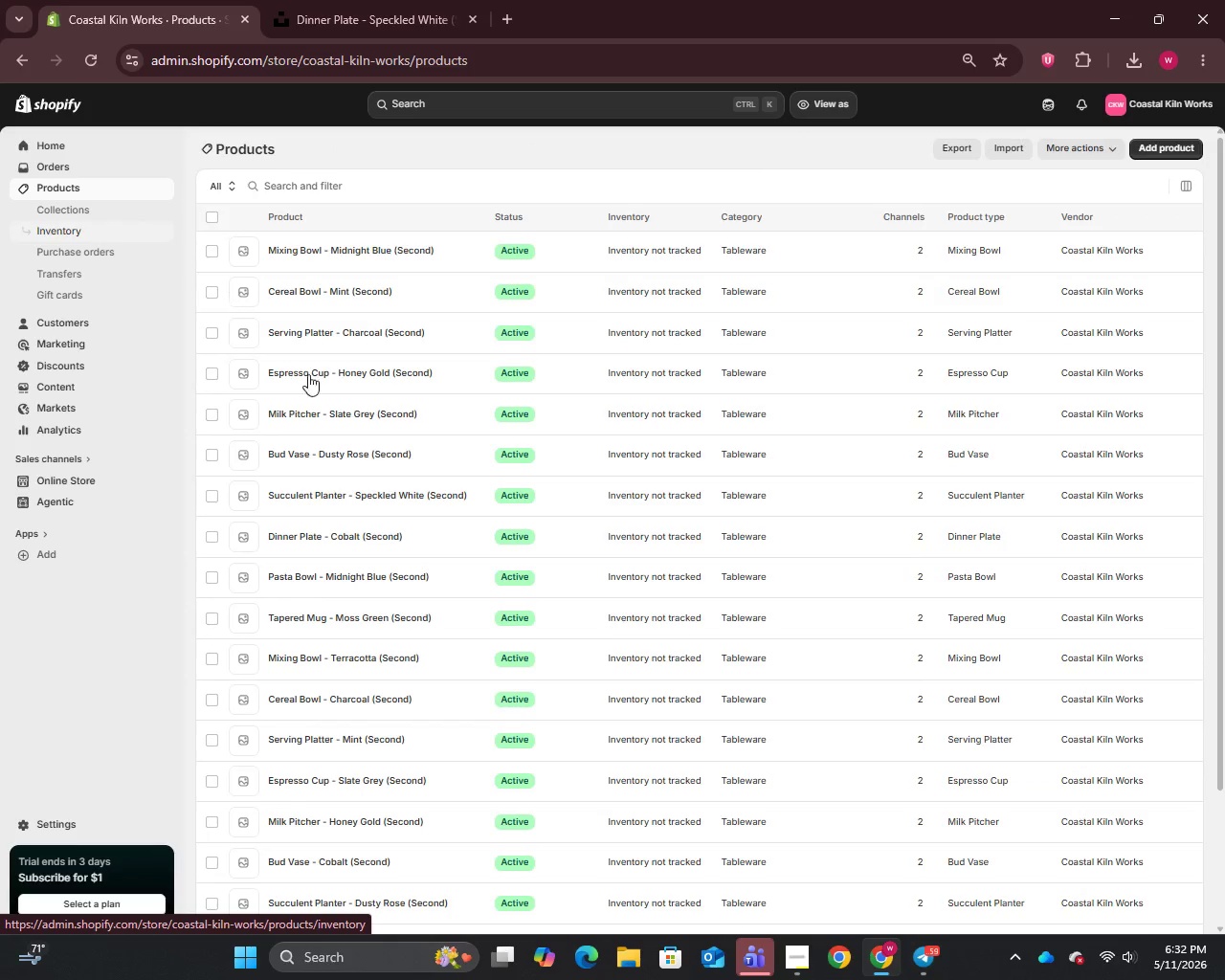 
scroll: coordinate [392, 724], scroll_direction: down, amount: 7.0
 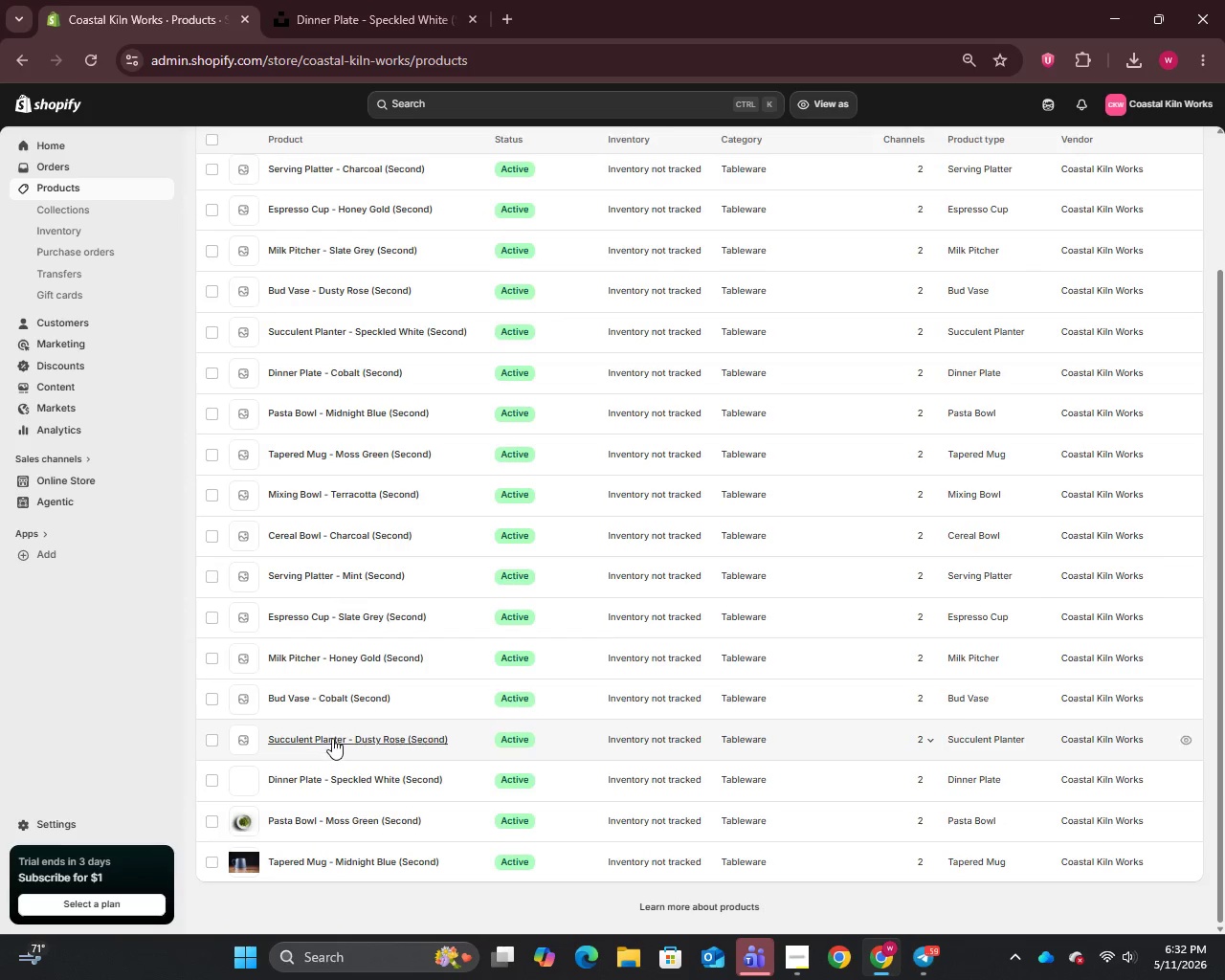 
left_click([332, 737])
 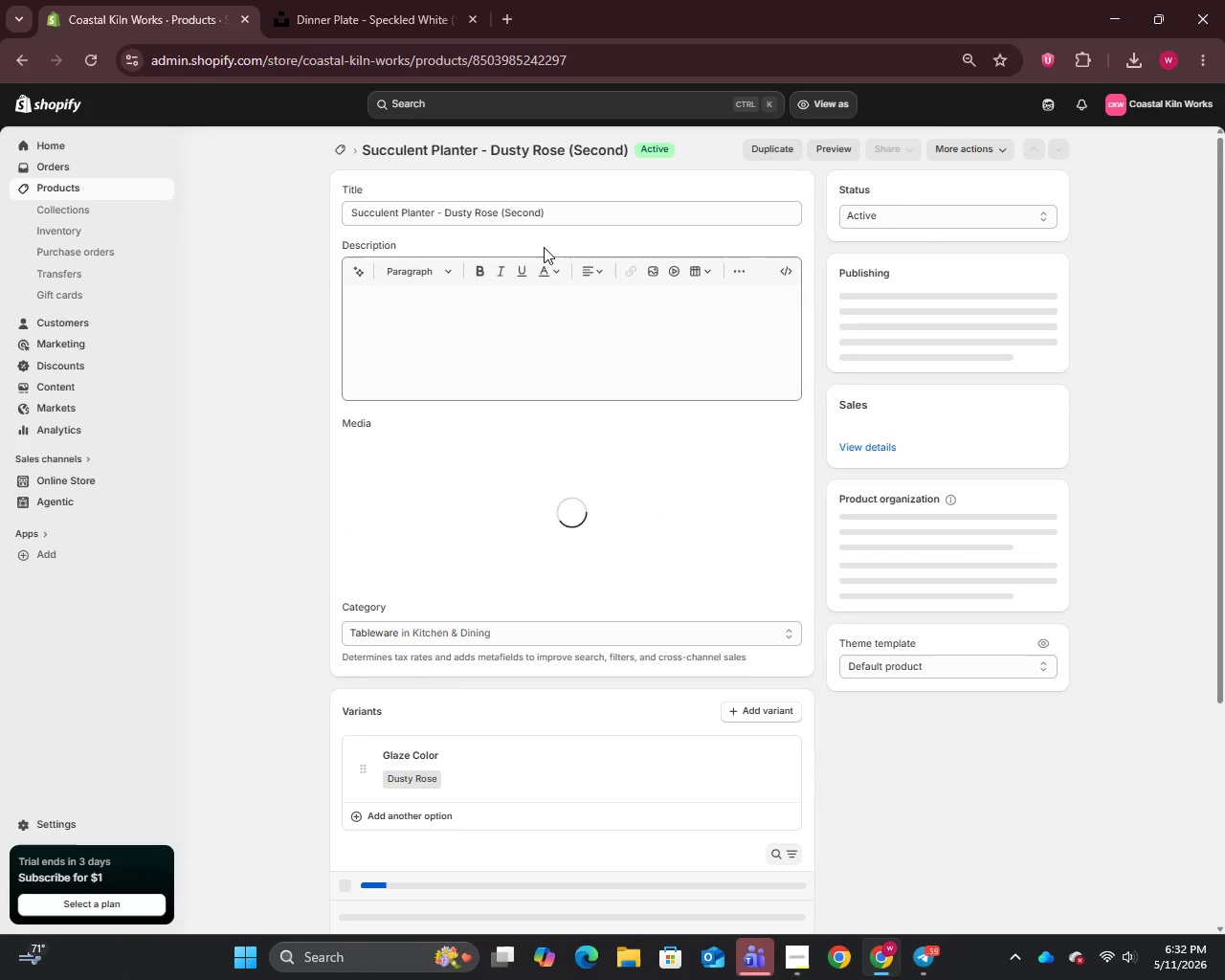 
left_click([555, 213])
 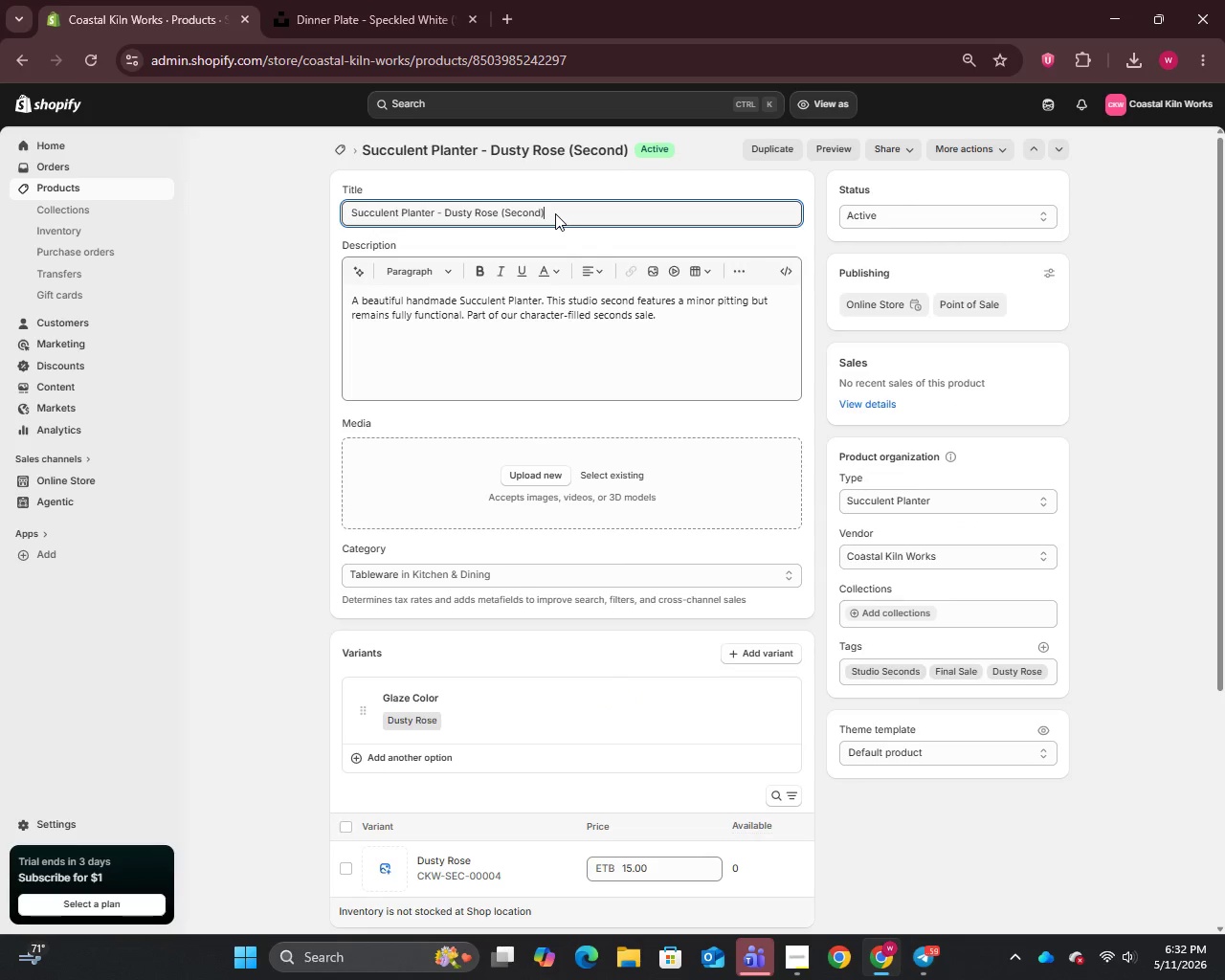 
key(Control+A)
 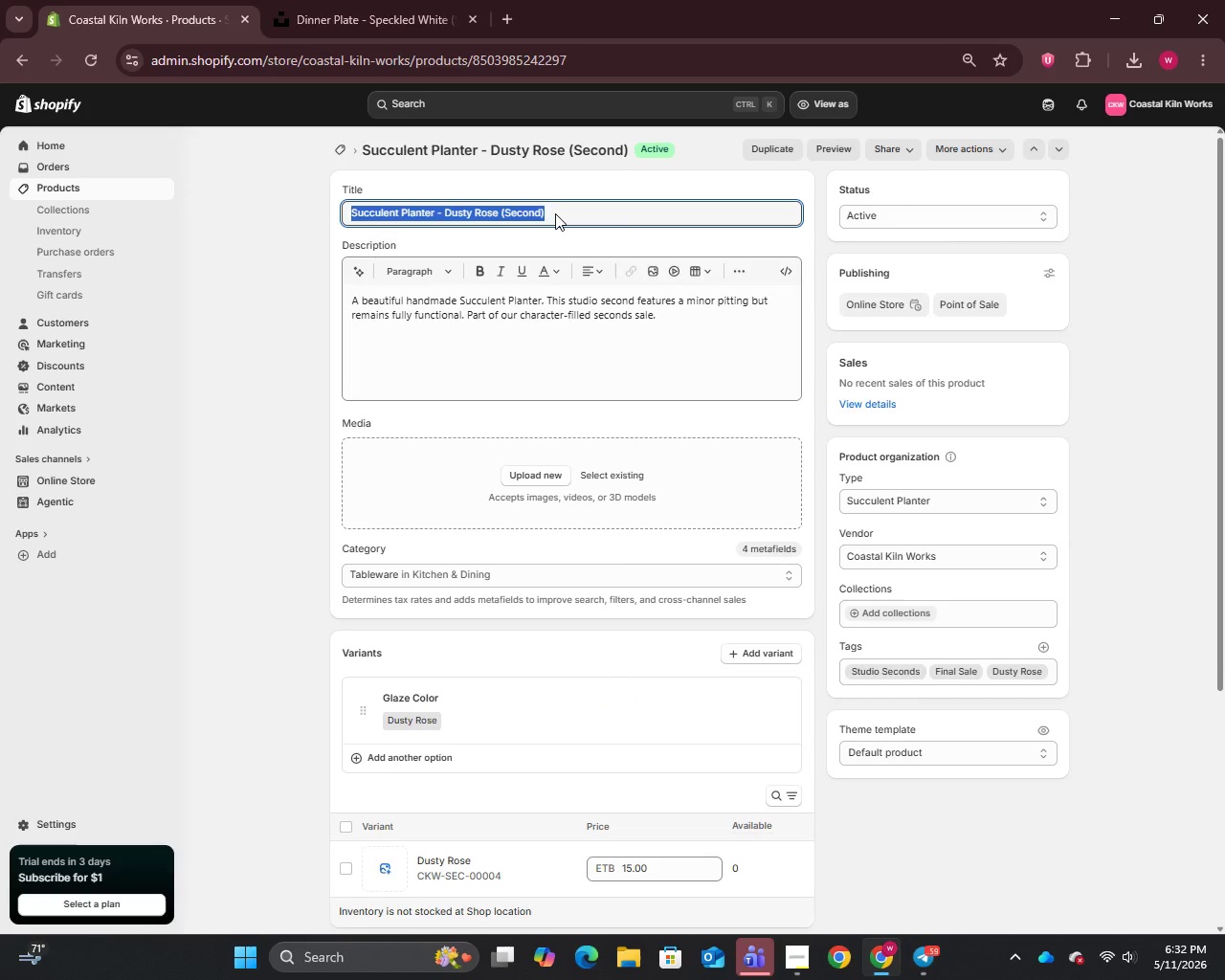 
key(Control+C)
 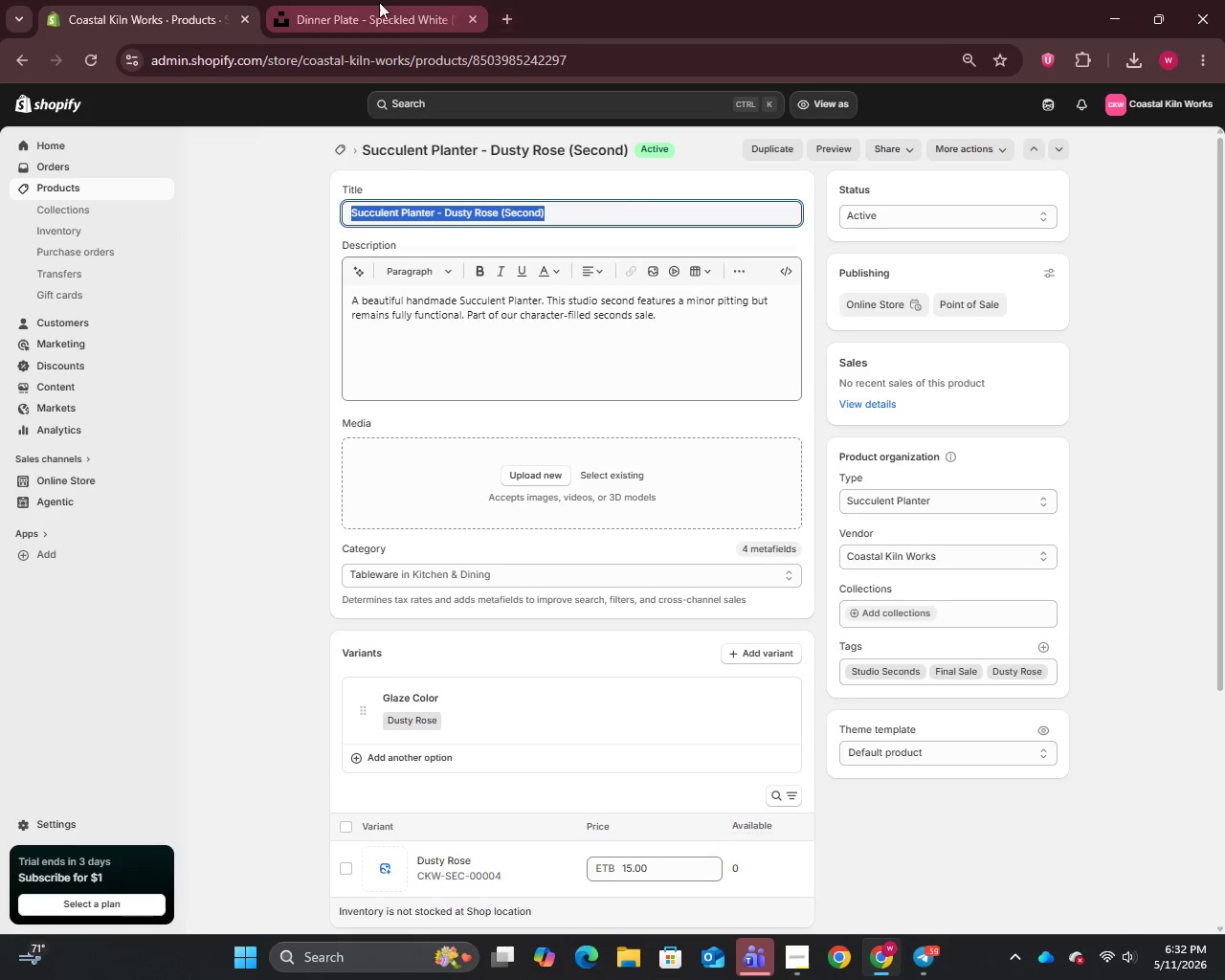 
left_click([376, 0])
 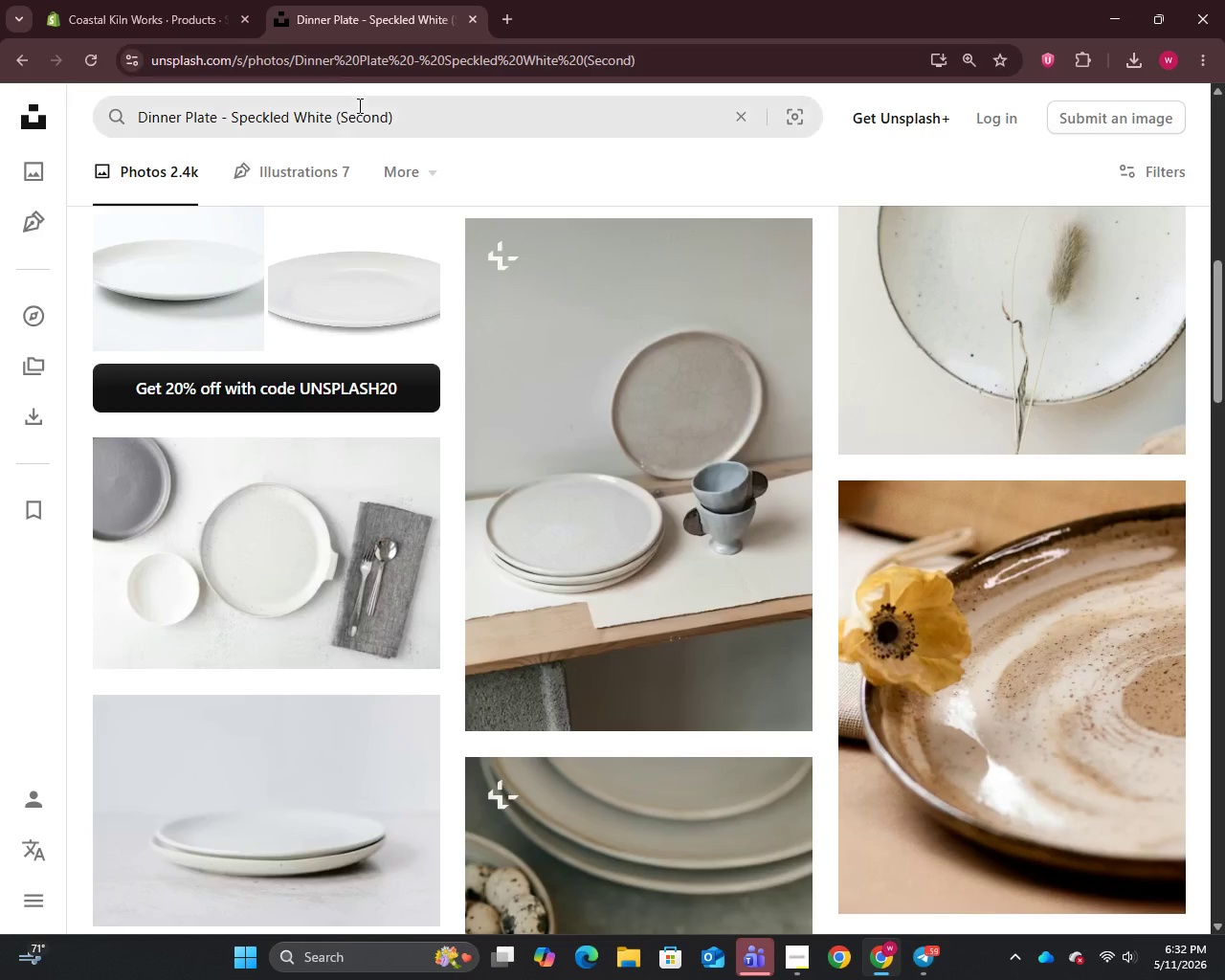 
left_click([361, 109])
 